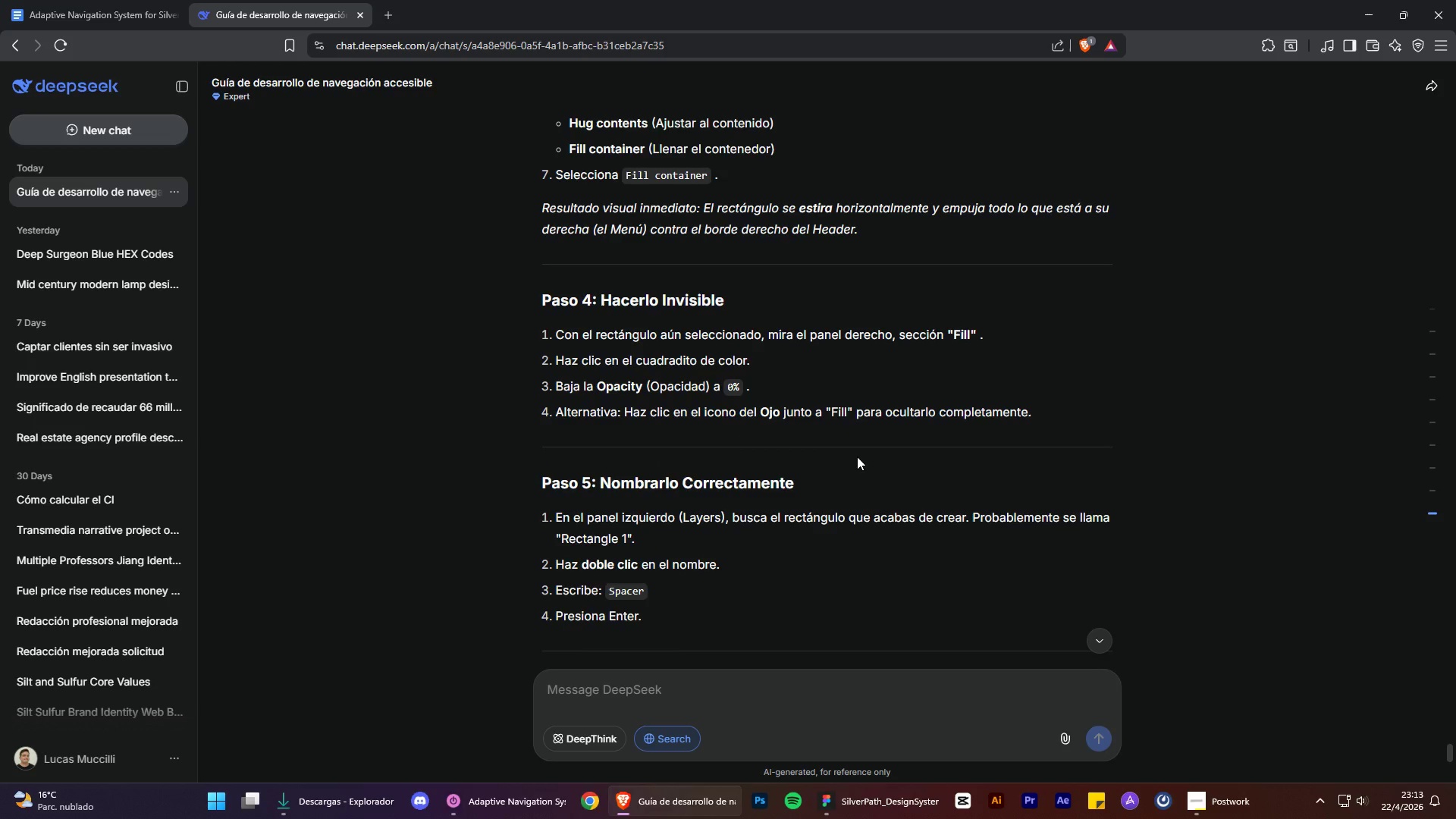 
scroll: coordinate [857, 461], scroll_direction: down, amount: 3.0
 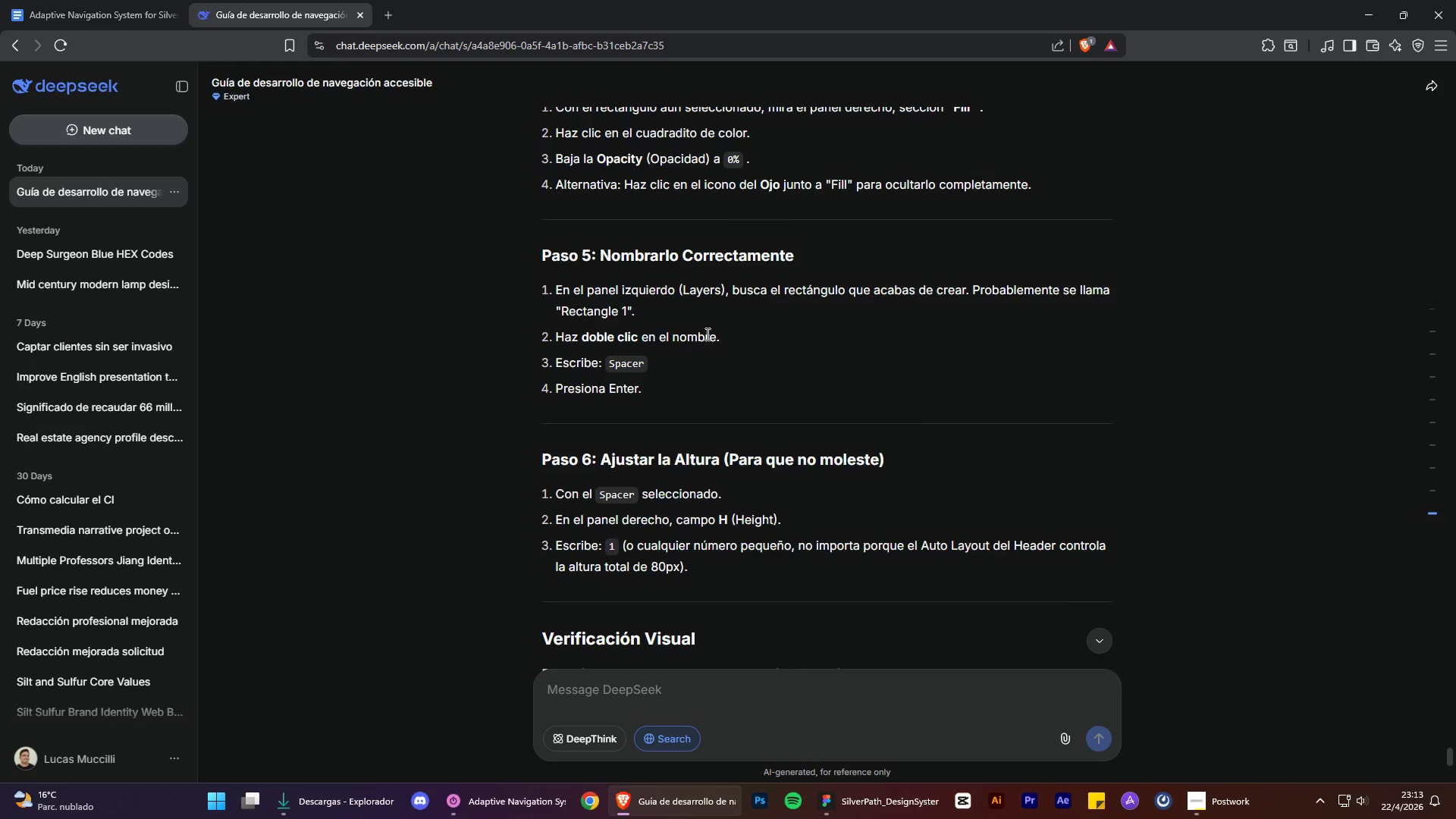 
wait(5.23)
 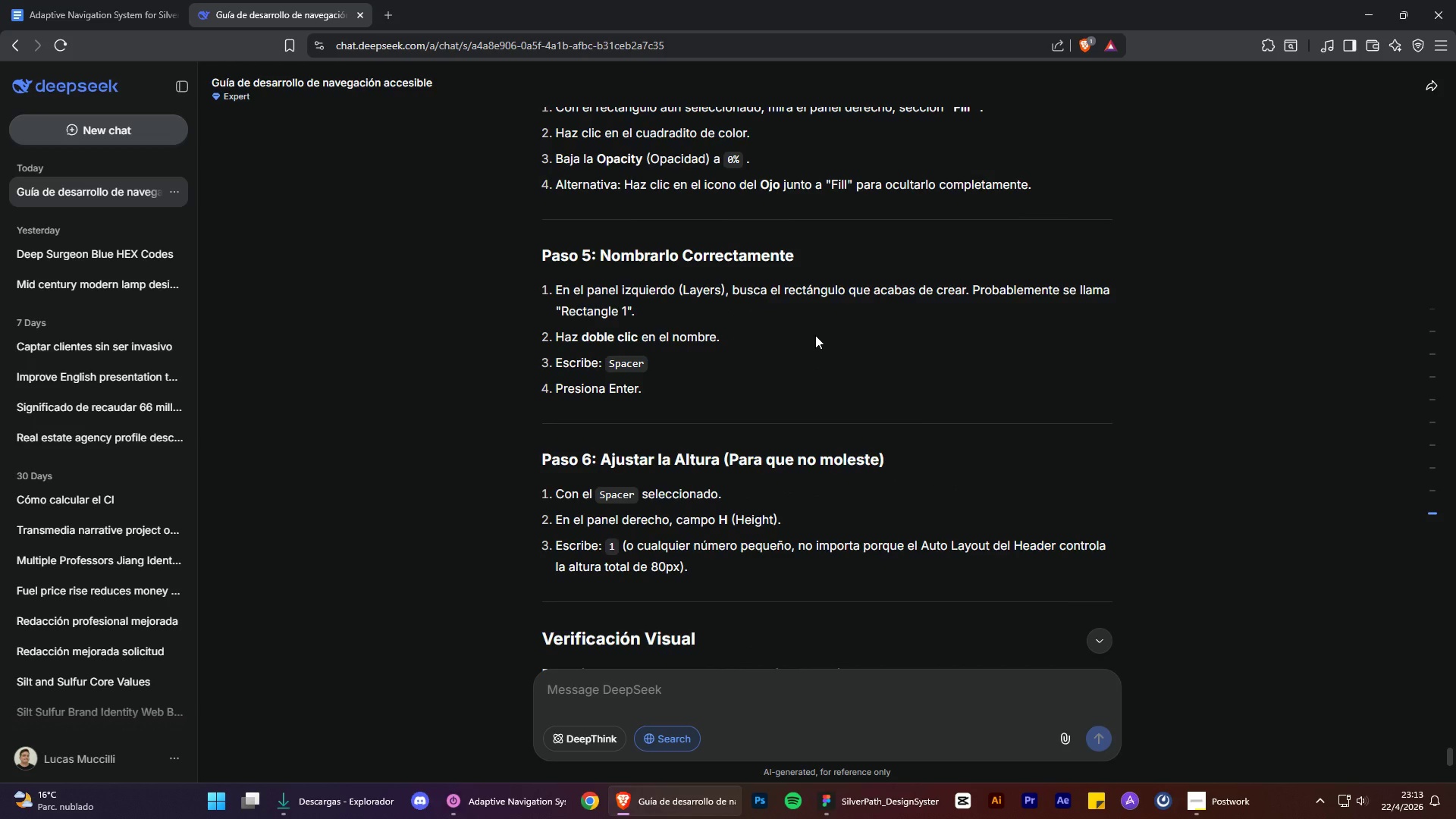 
left_click_drag(start_coordinate=[608, 363], to_coordinate=[653, 362])
 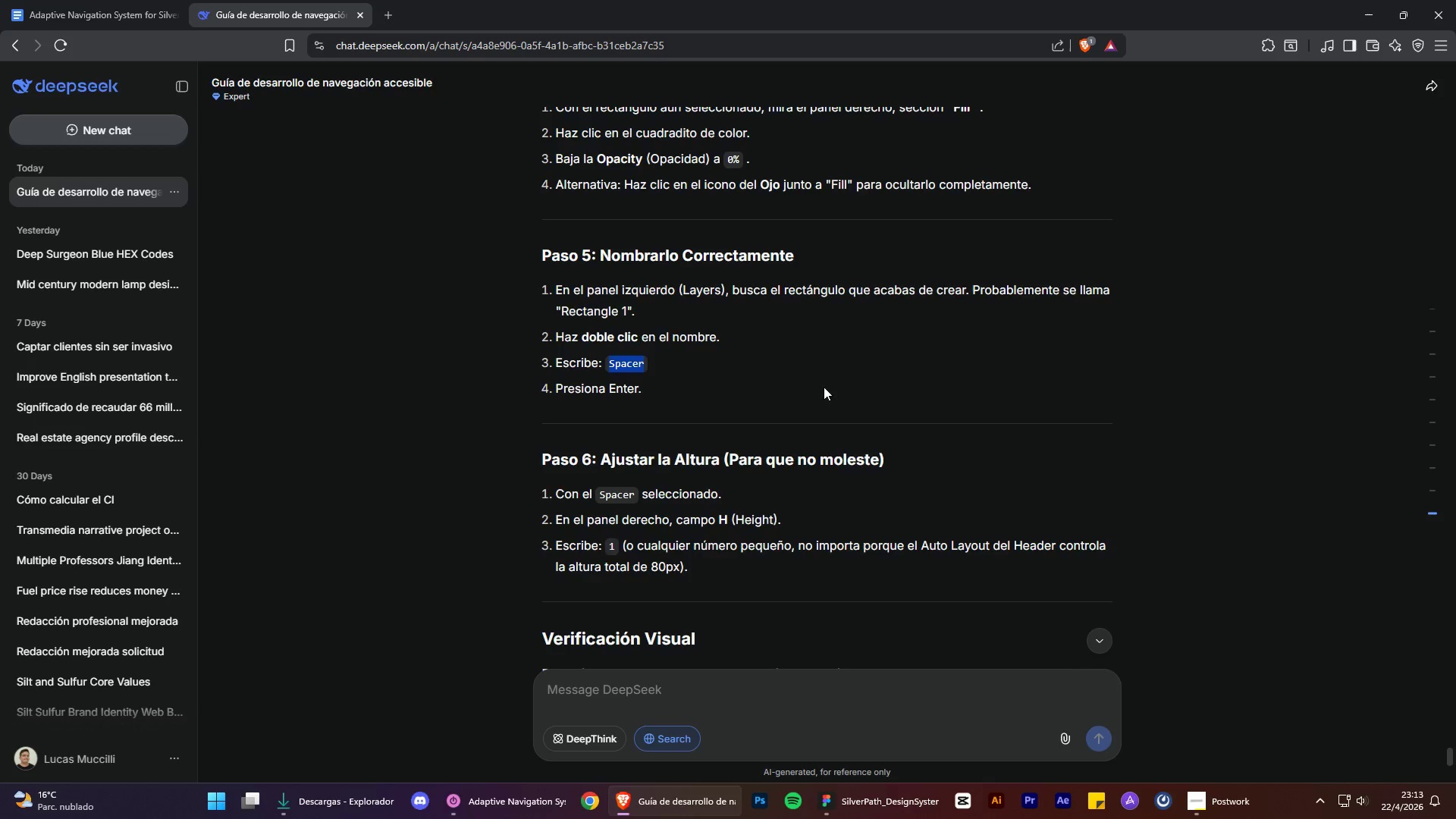 
key(Control+ControlLeft)
 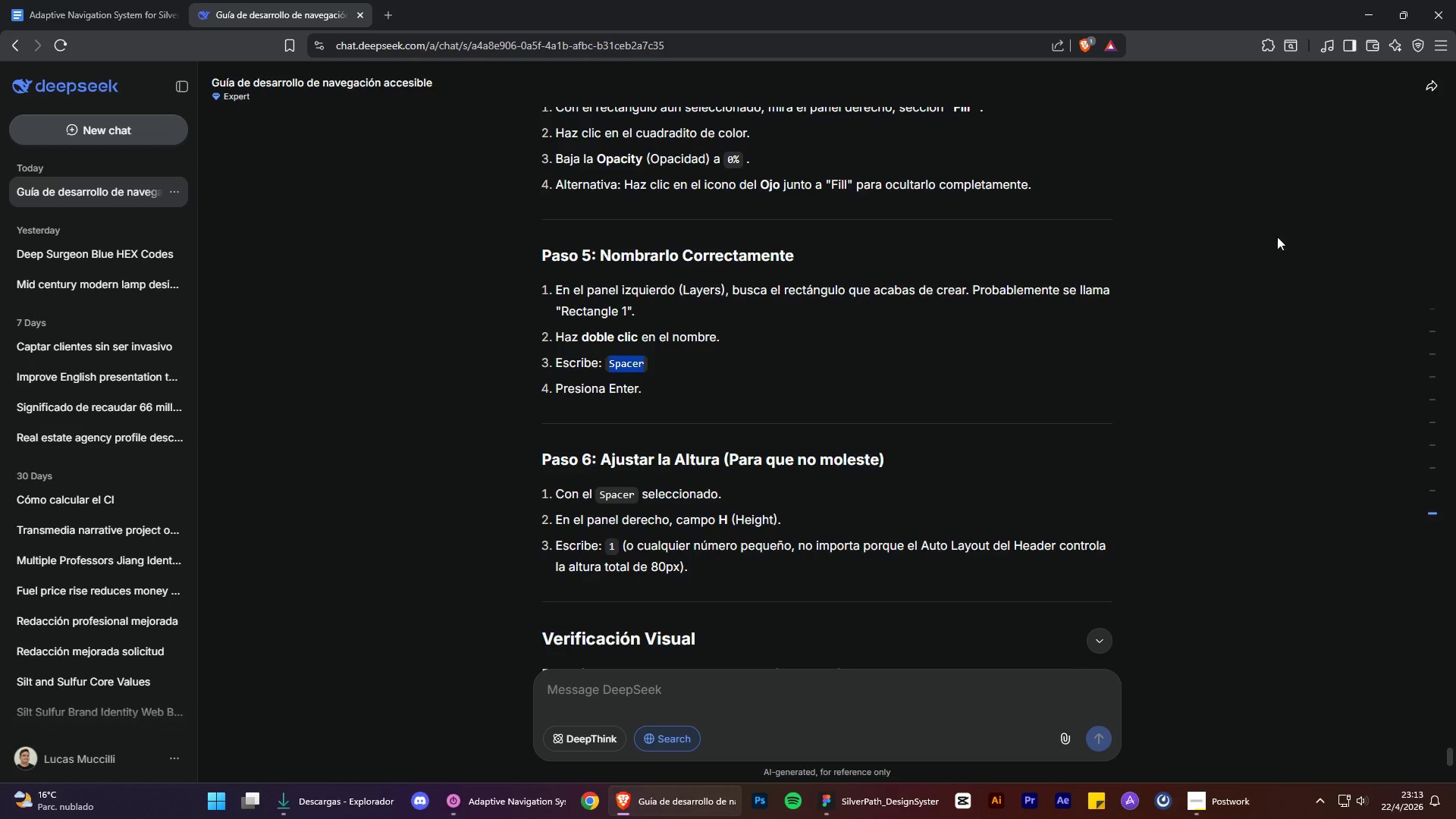 
key(Control+C)
 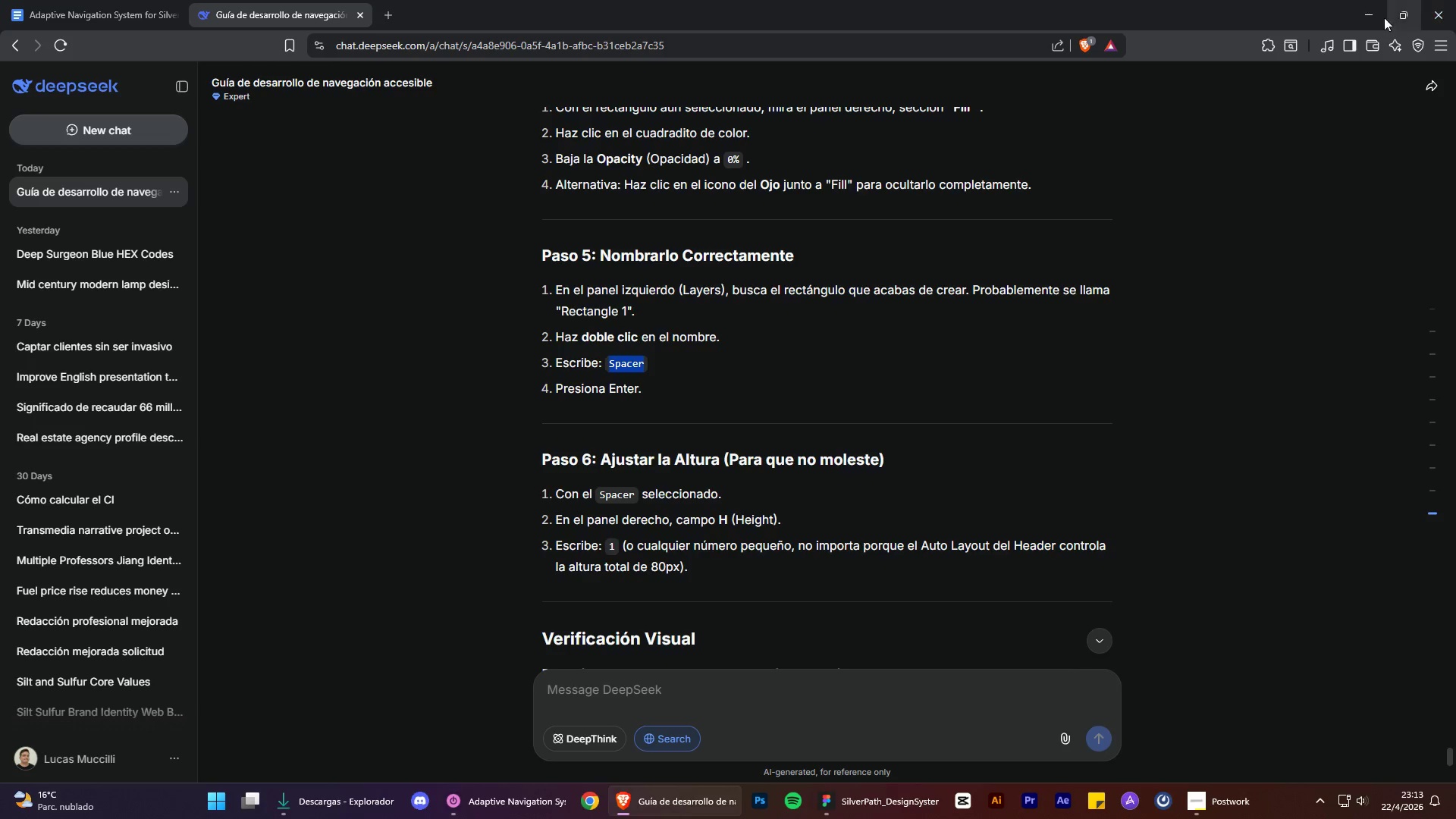 
left_click([1374, 13])
 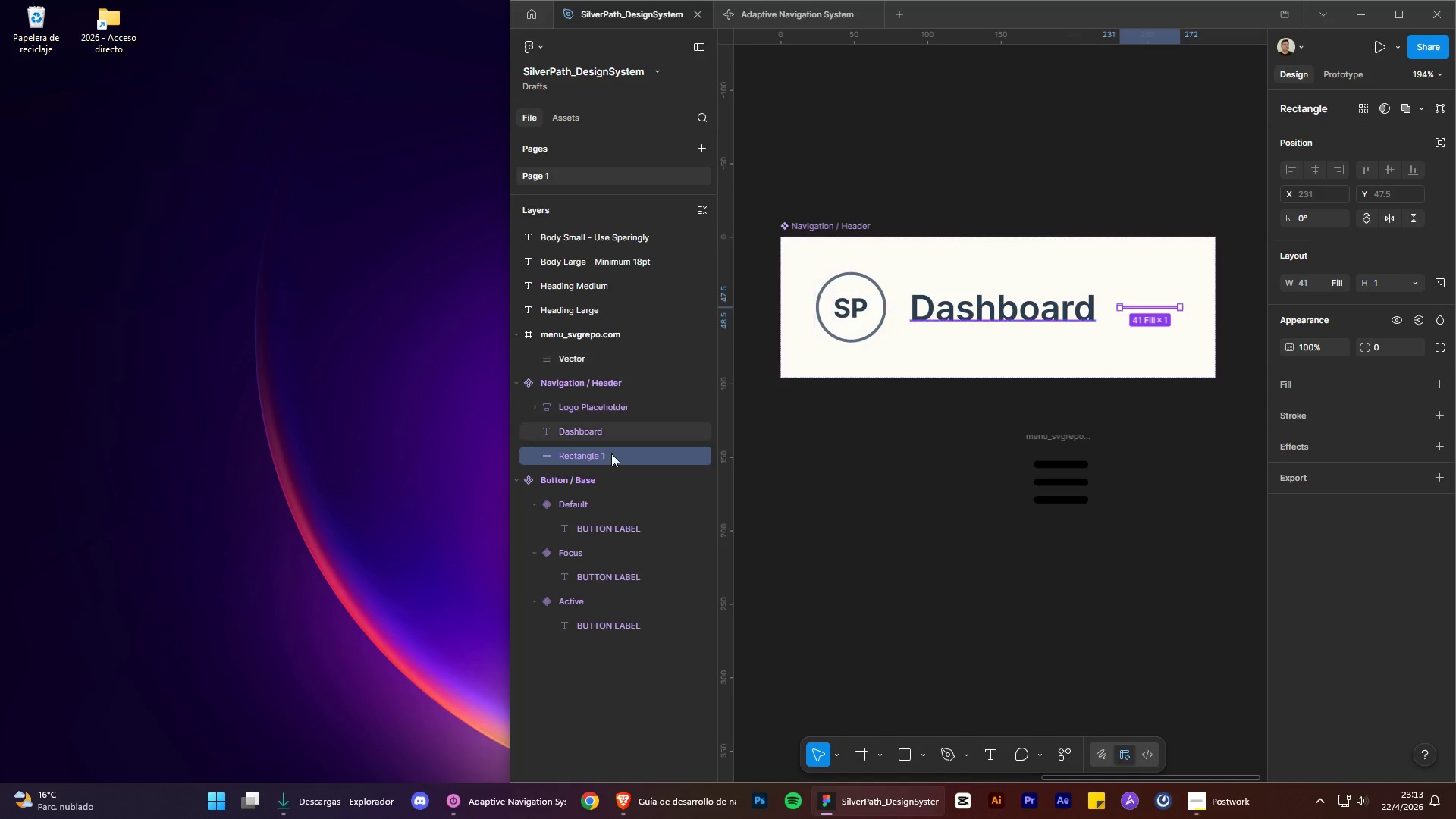 
double_click([588, 456])
 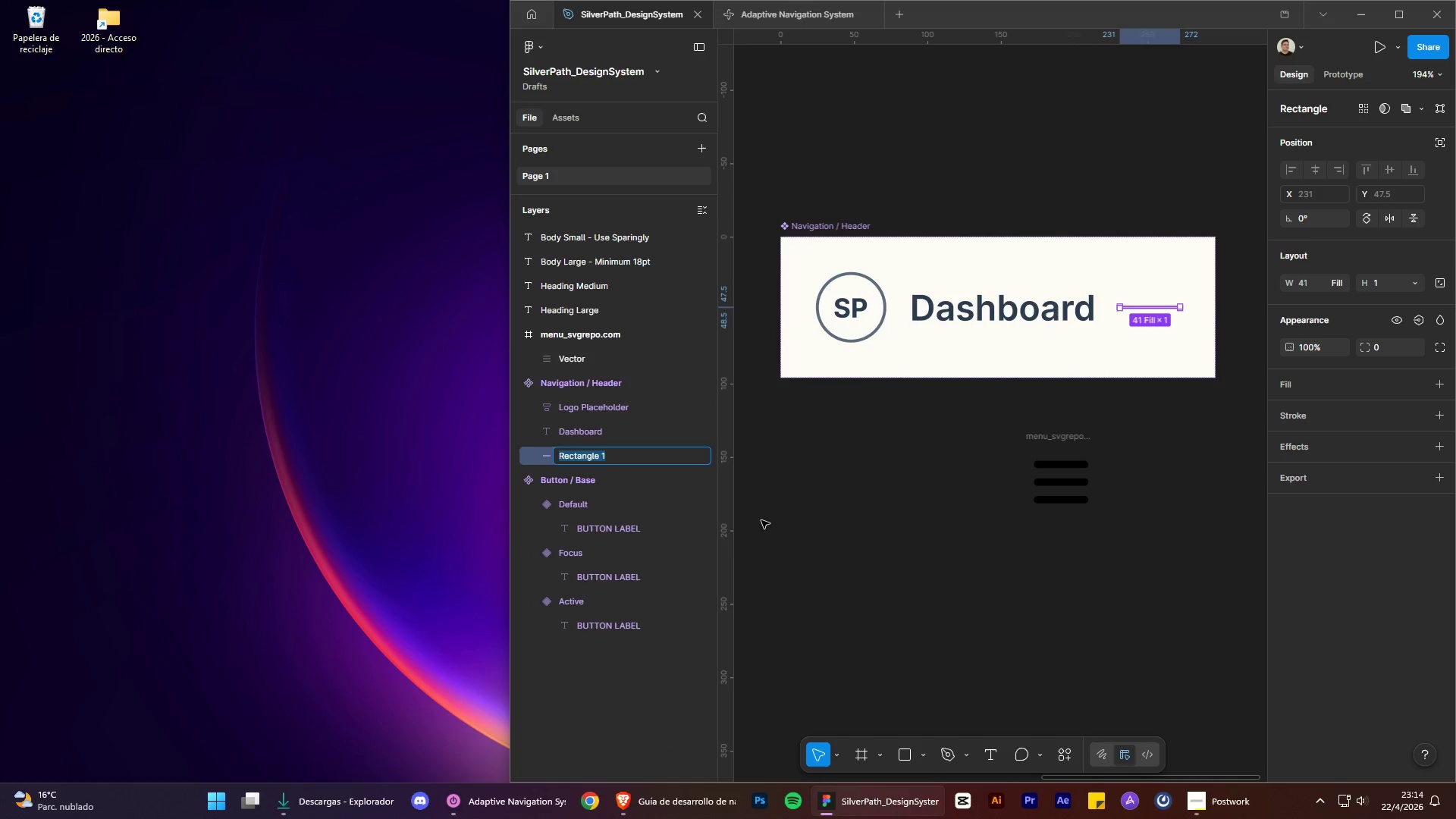 
key(Control+V)
 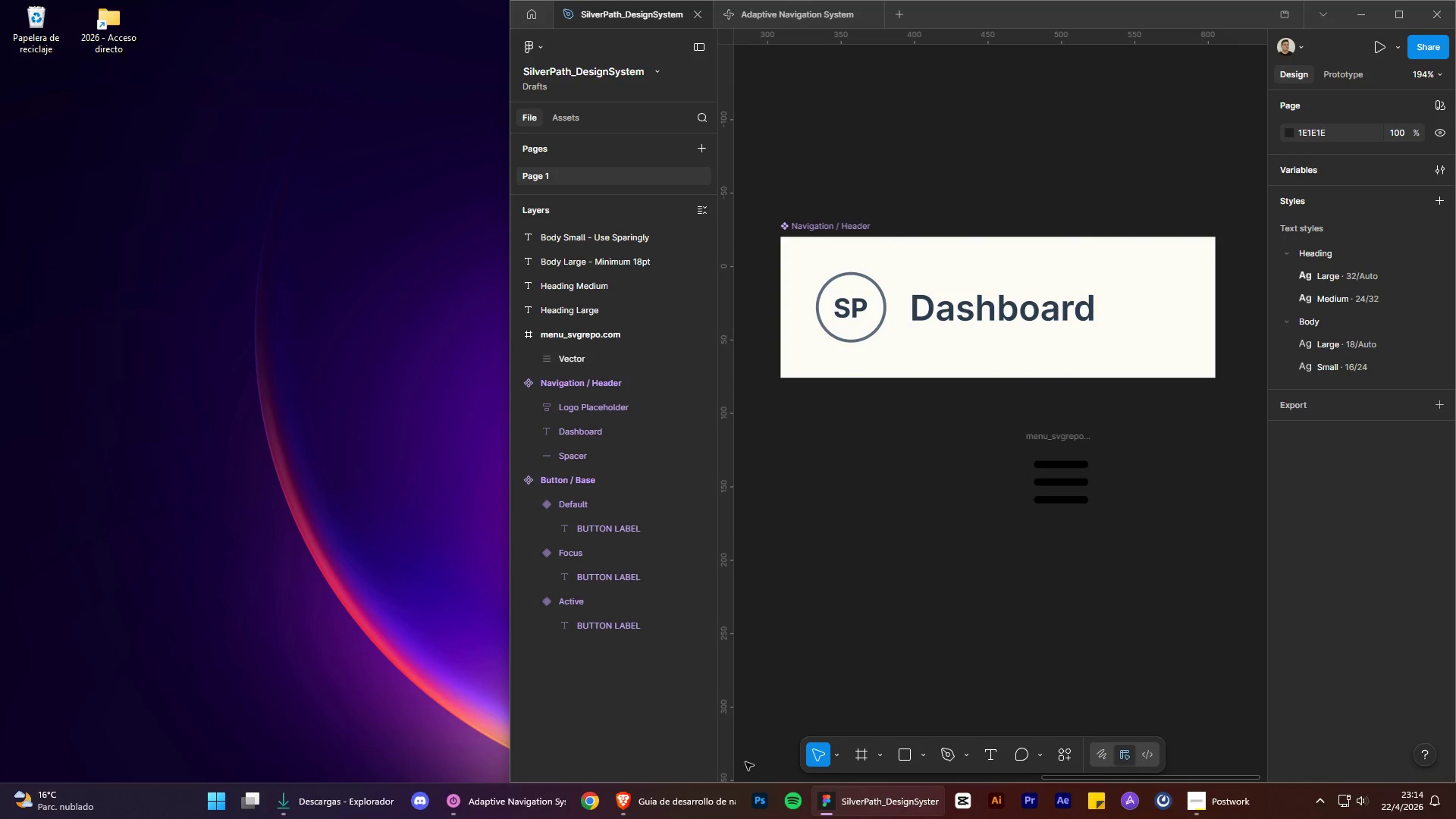 
left_click([698, 808])
 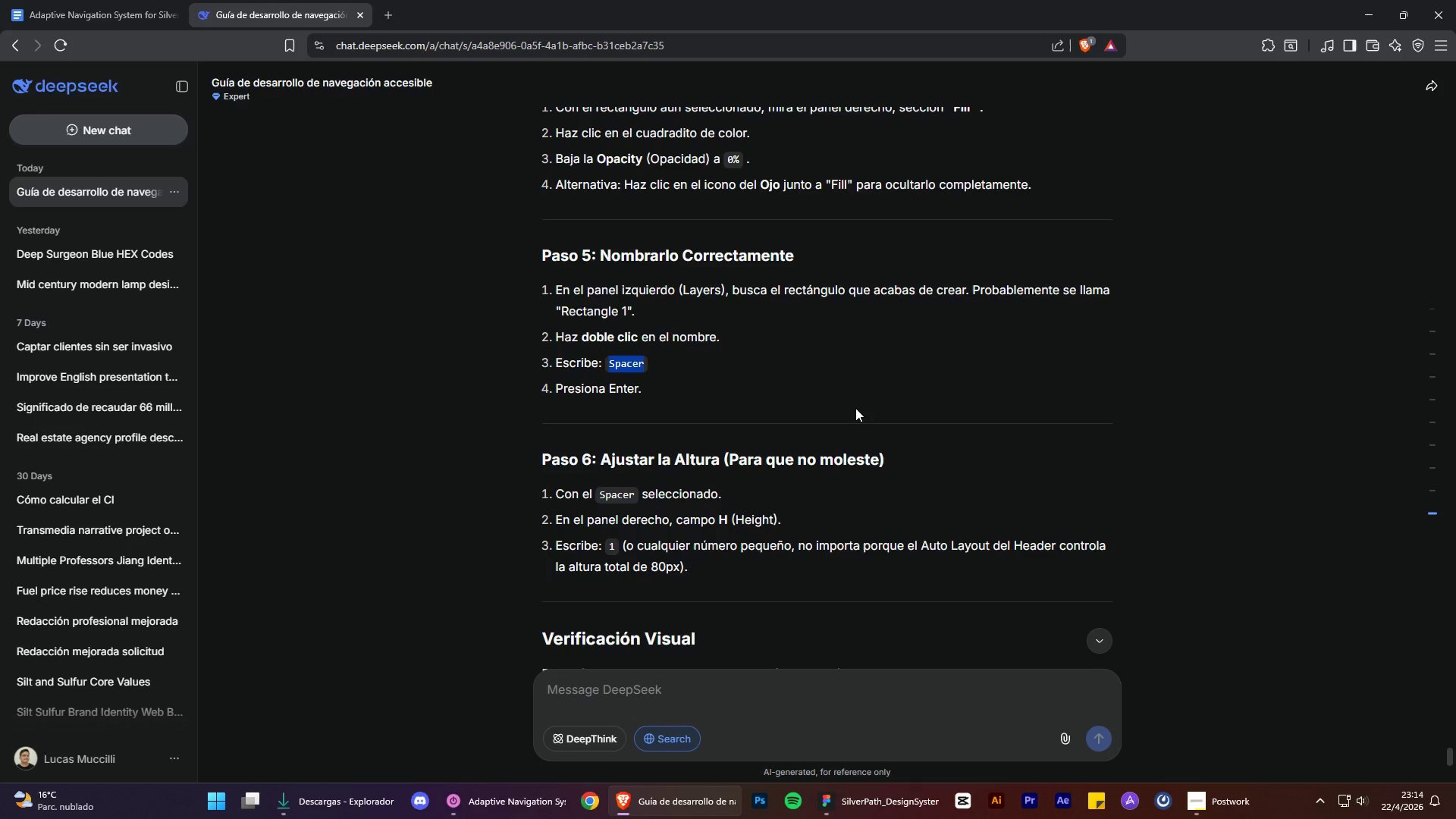 
left_click([854, 403])
 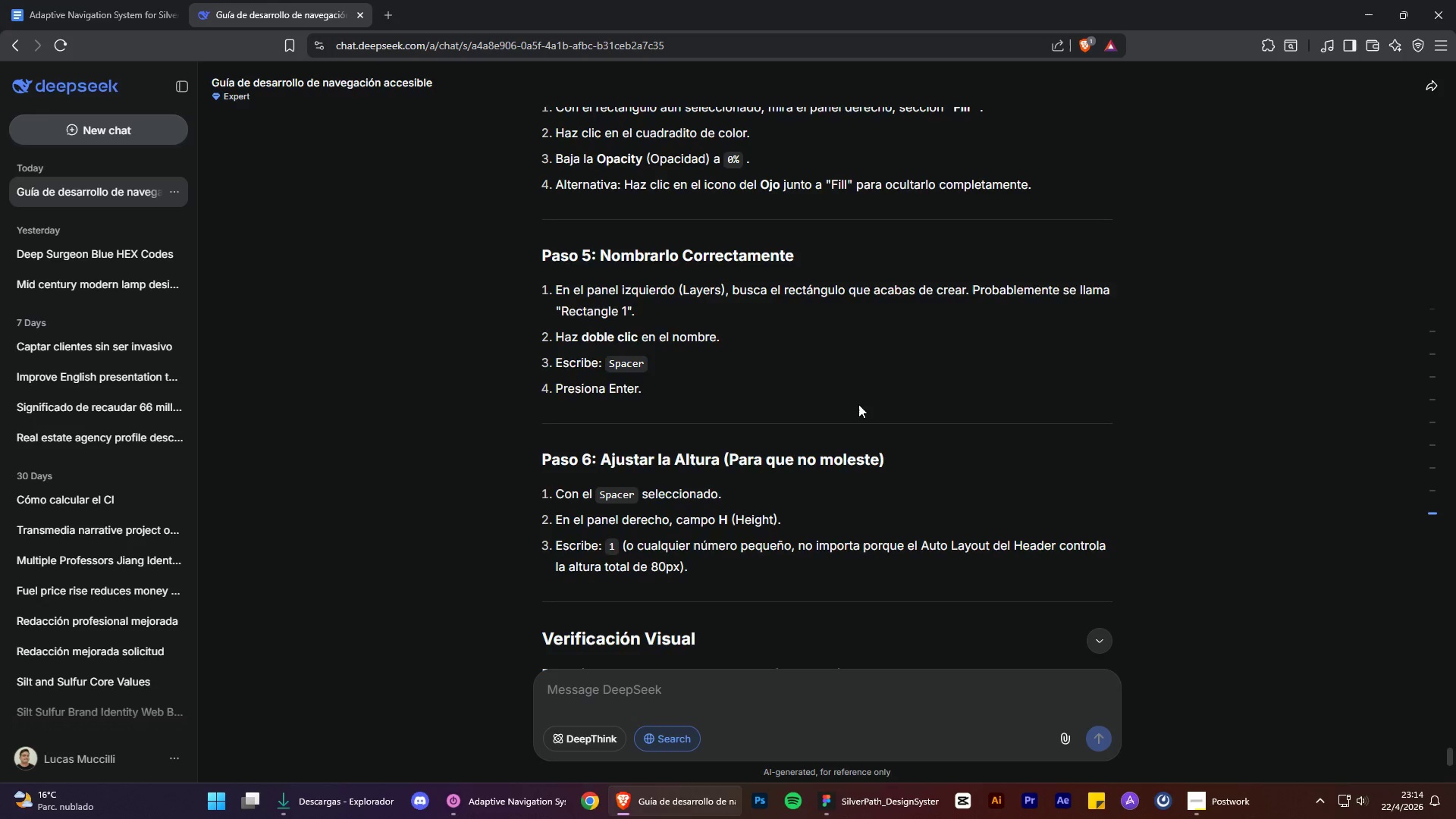 
scroll: coordinate [870, 405], scroll_direction: down, amount: 2.0
 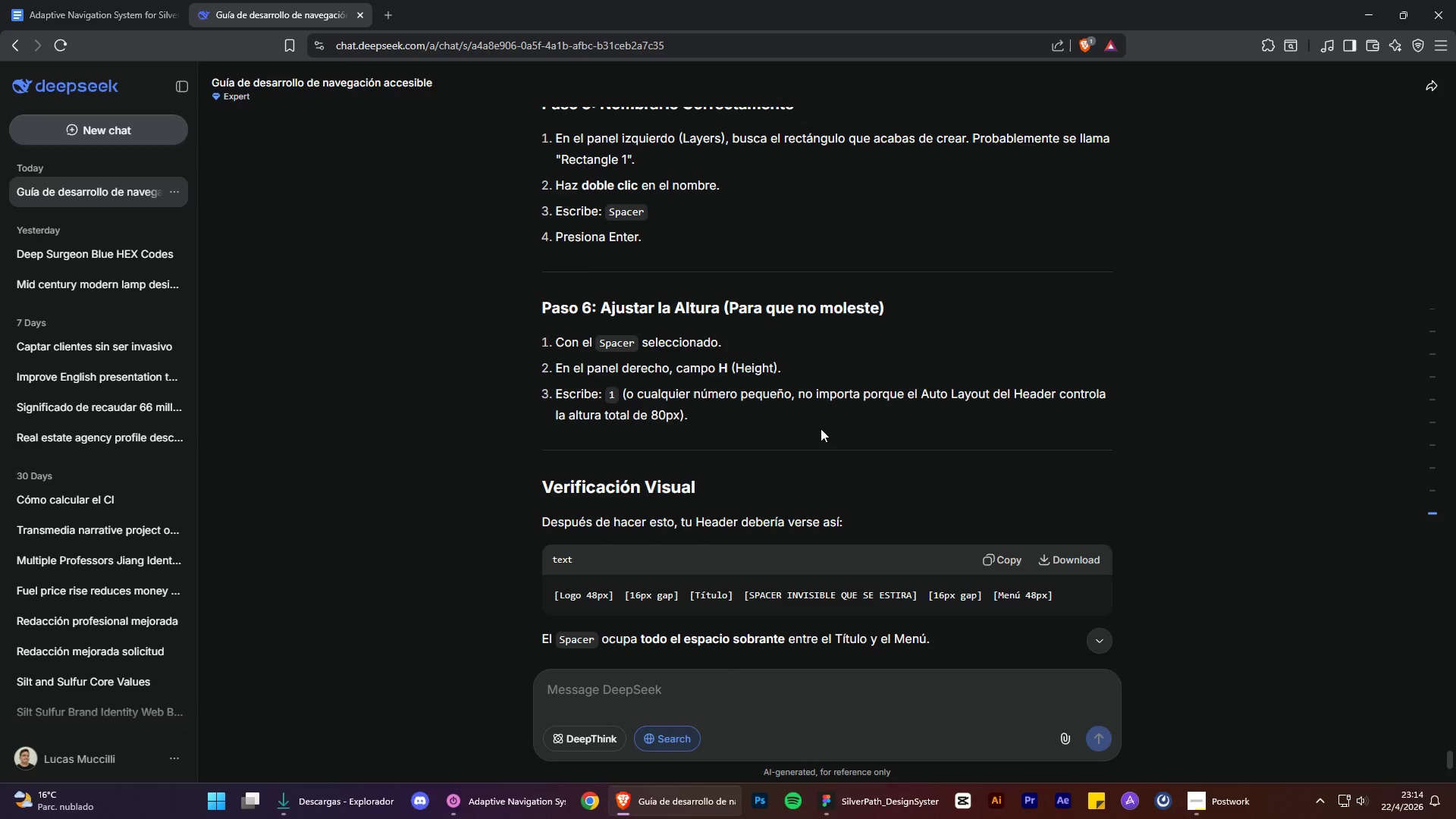 
wait(15.05)
 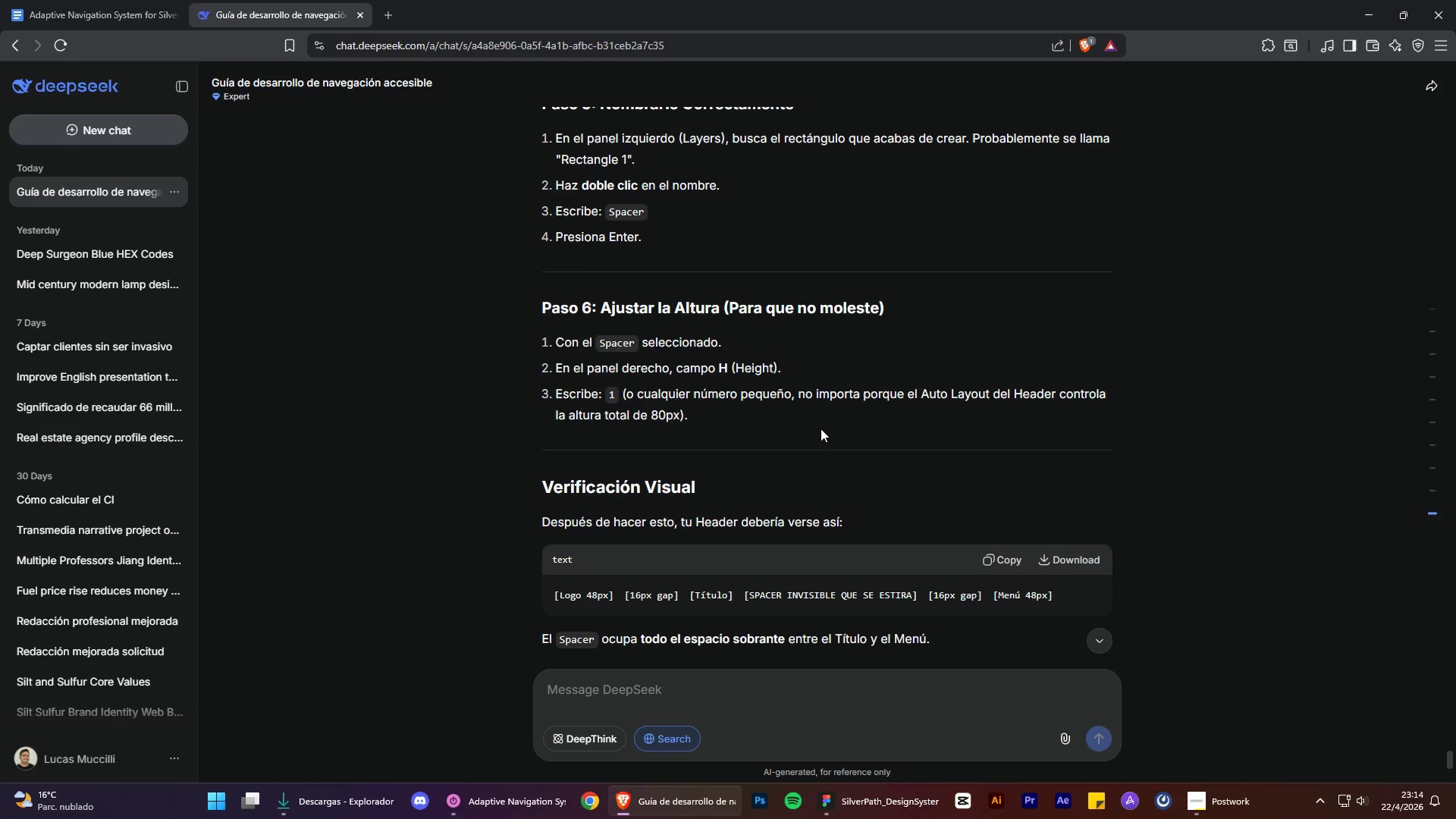 
left_click([1370, 17])
 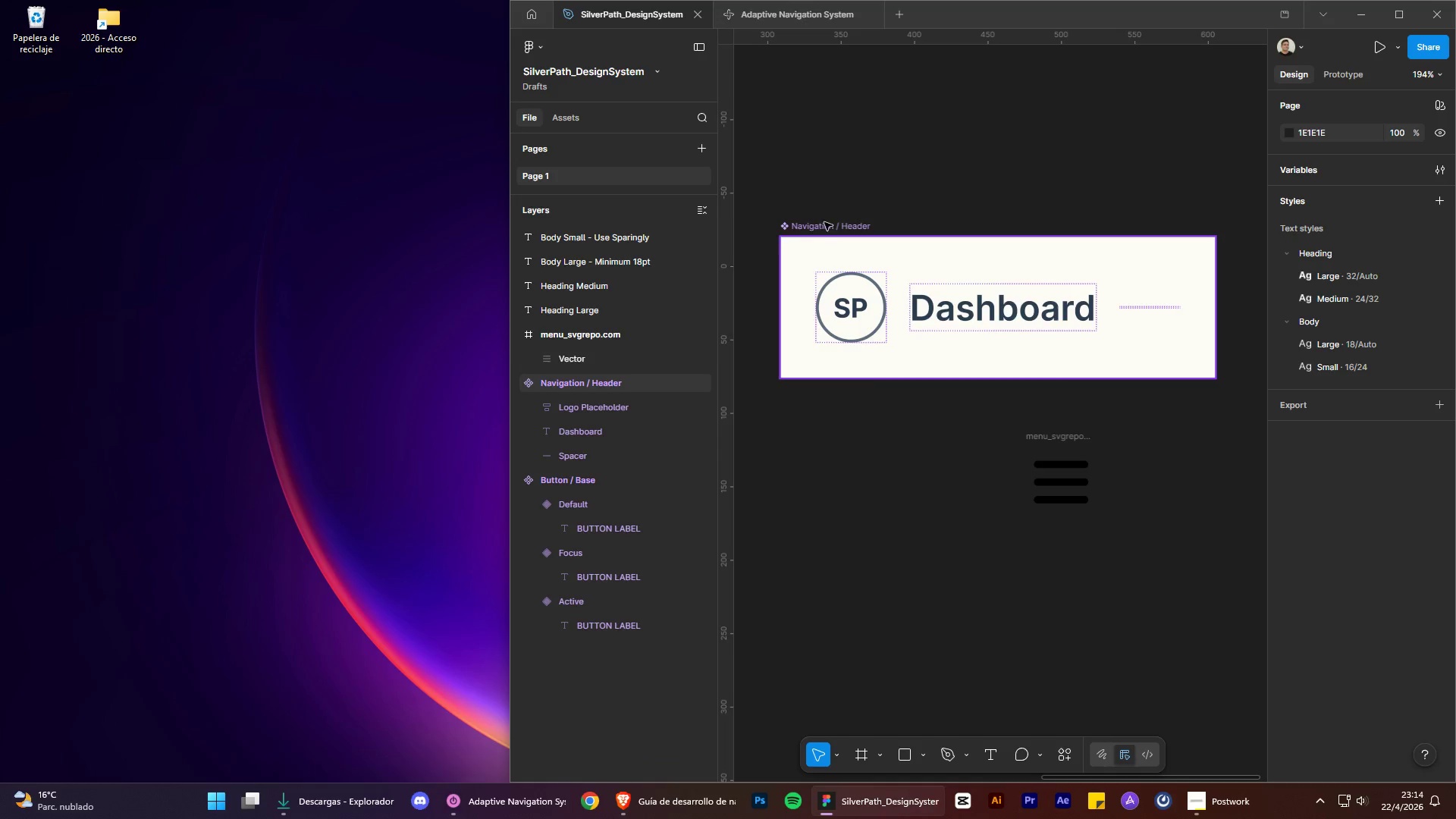 
left_click([824, 224])
 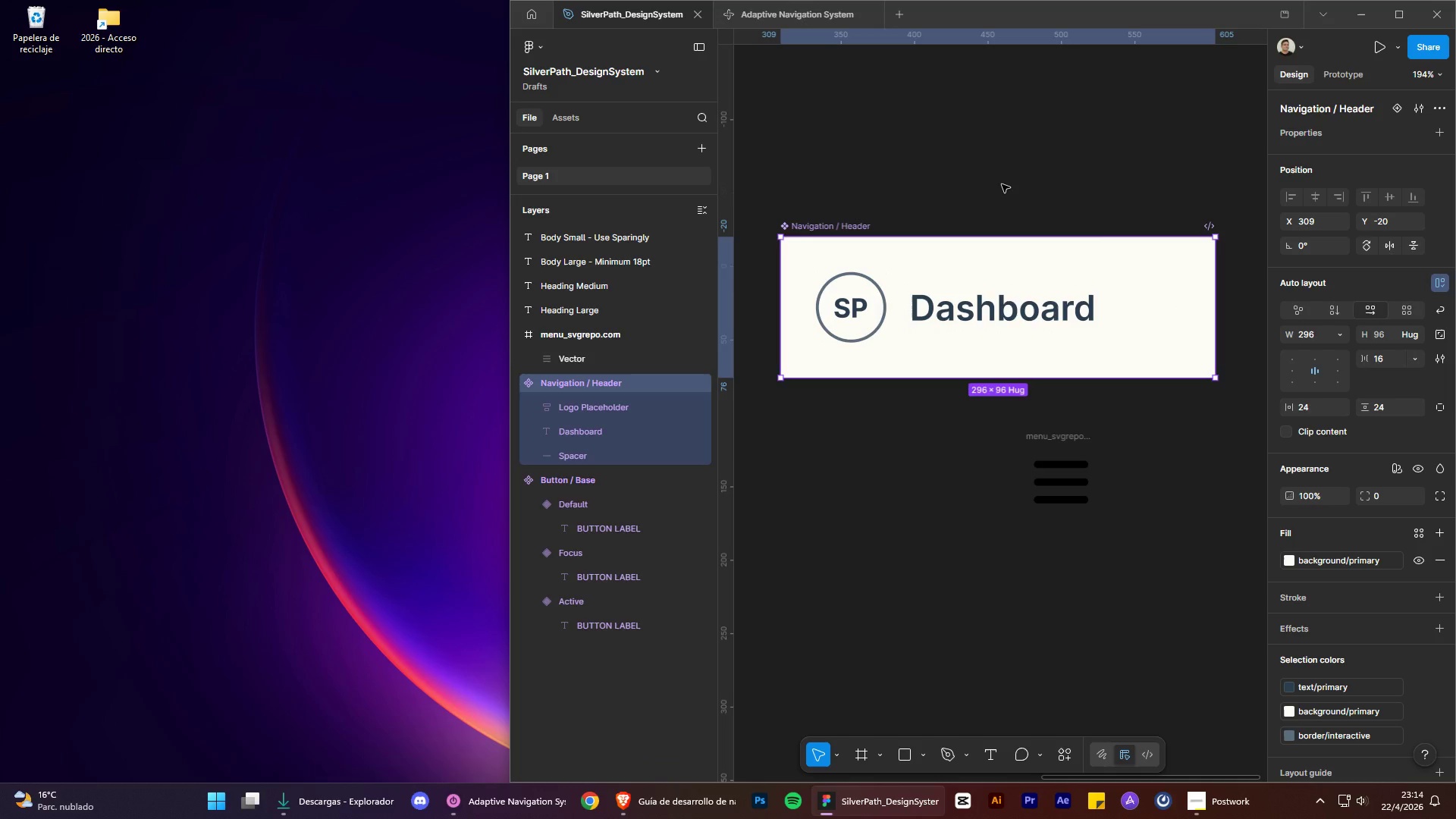 
left_click([1002, 184])
 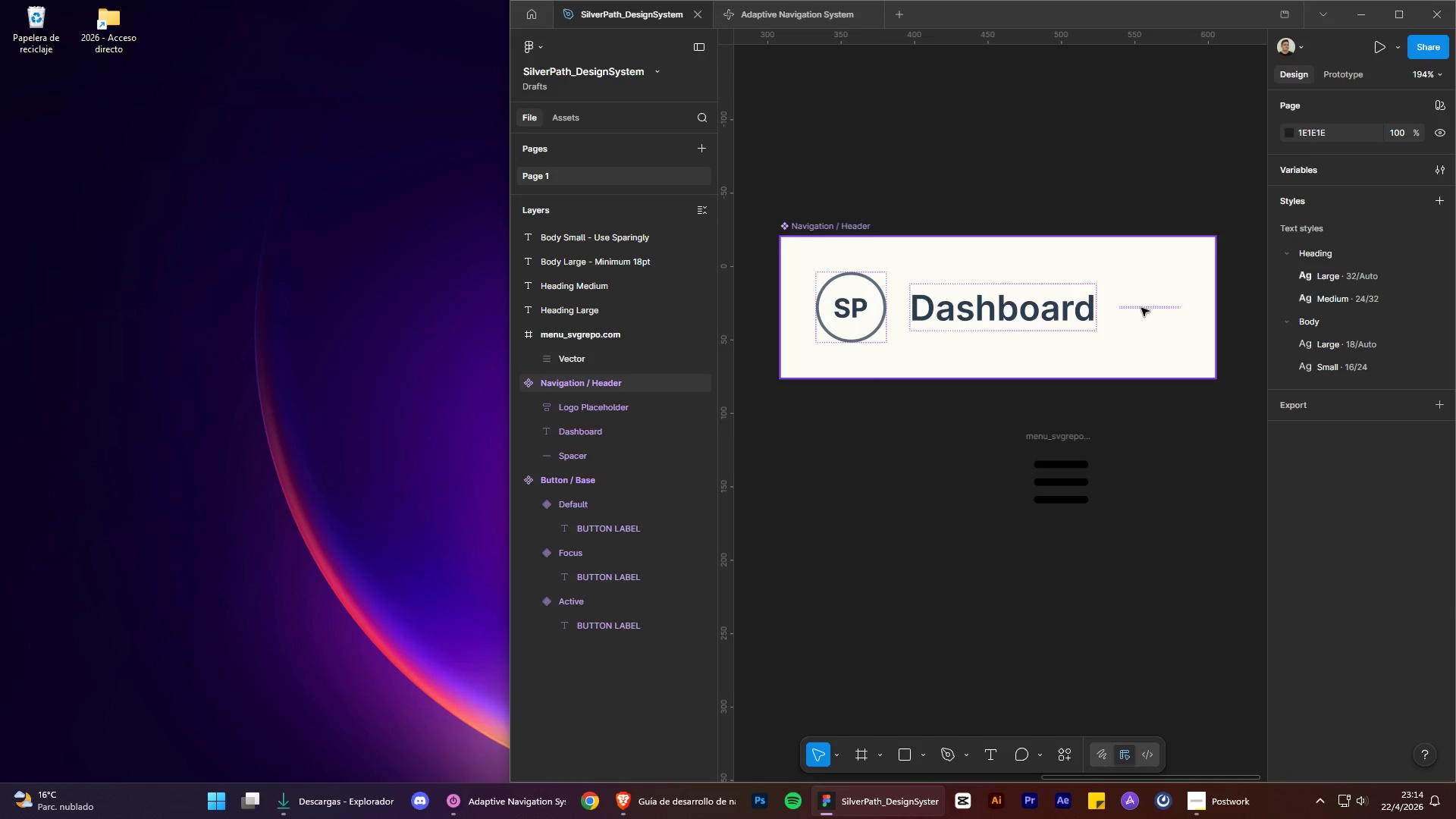 
left_click([1142, 308])
 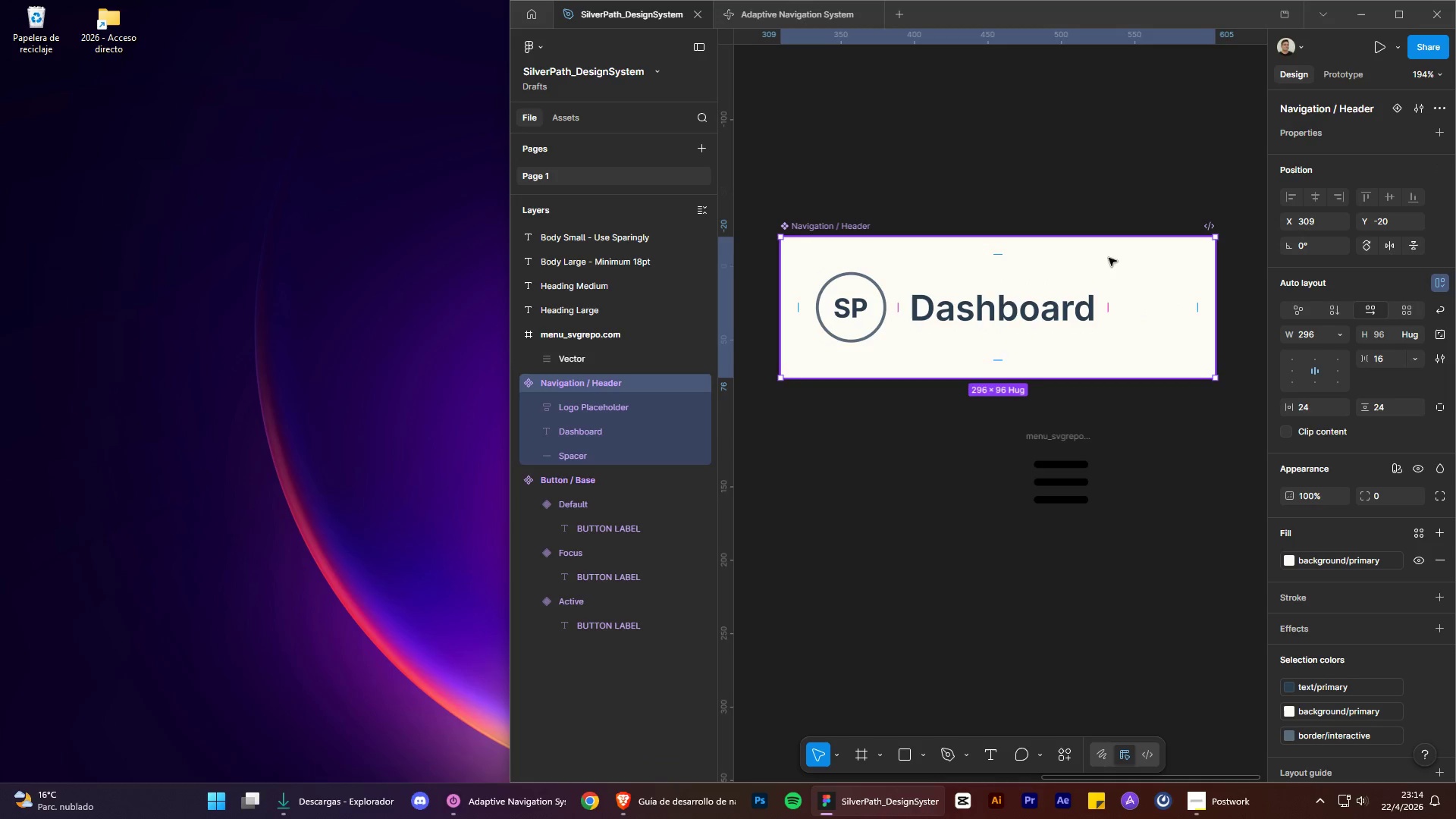 
left_click([1028, 185])
 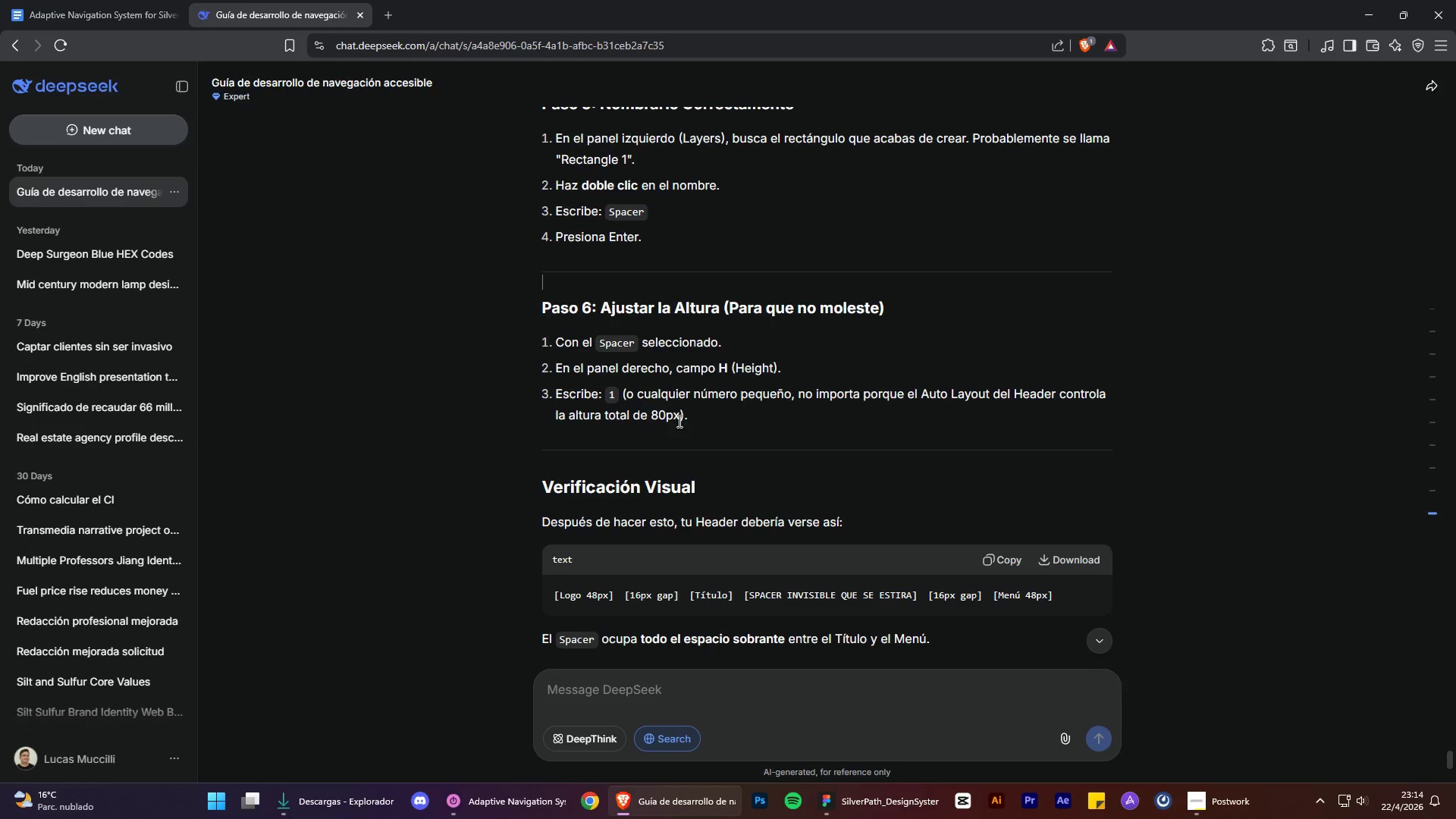 
wait(9.69)
 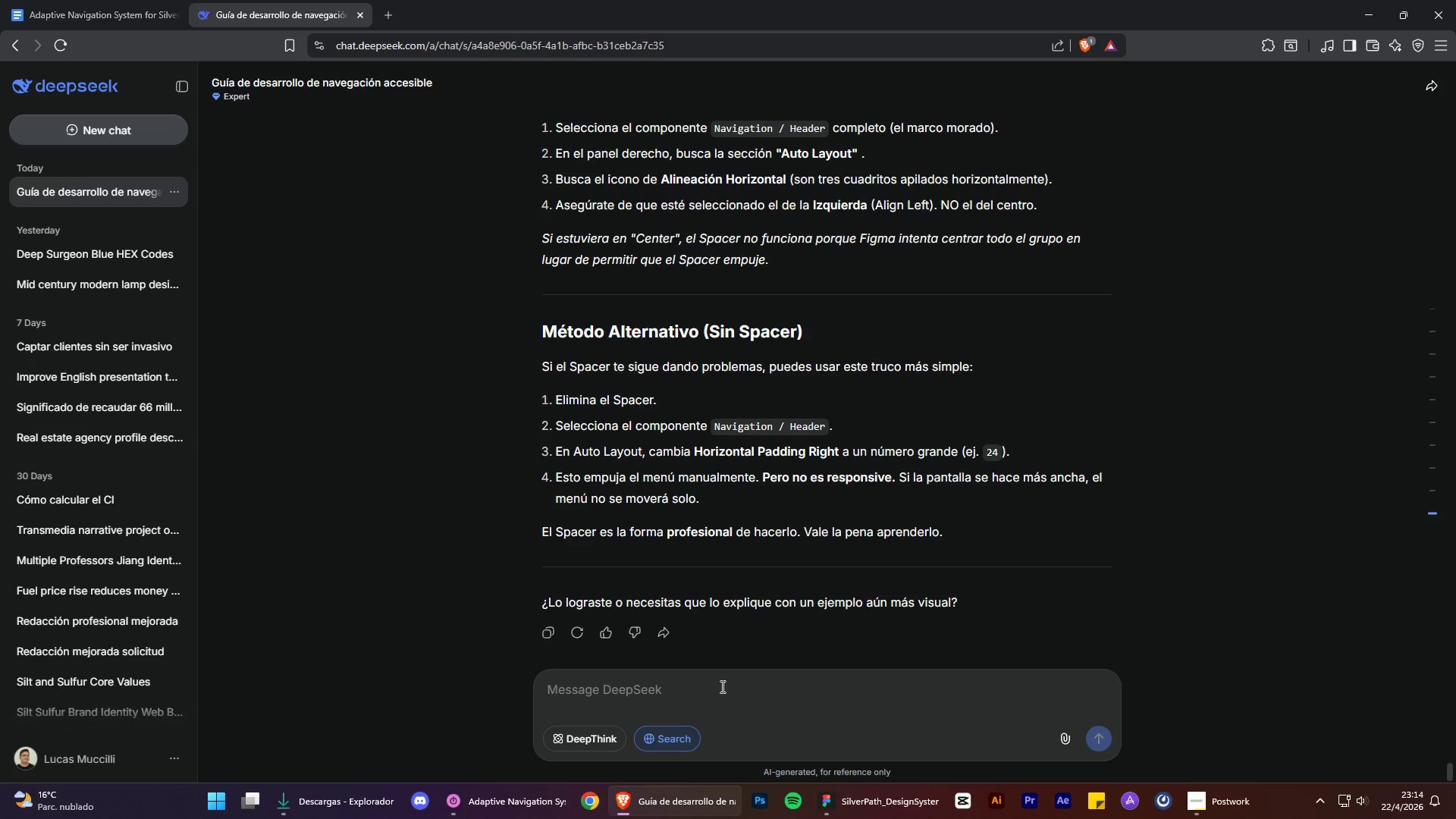 
left_click([721, 686])
 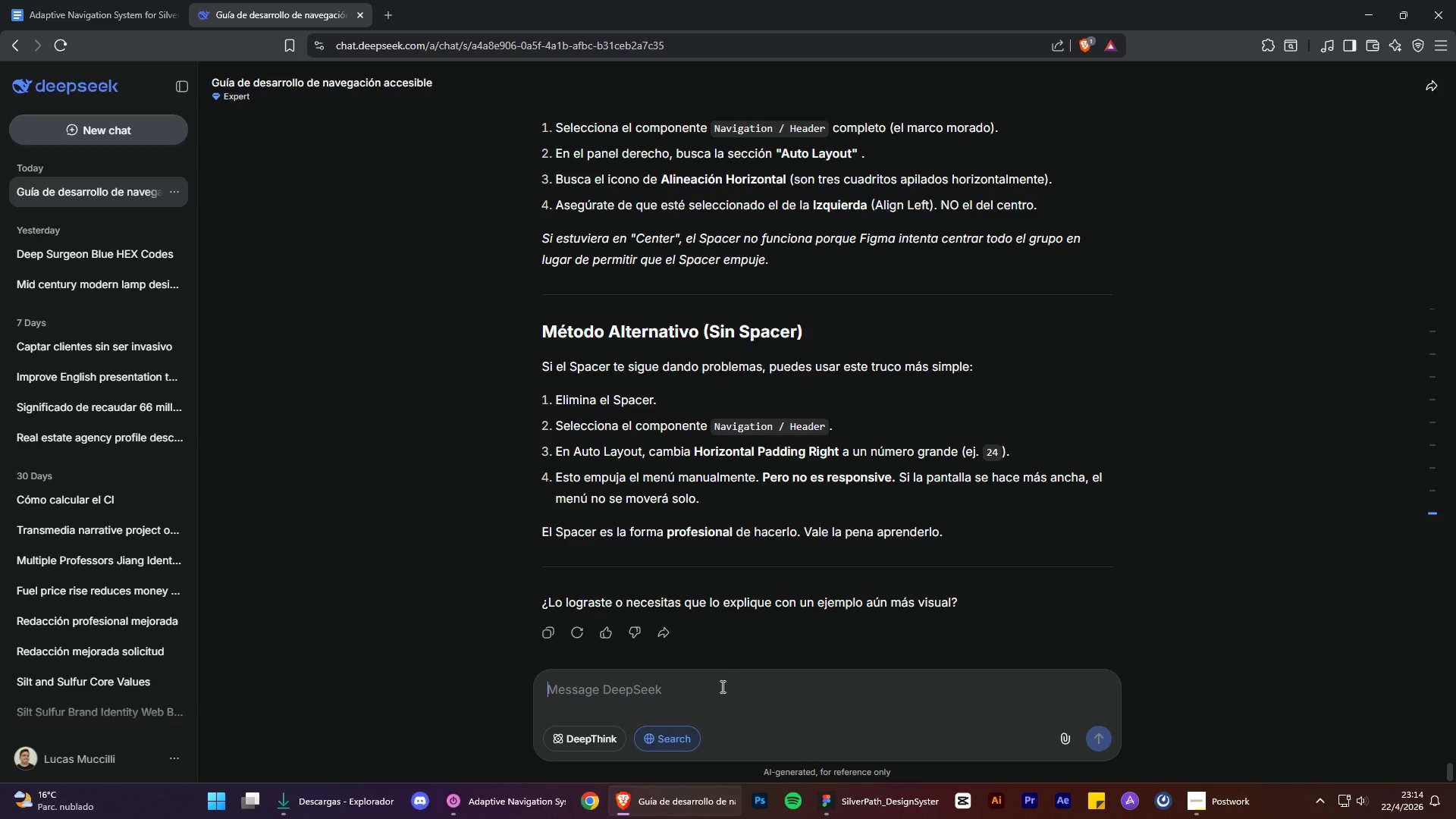 
scroll: coordinate [934, 548], scroll_direction: down, amount: 21.0
 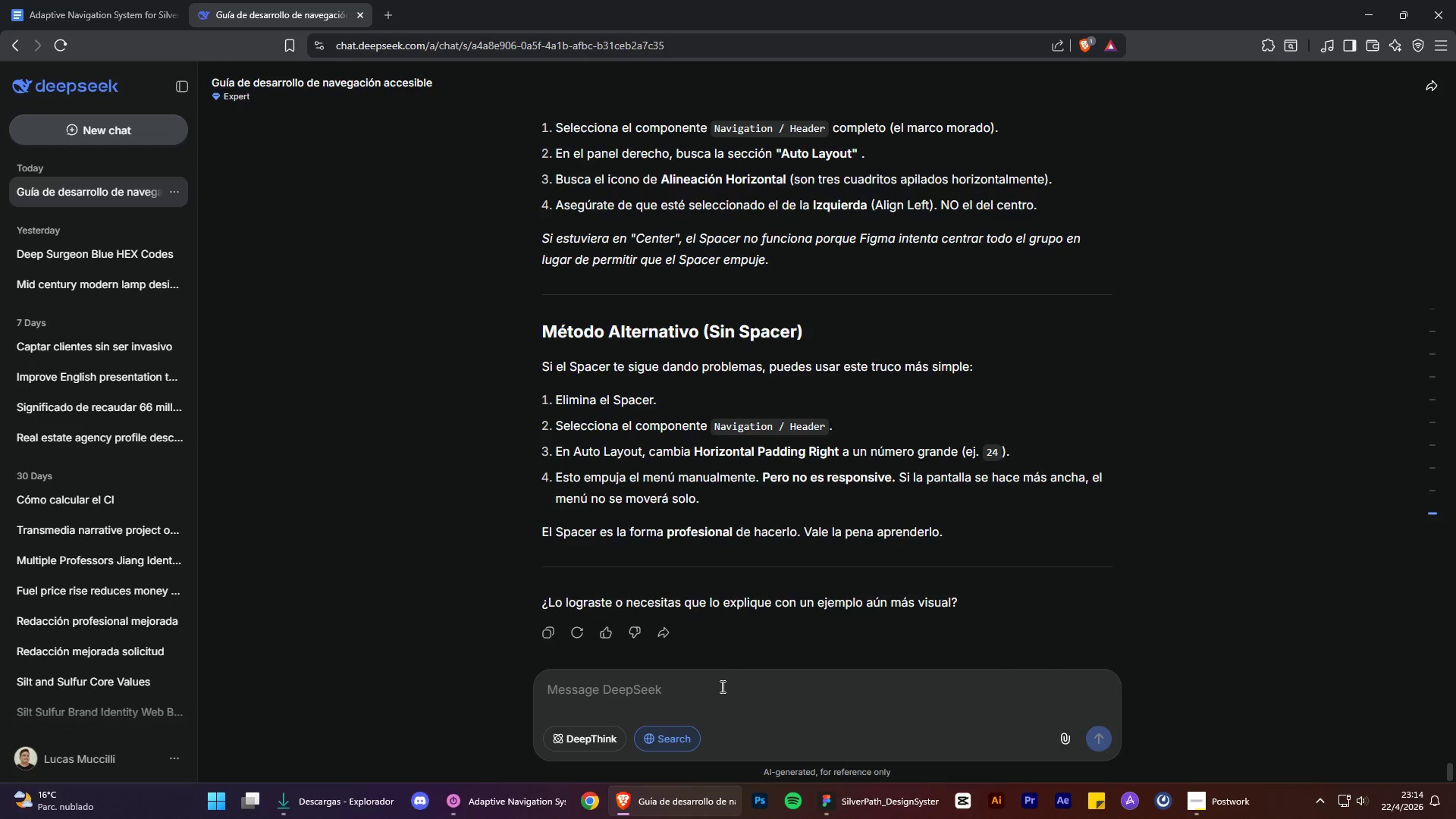 
type(la altura del header la tengo en 80)
 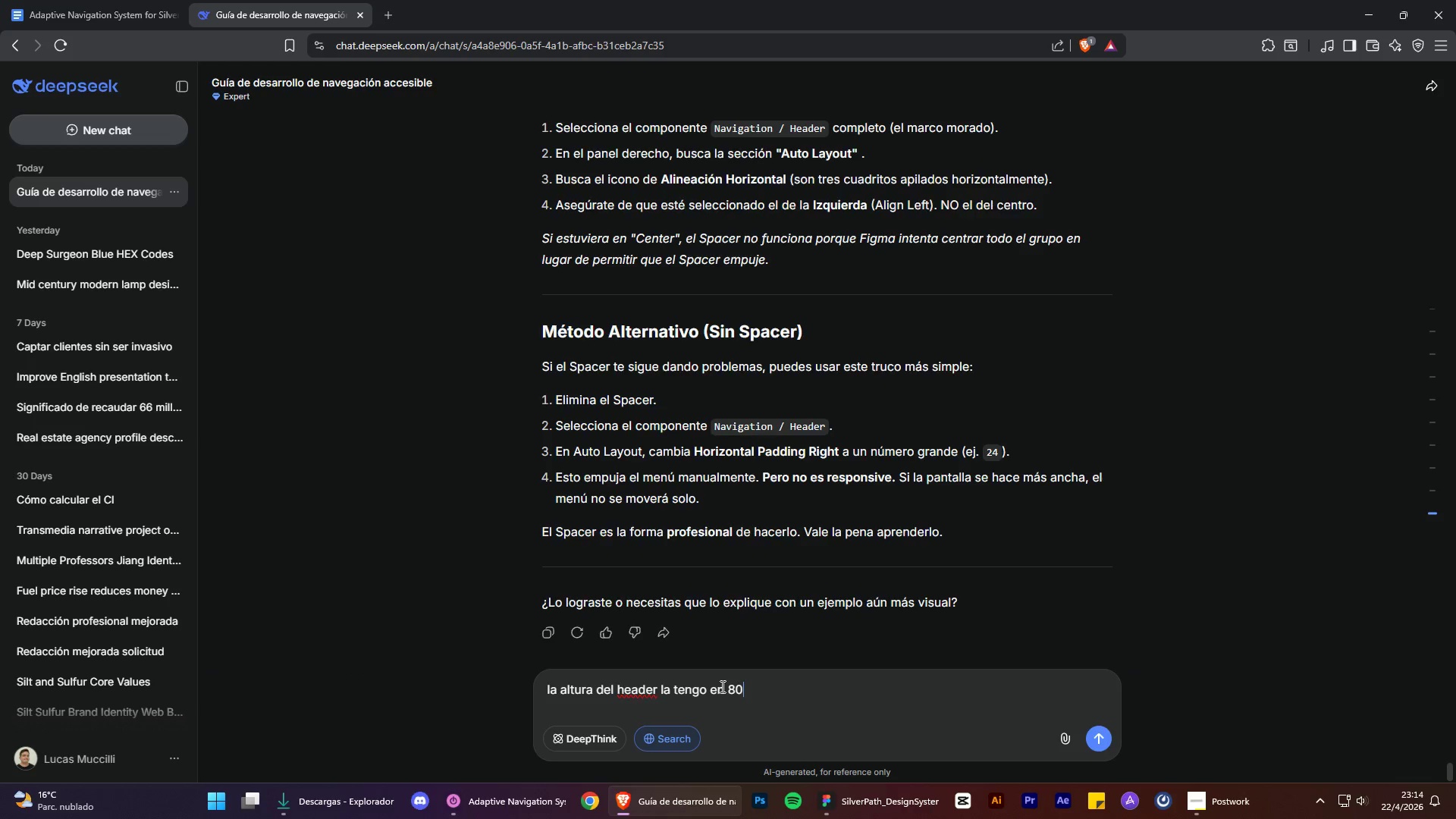 
key(Enter)
 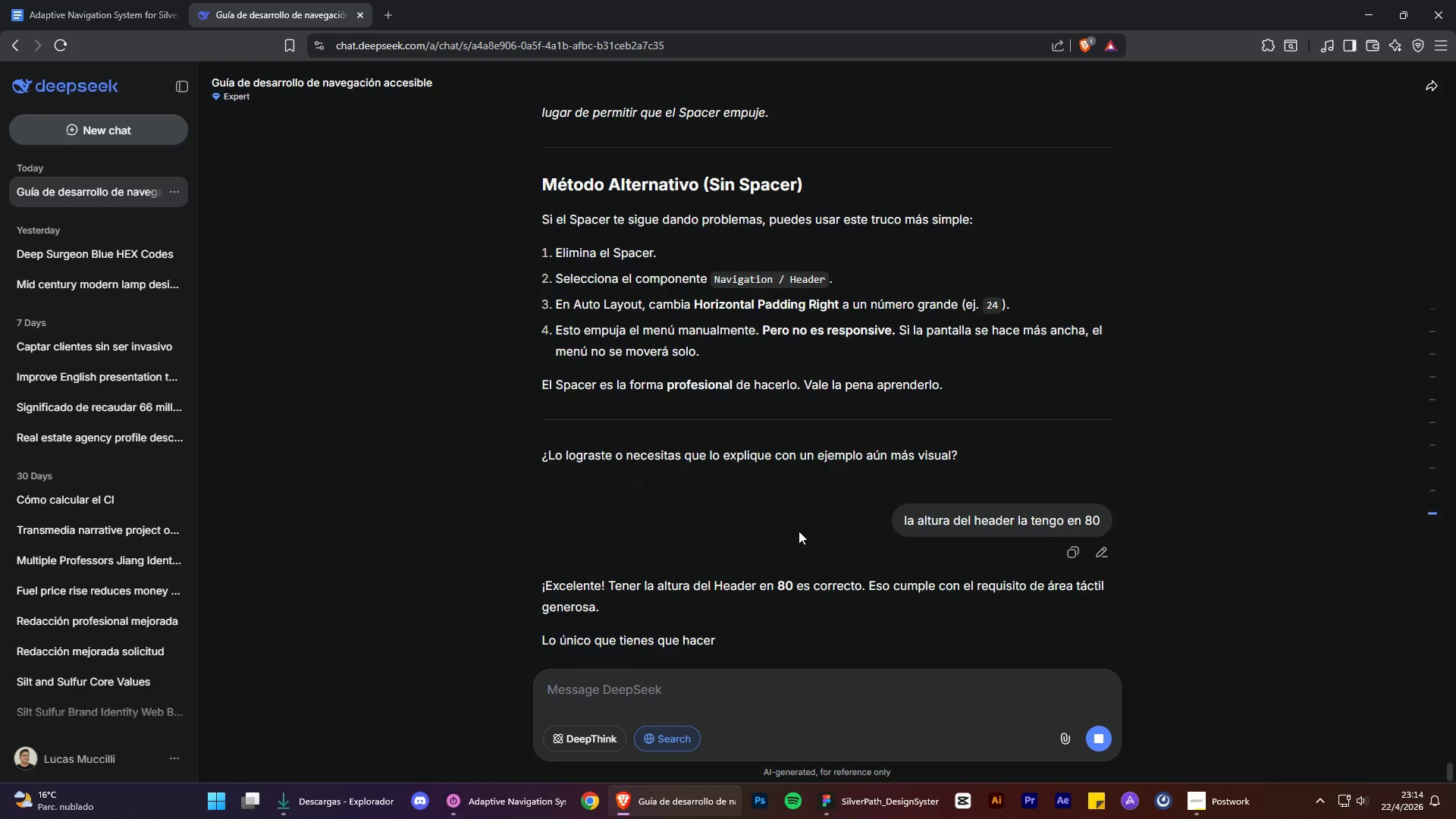 
left_click([706, 702])
 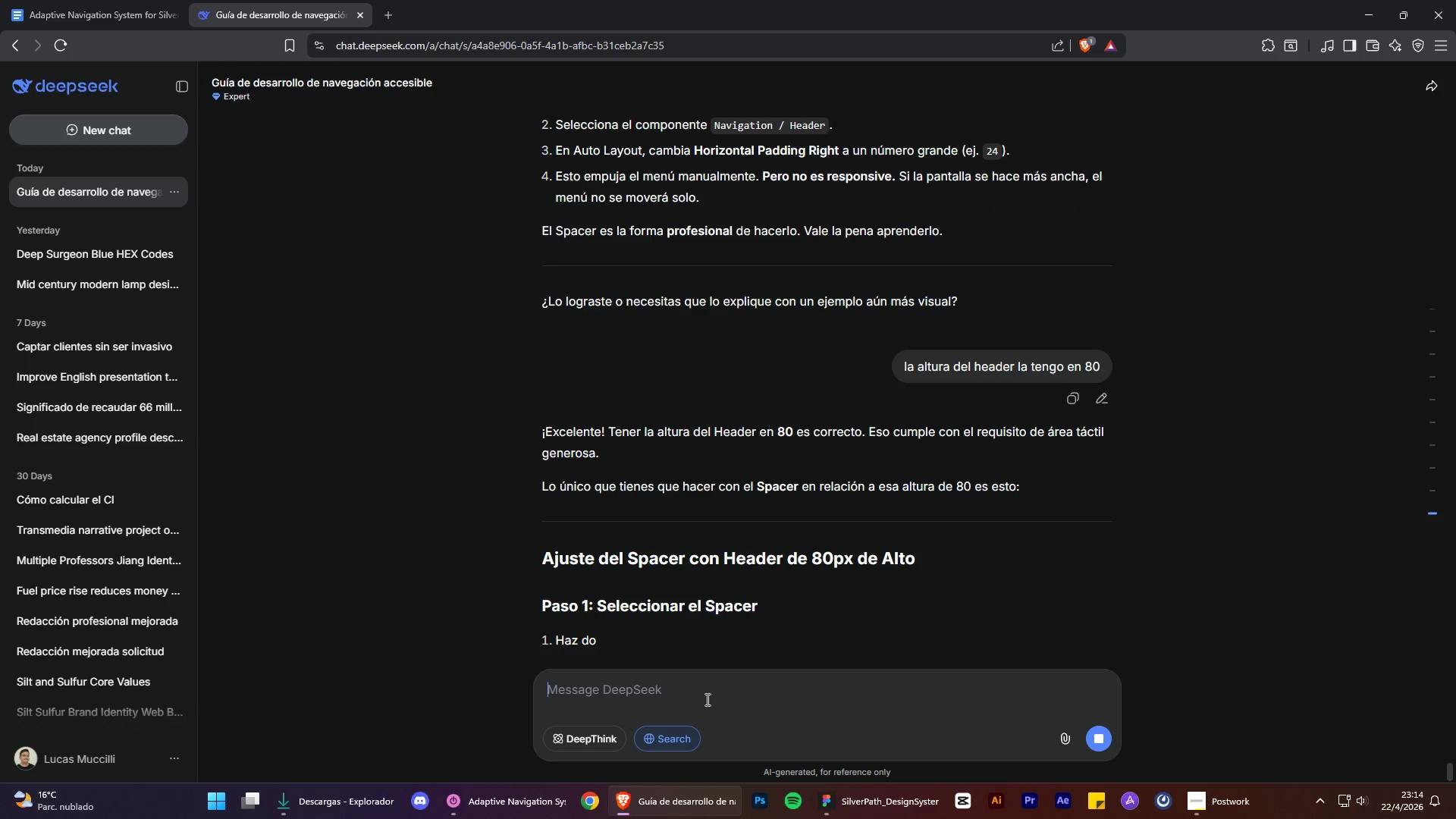 
type(perdon en )
 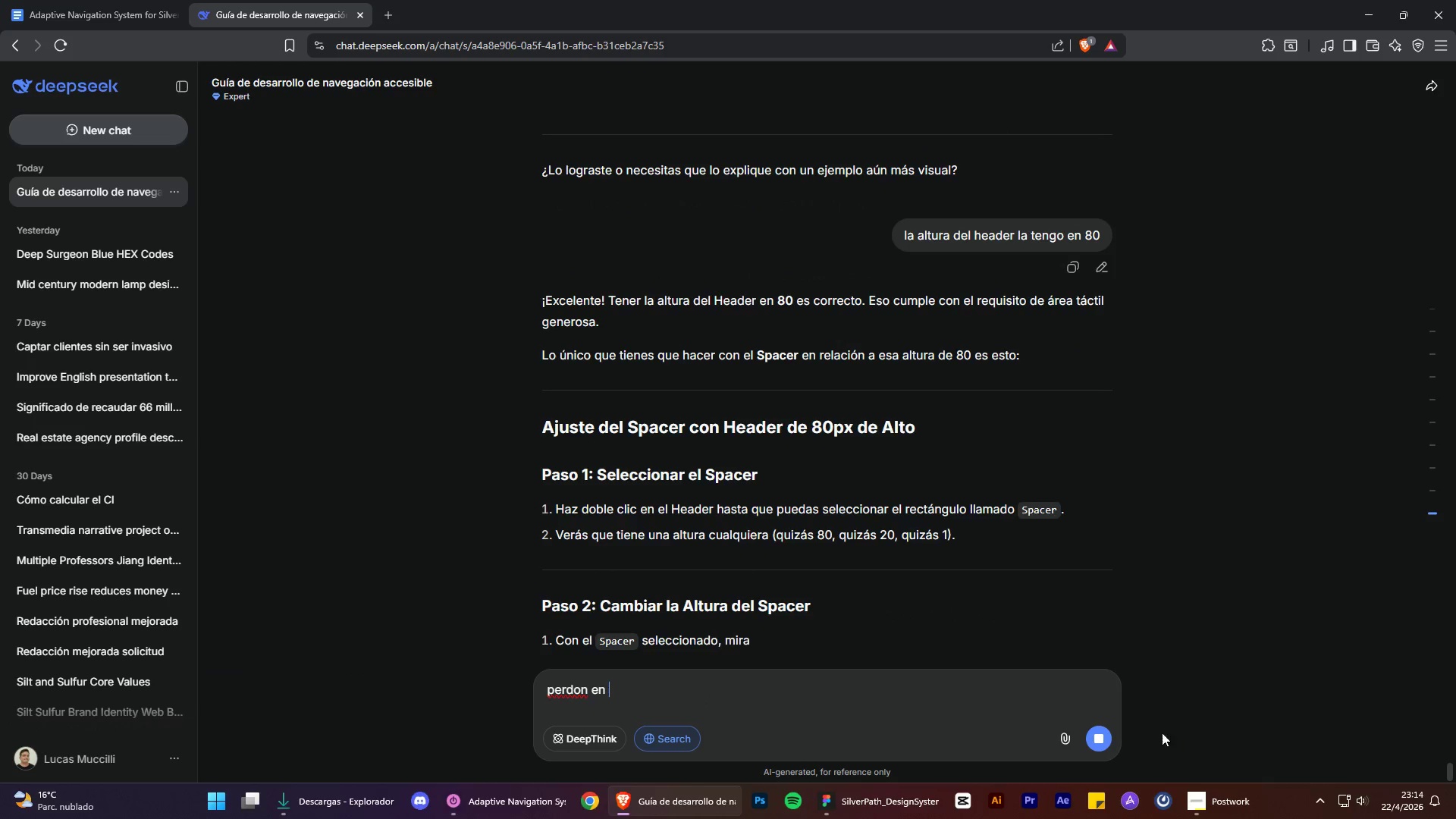 
left_click([1098, 742])
 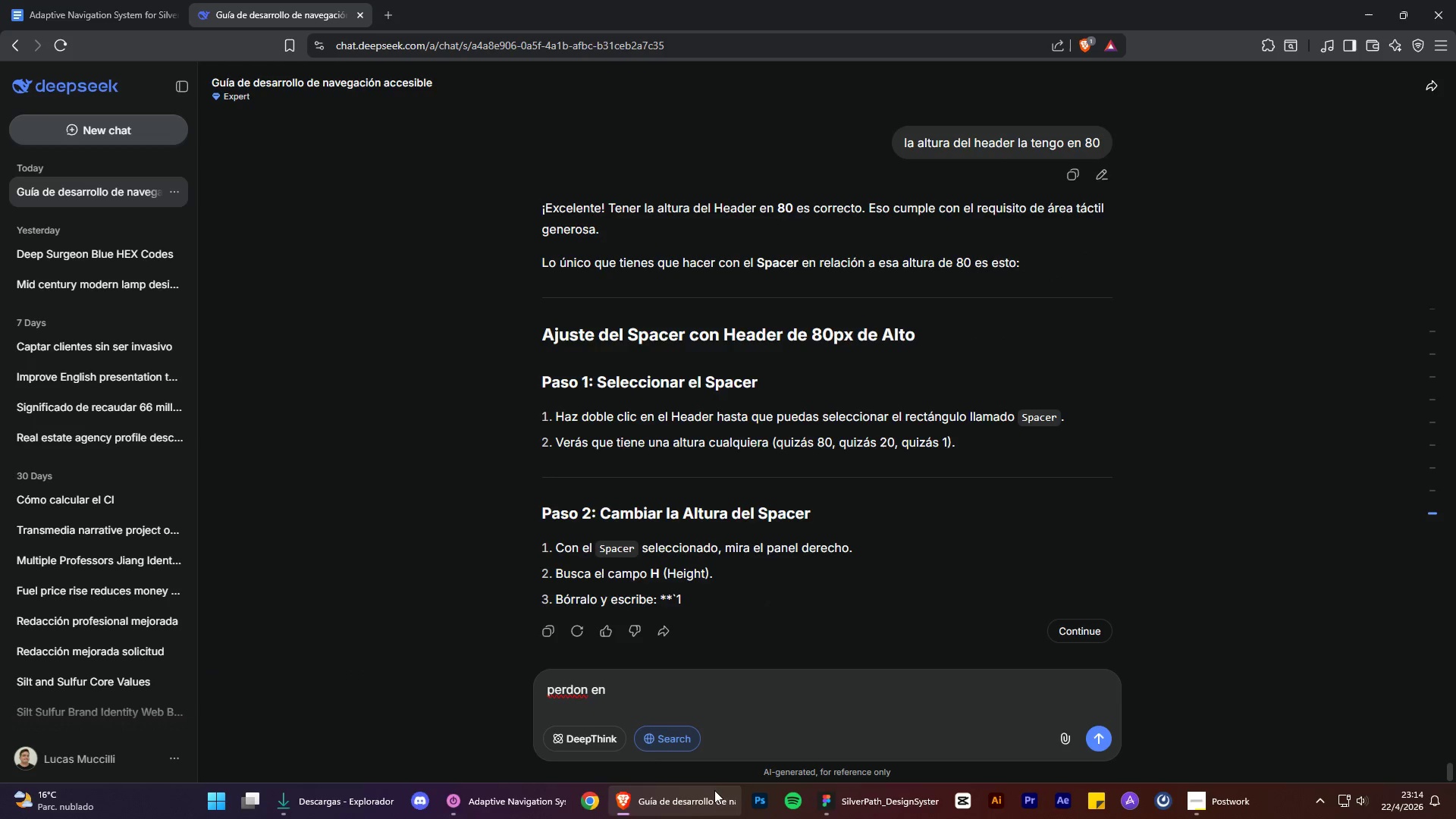 
left_click([692, 798])
 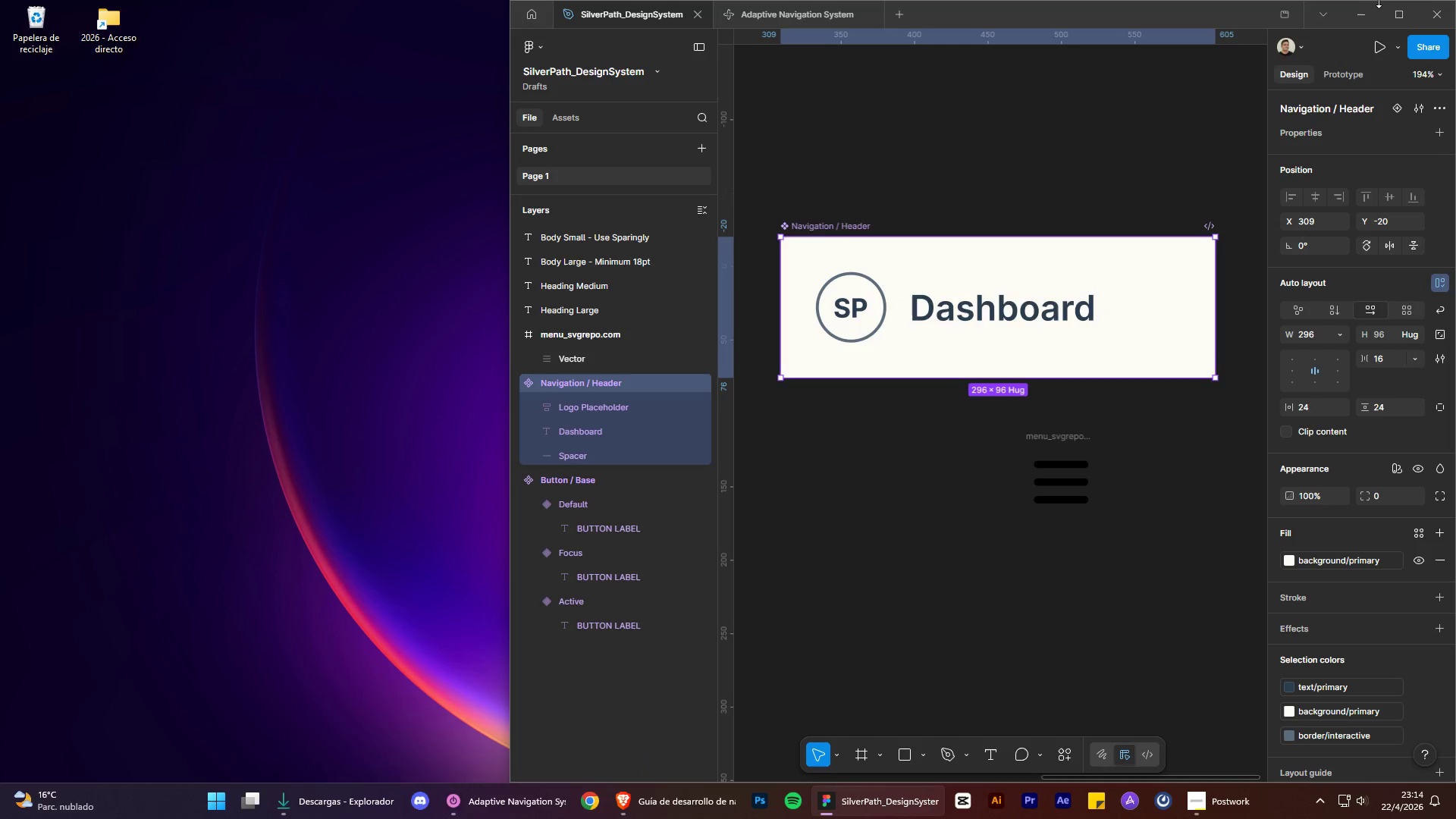 
wait(5.92)
 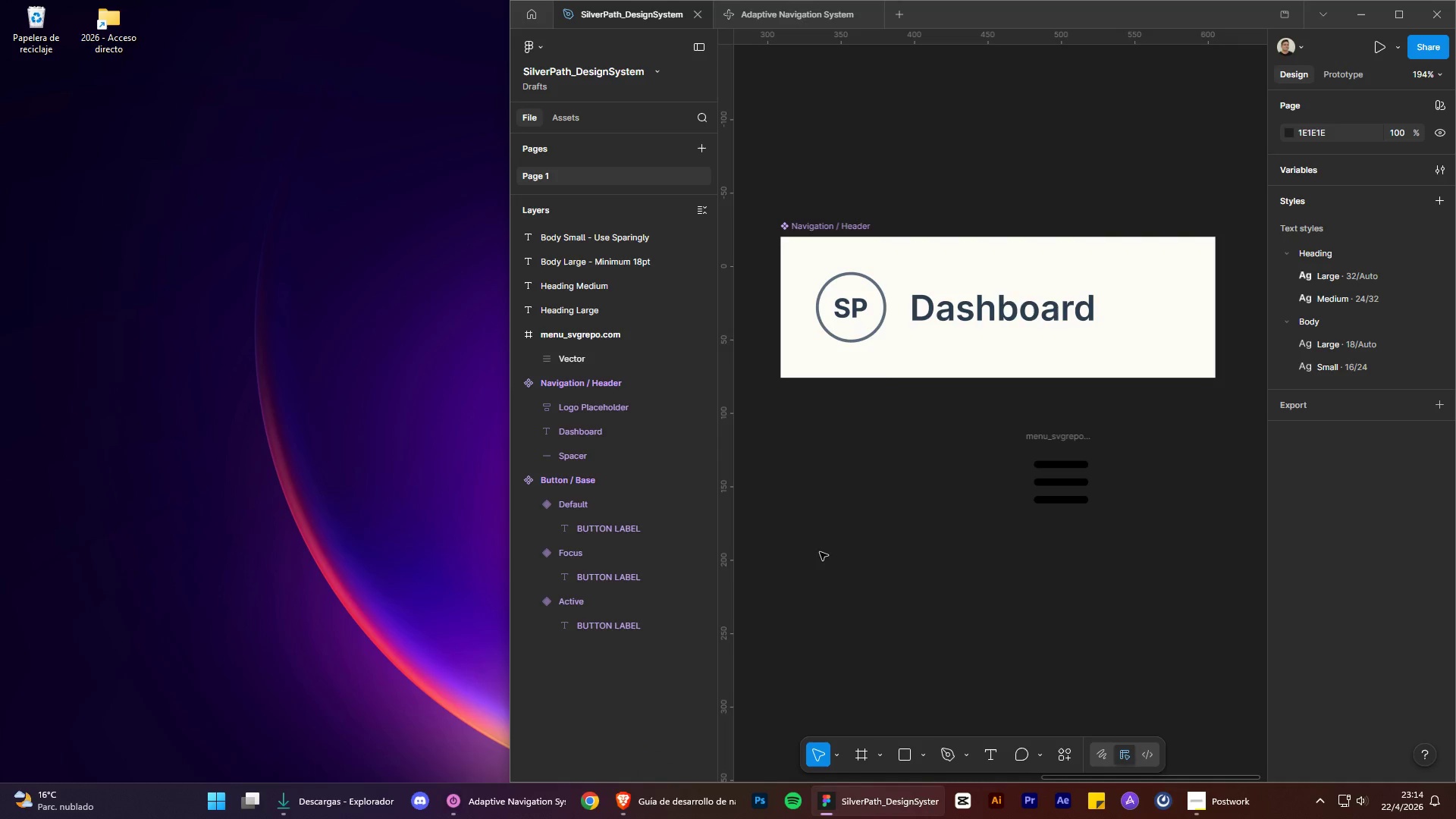 
left_click([1369, 23])
 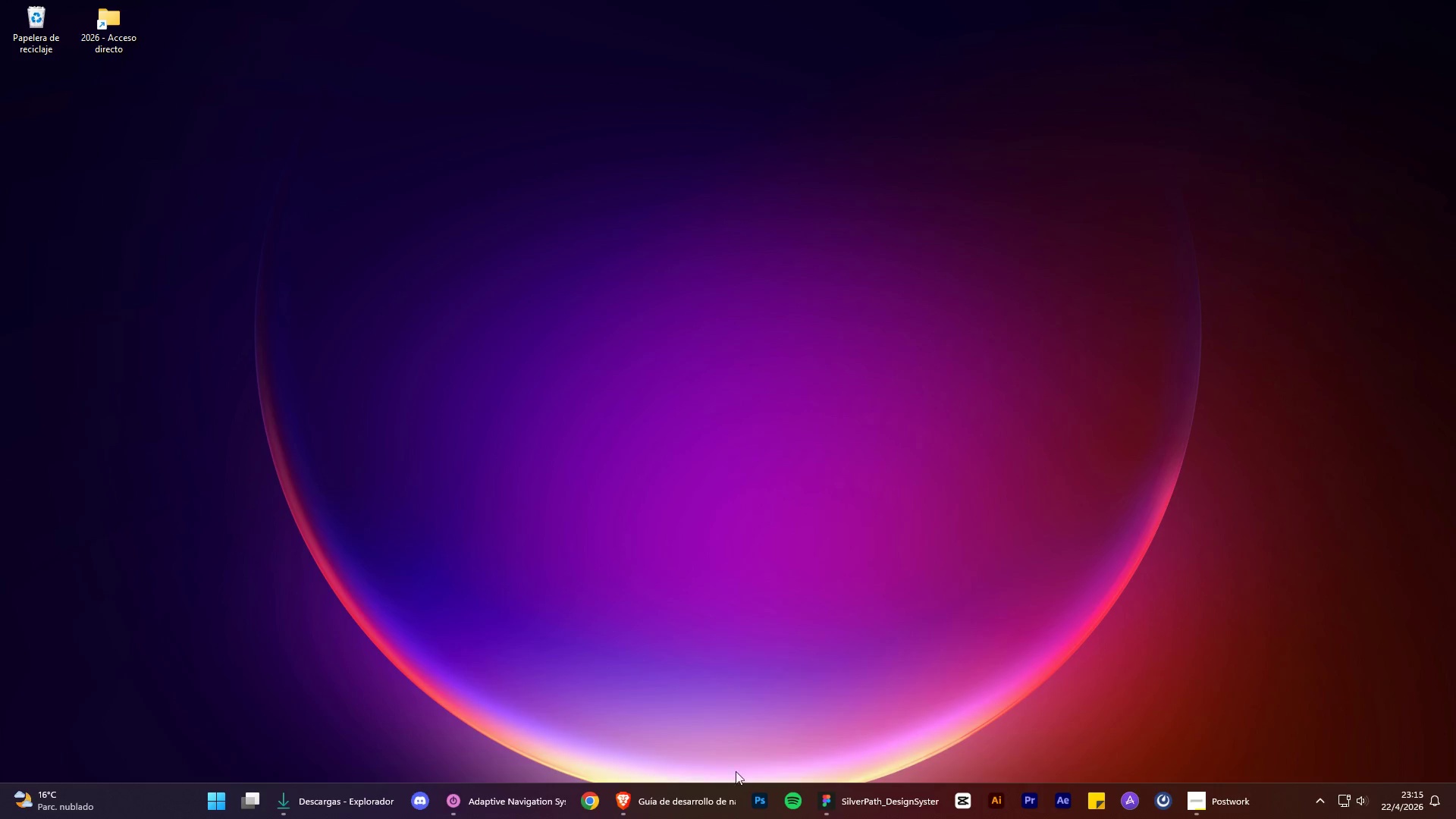 
left_click([710, 816])
 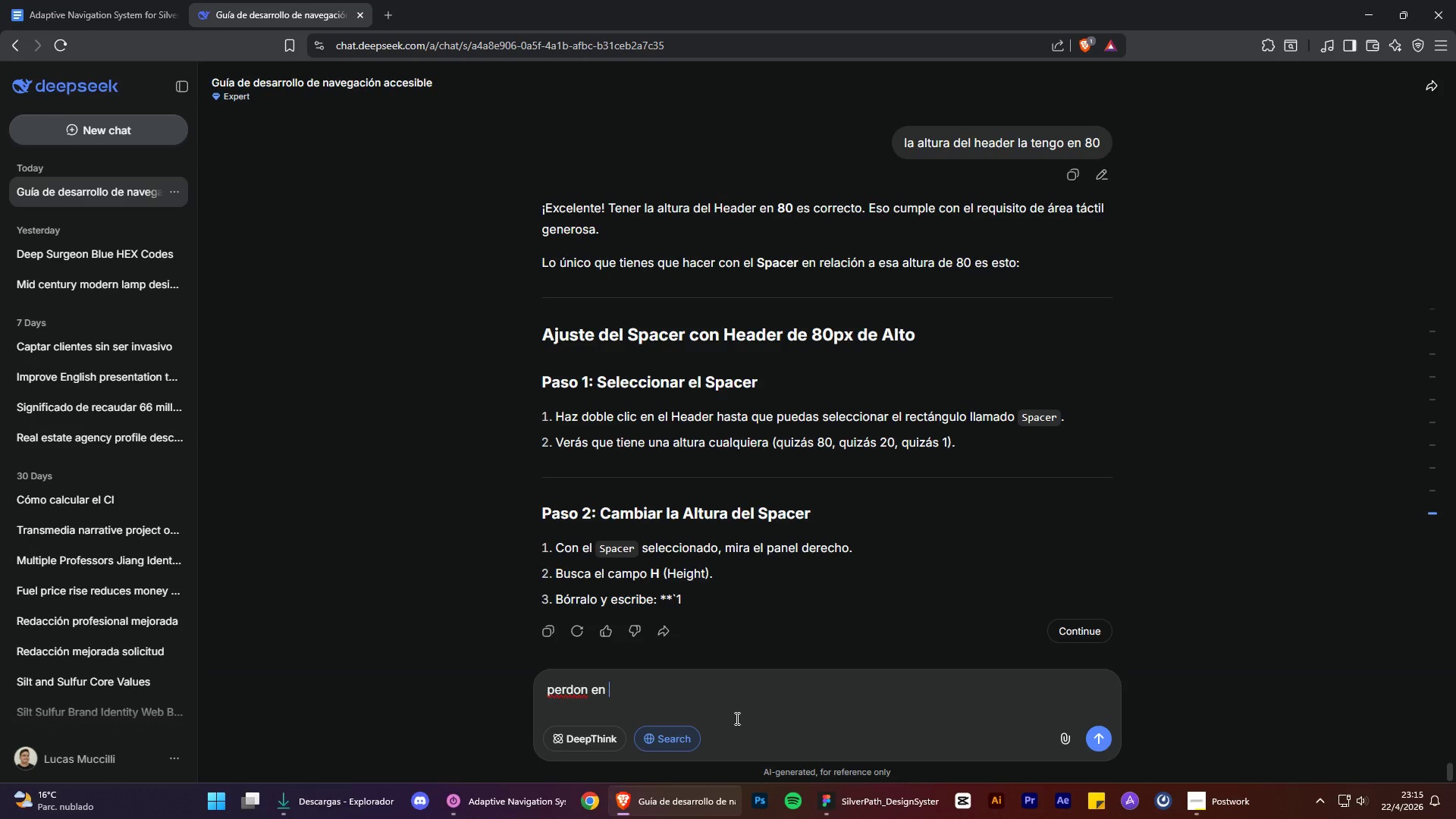 
type(96 y )
 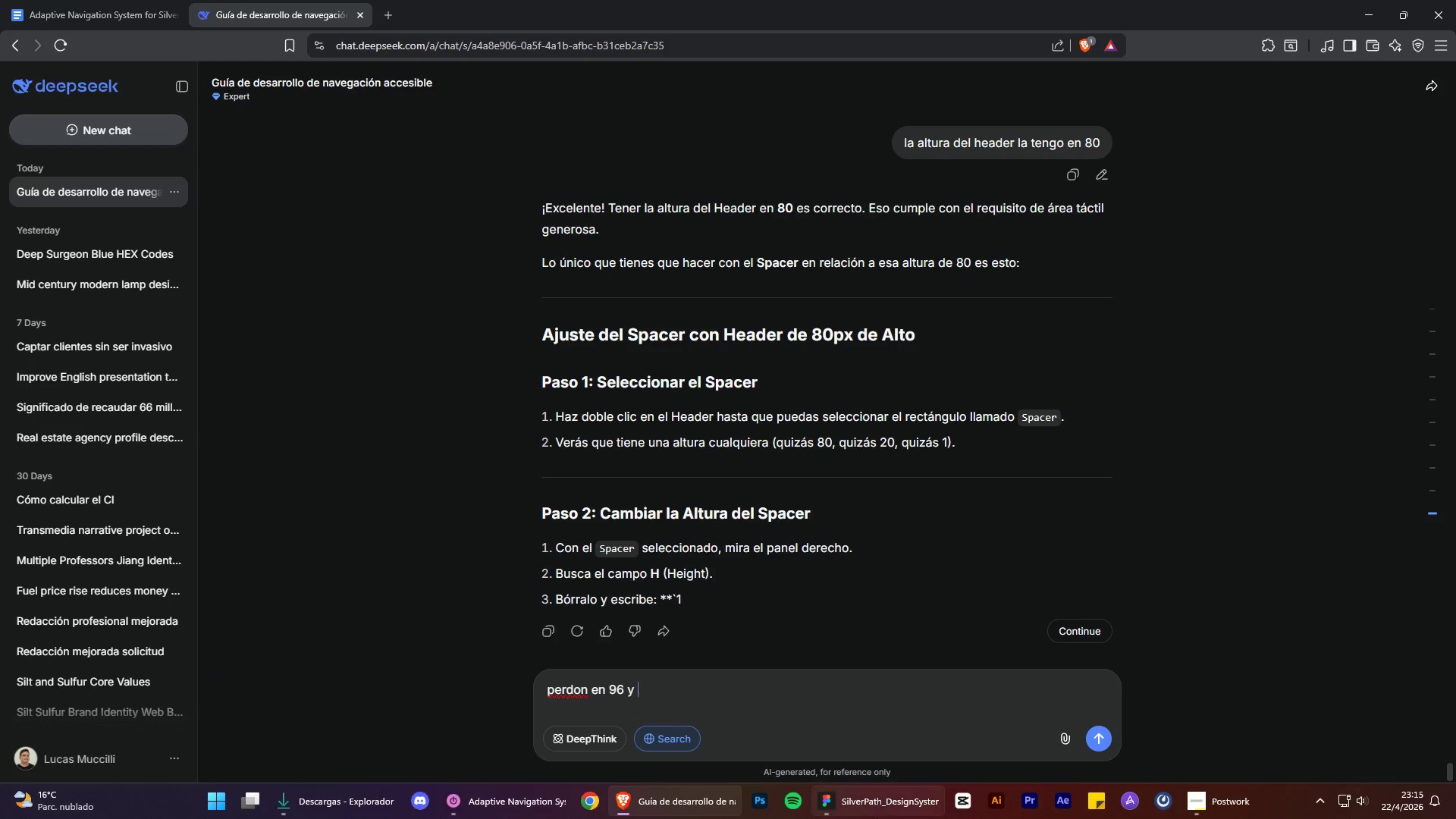 
left_click([892, 818])
 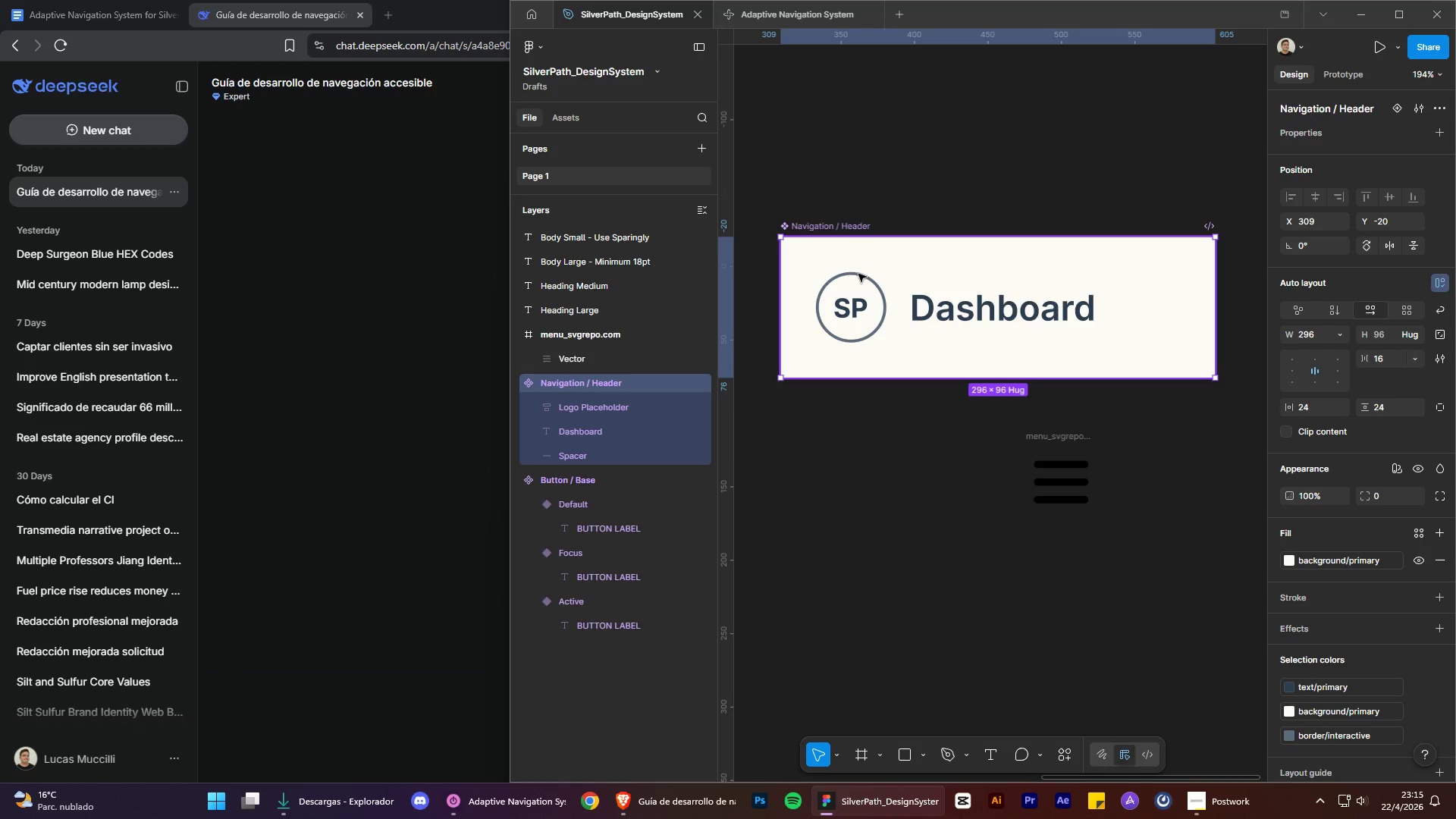 
left_click([858, 278])
 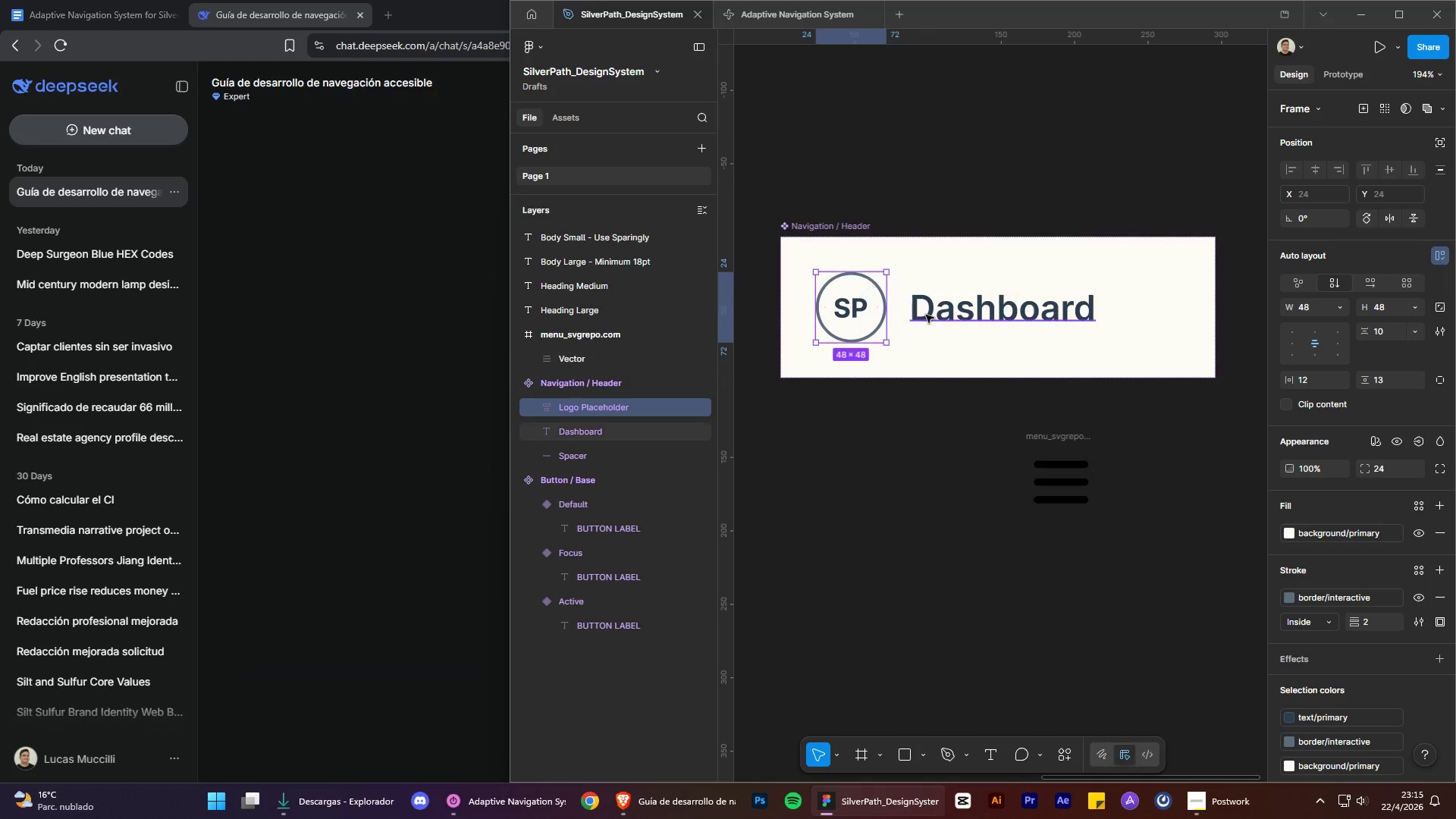 
left_click([946, 320])
 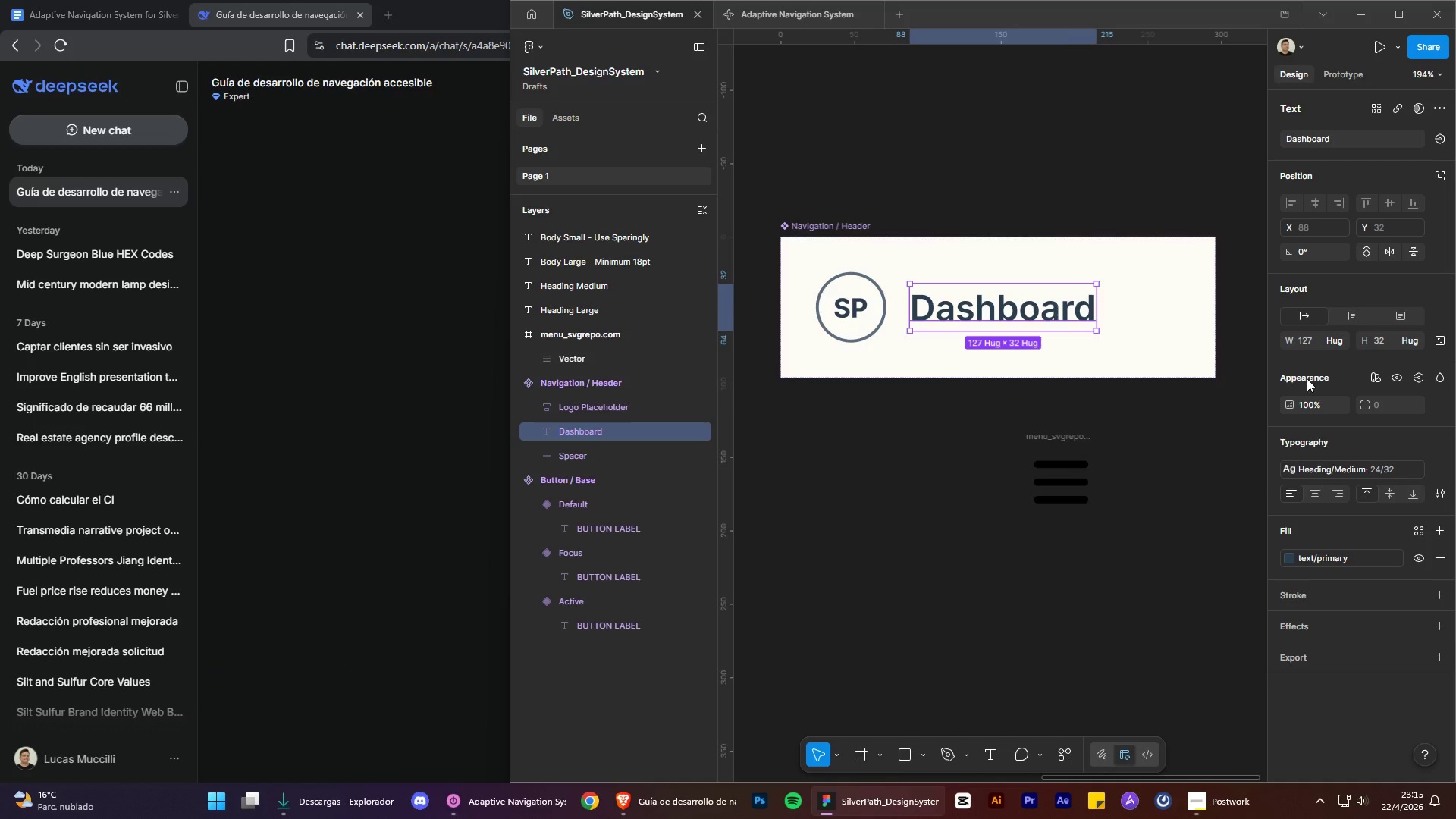 
wait(6.06)
 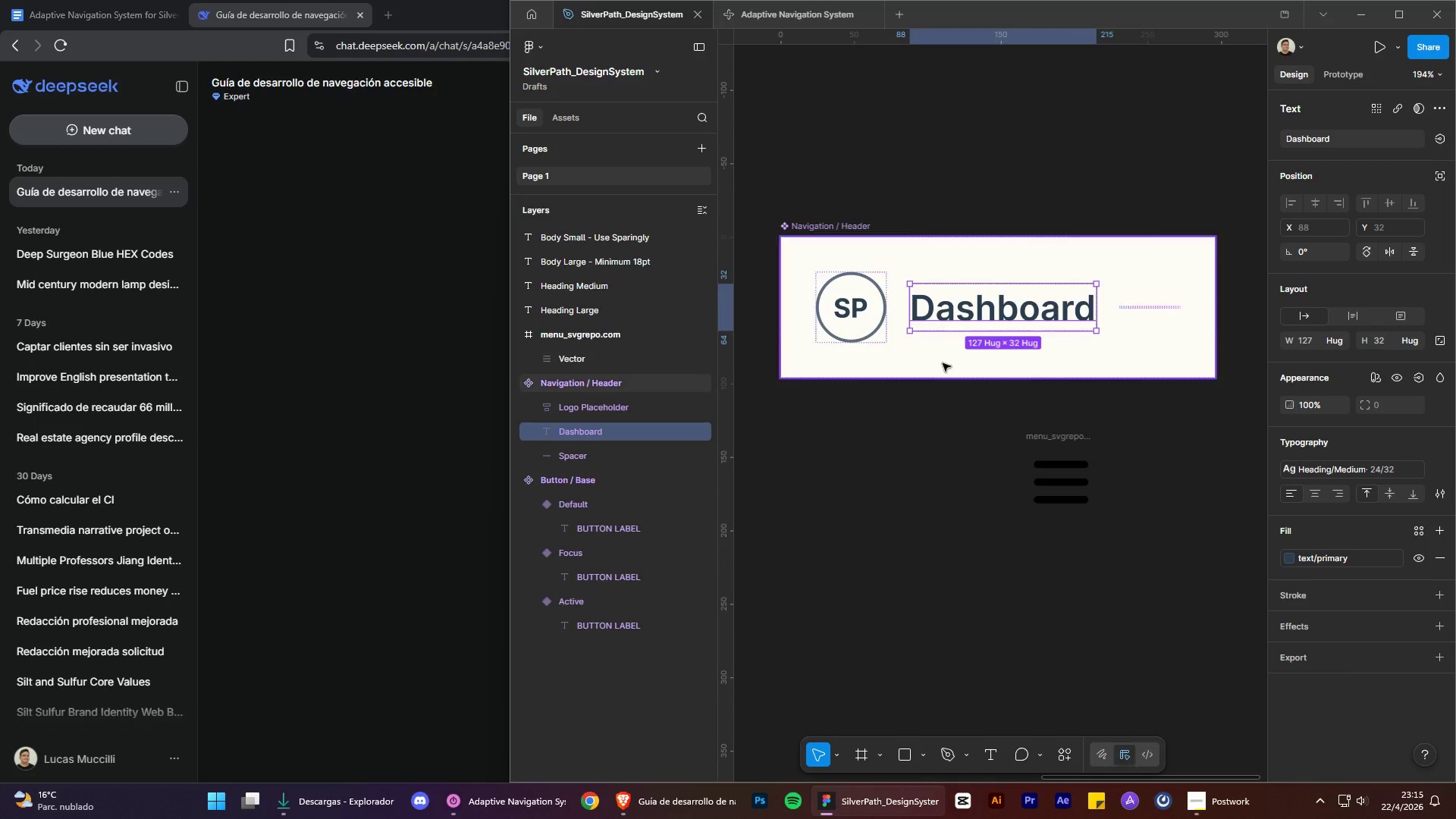 
left_click([854, 227])
 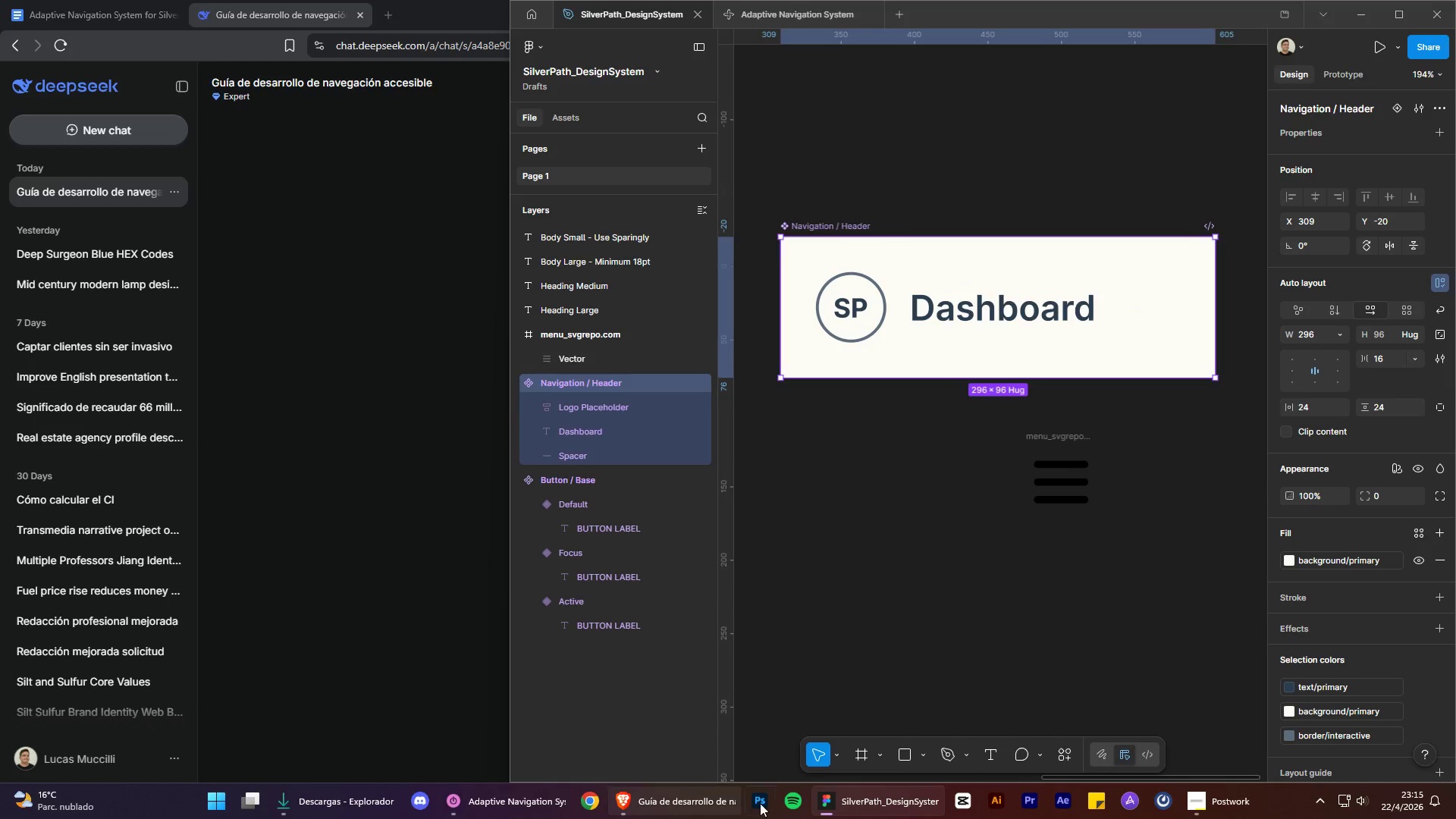 
left_click([717, 811])
 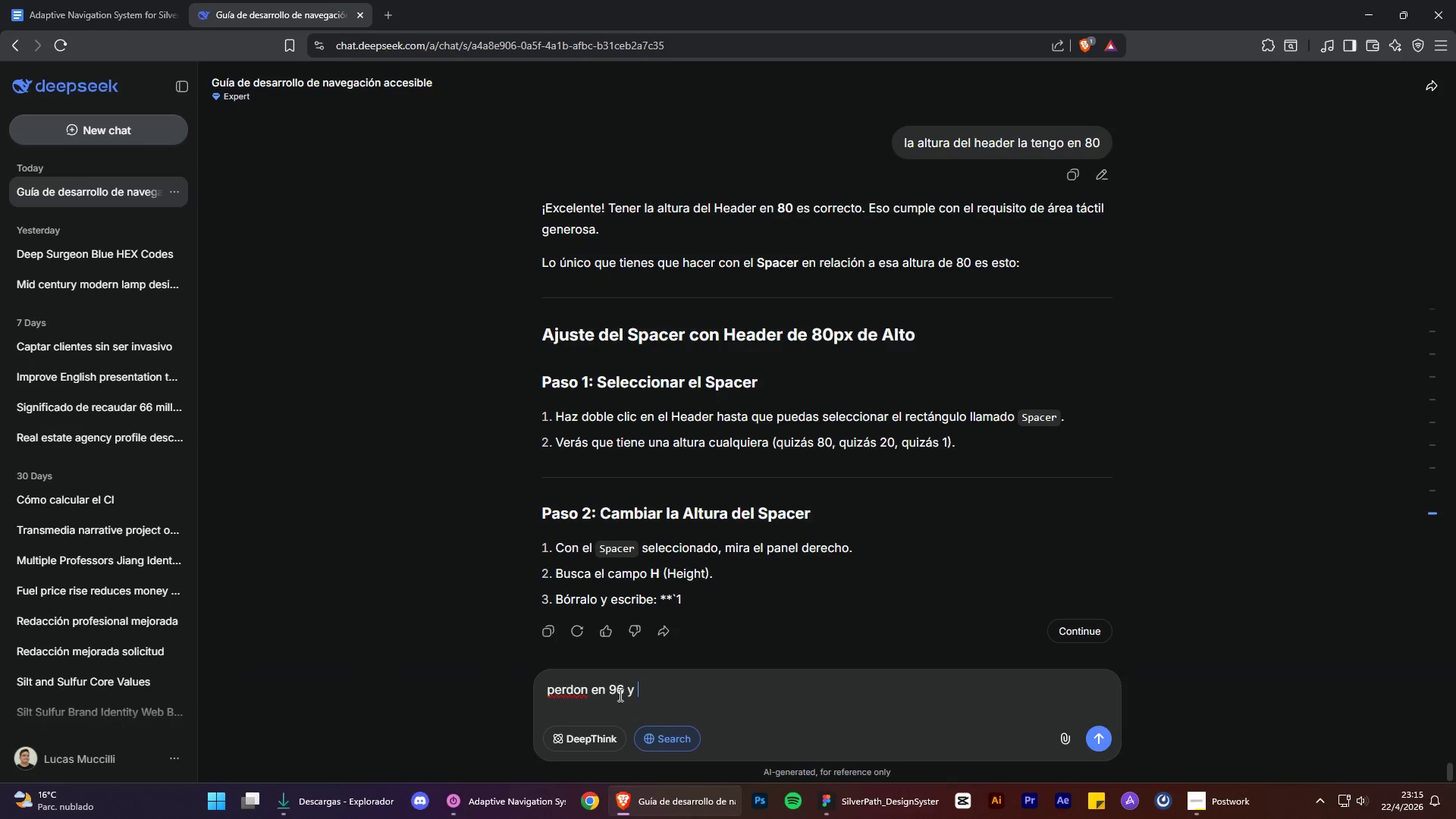 
left_click([607, 691])
 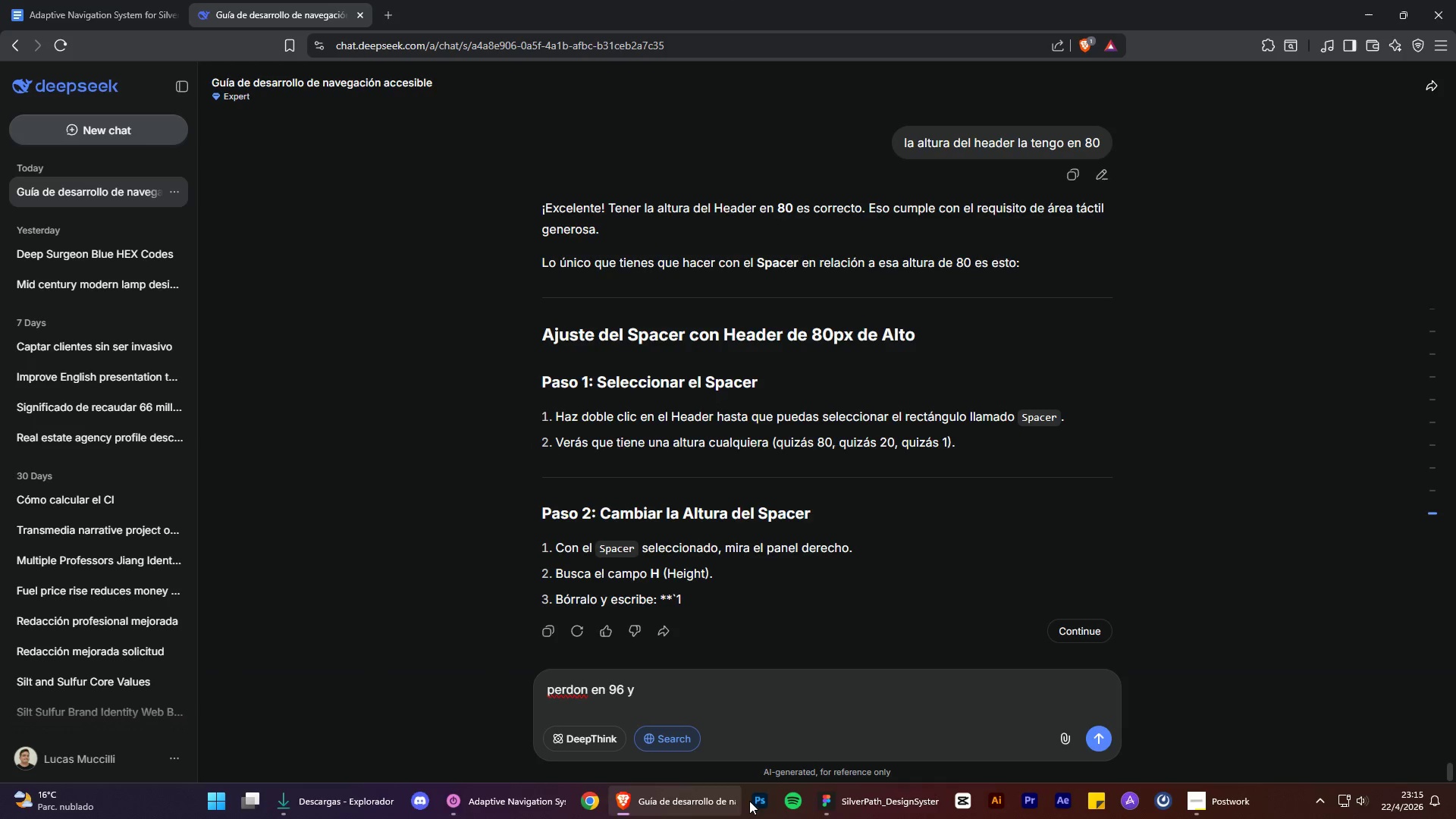 
left_click_drag(start_coordinate=[828, 807], to_coordinate=[835, 807])
 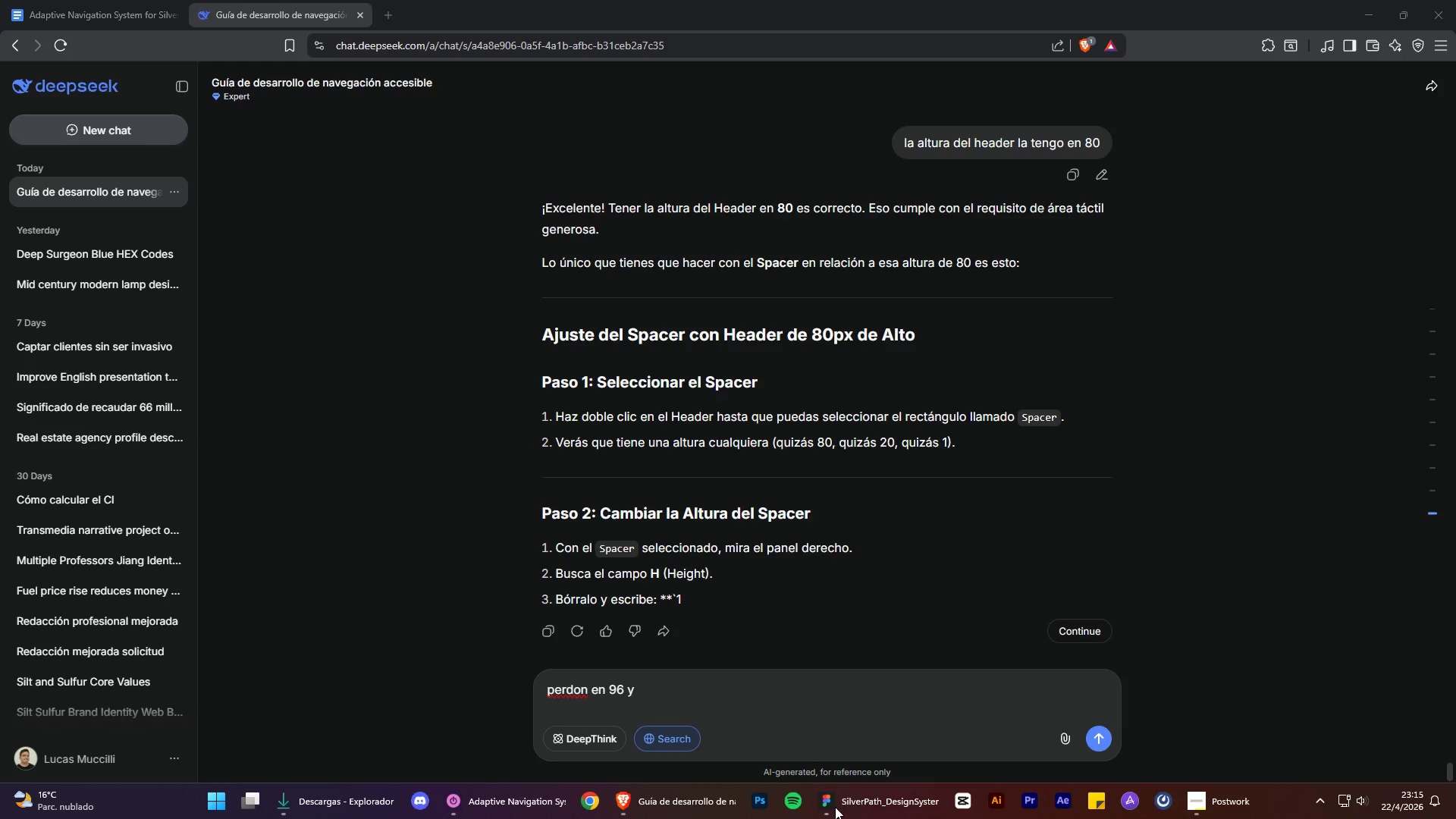 
left_click([837, 808])
 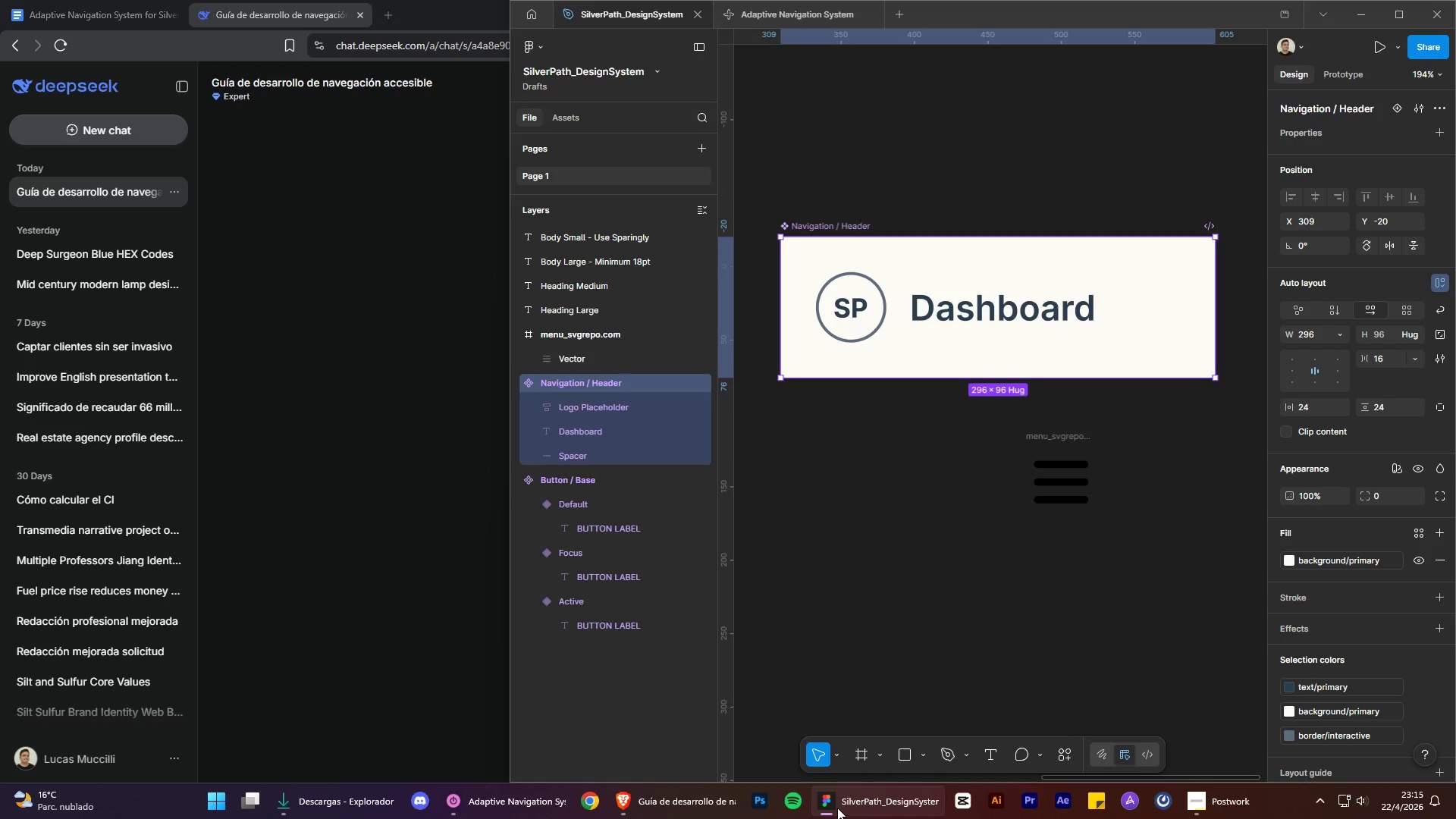 
left_click([837, 808])
 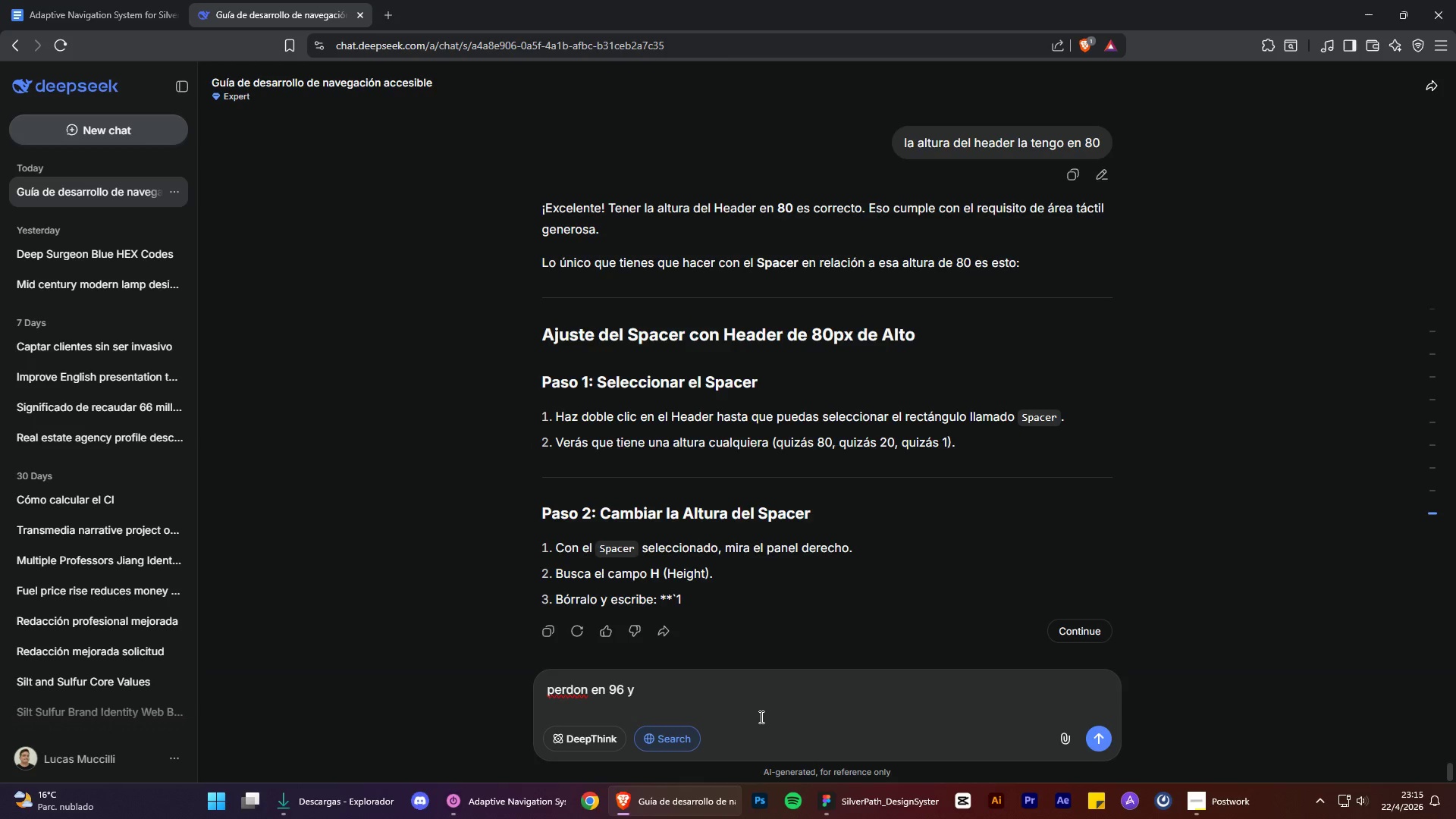 
type(296)
 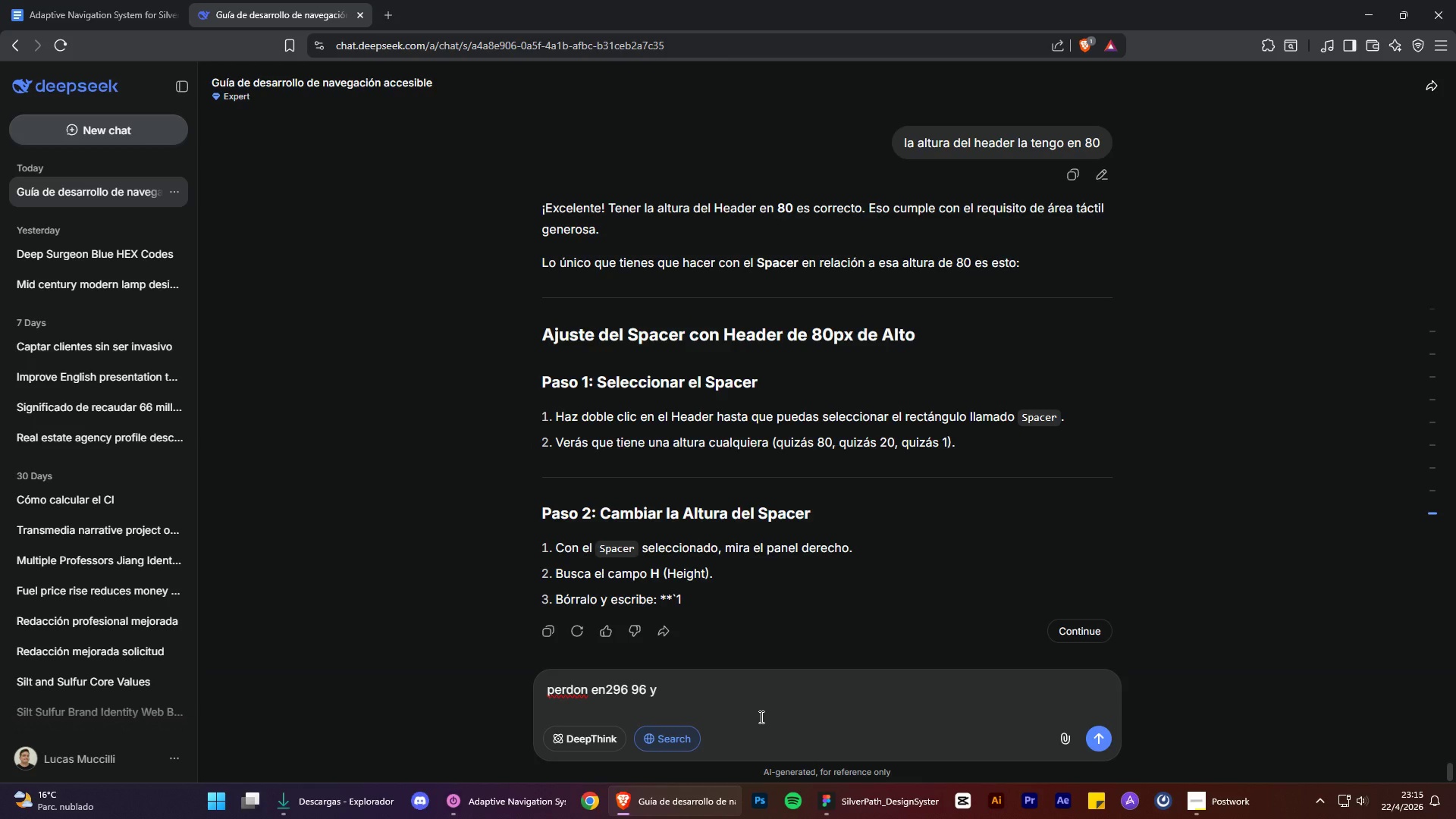 
key(ArrowLeft)
 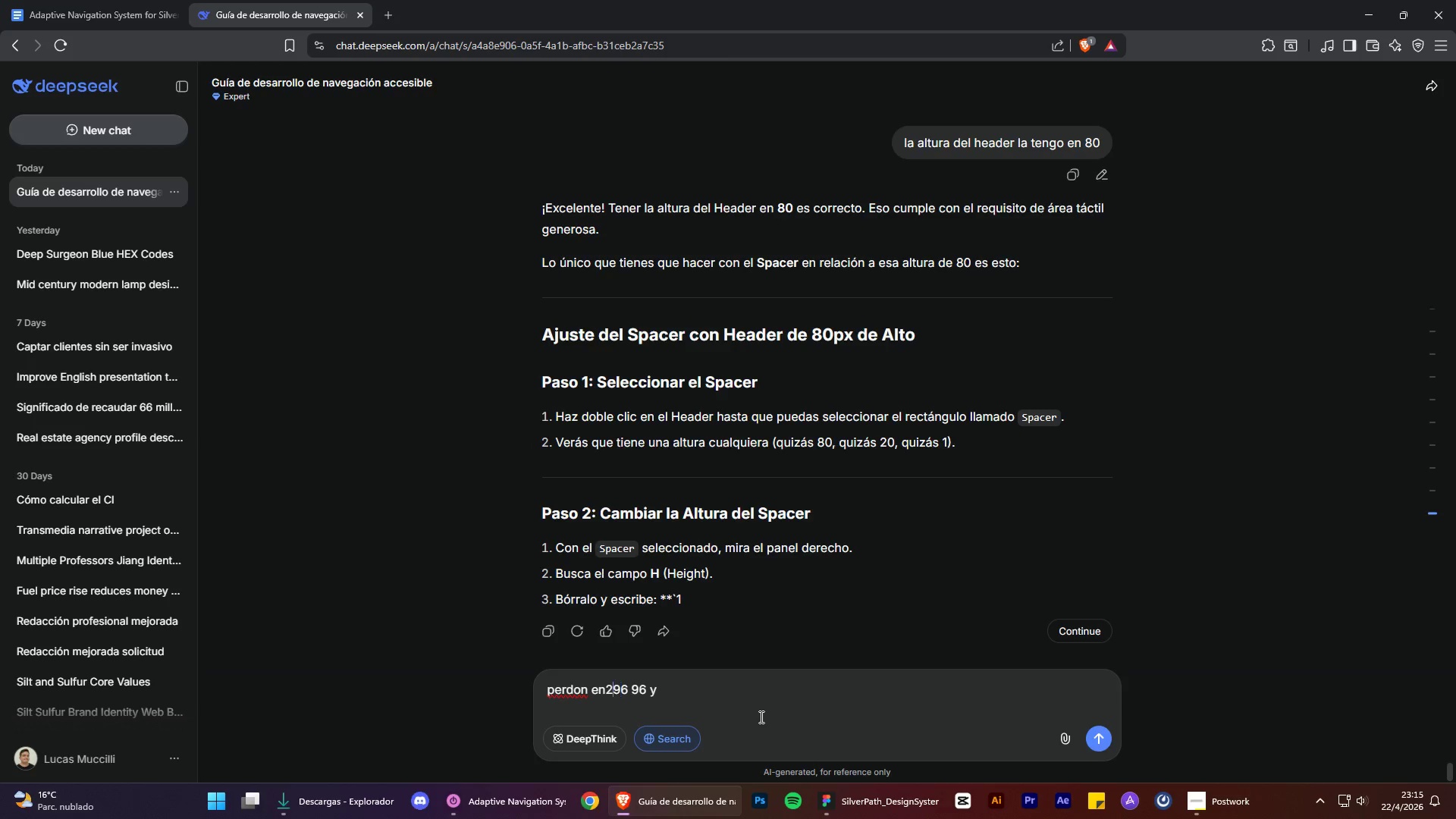 
key(ArrowLeft)
 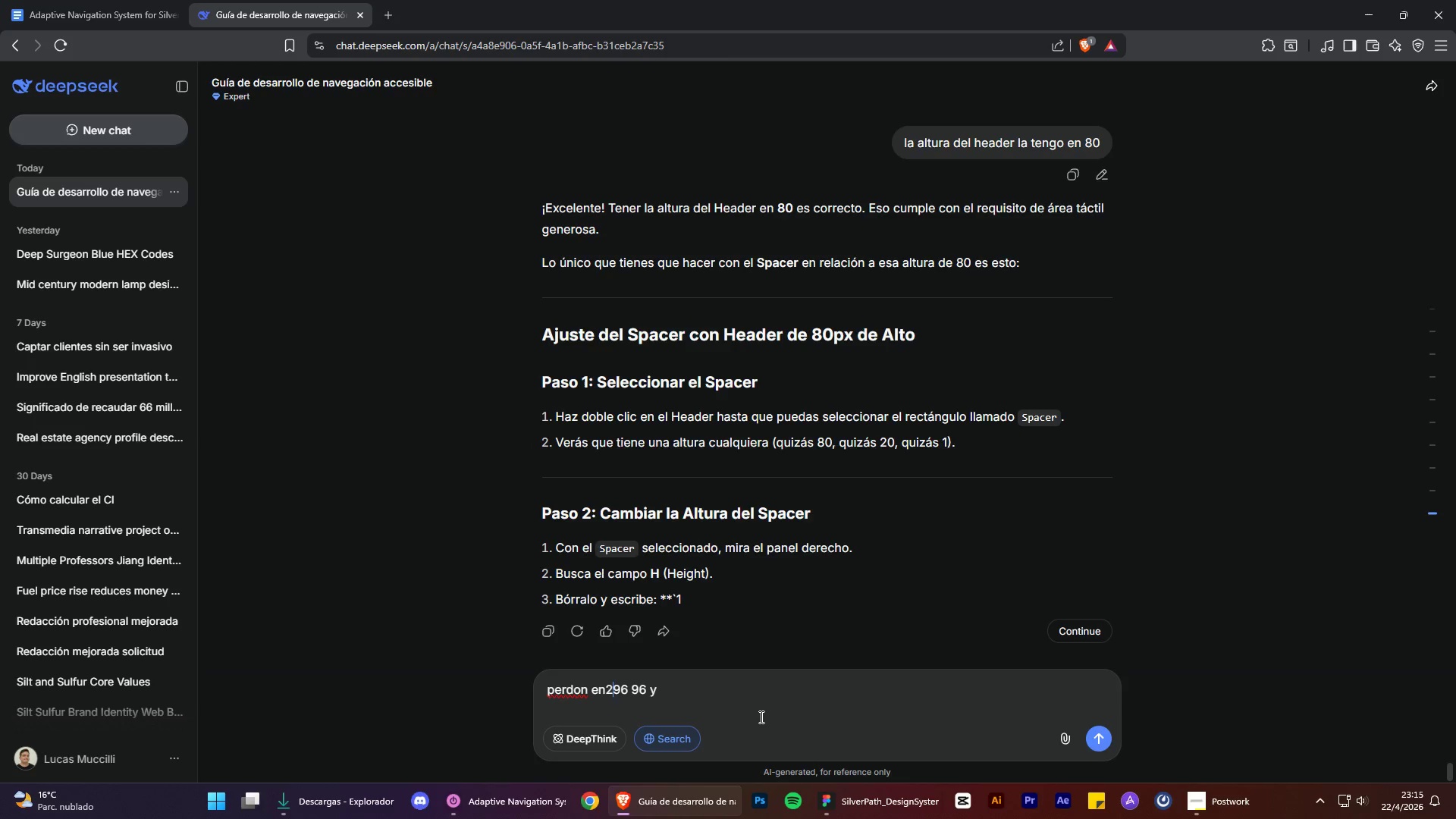 
key(ArrowLeft)
 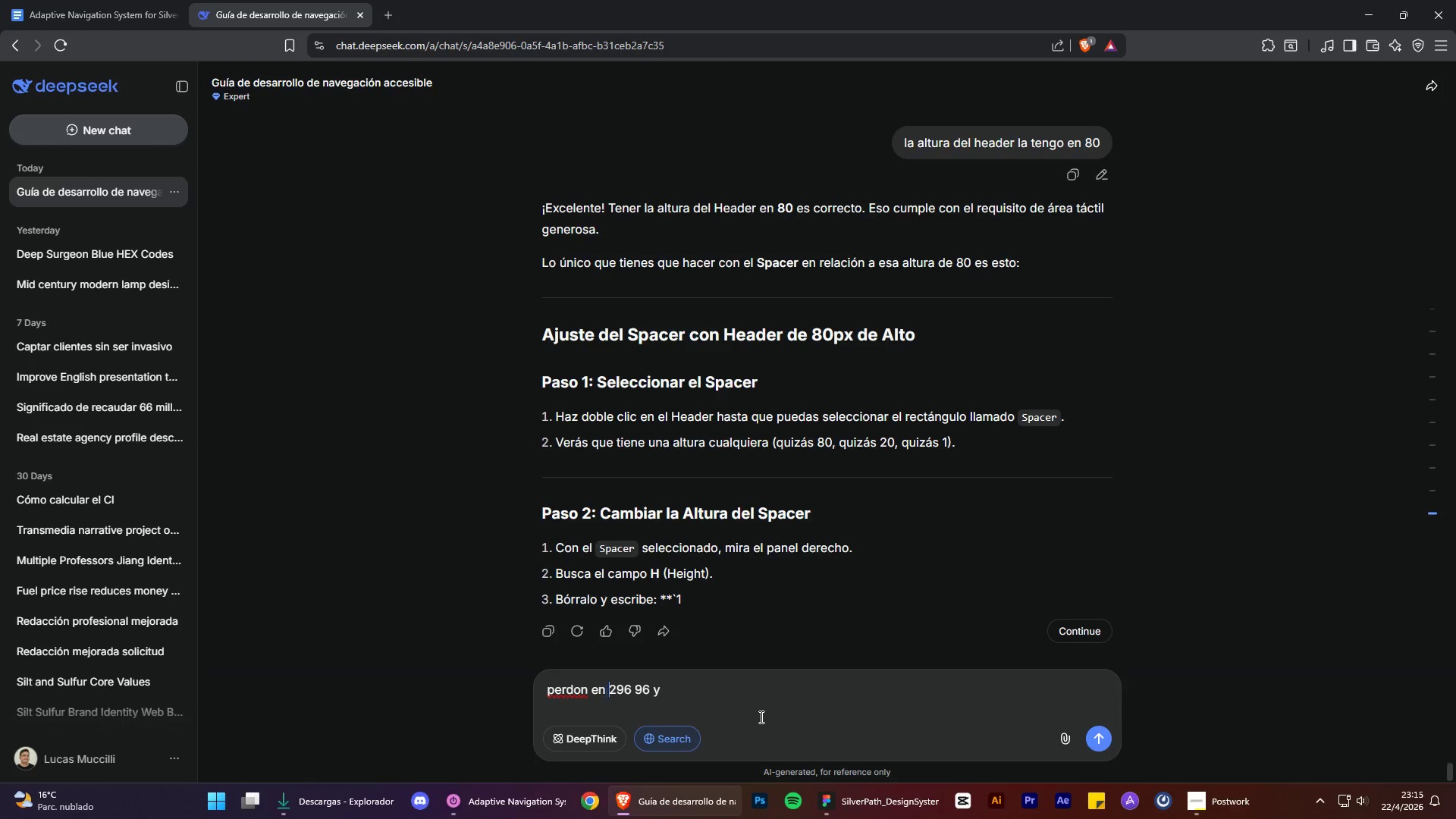 
key(Space)
 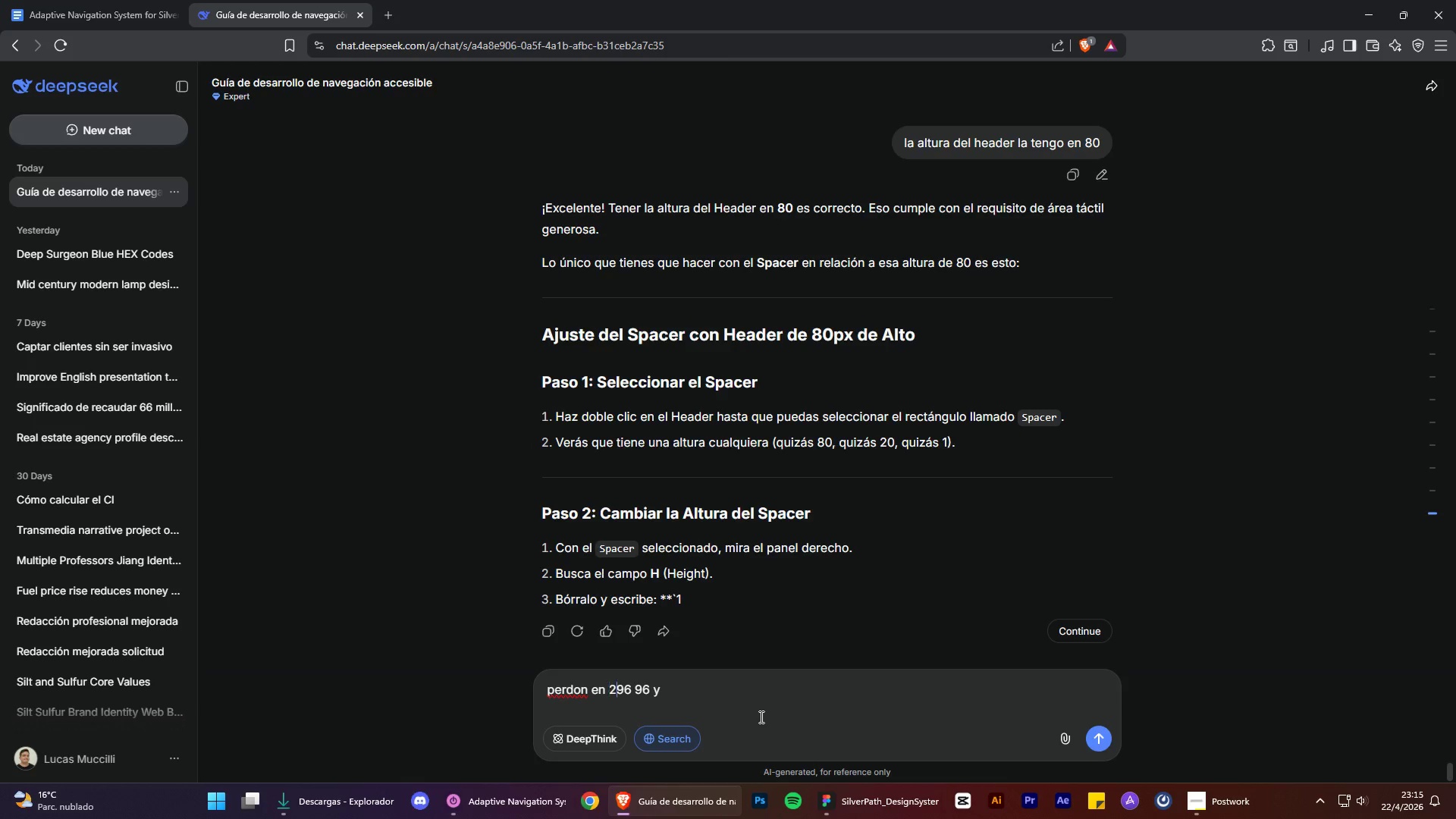 
key(ArrowRight)
 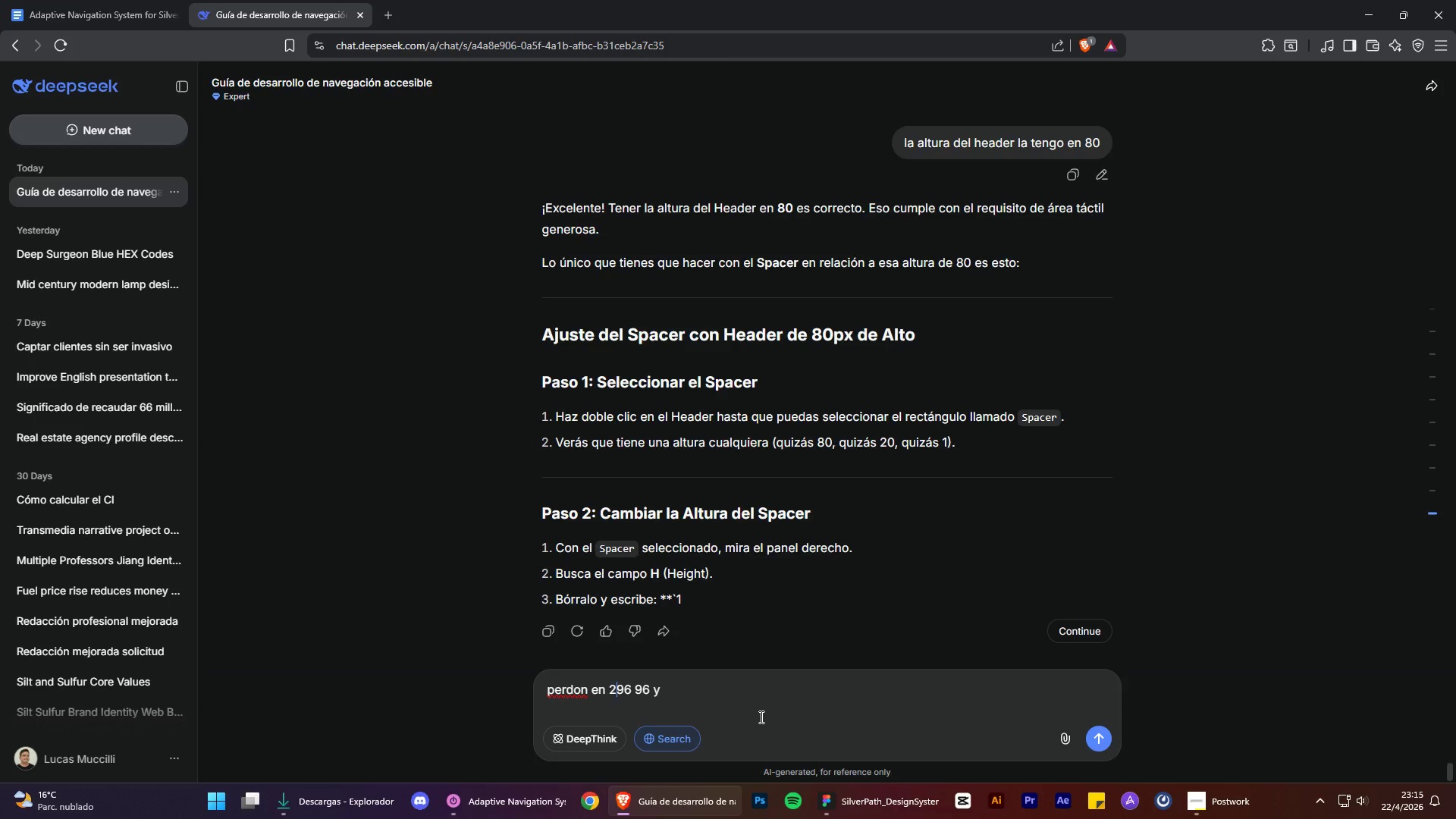 
key(ArrowRight)
 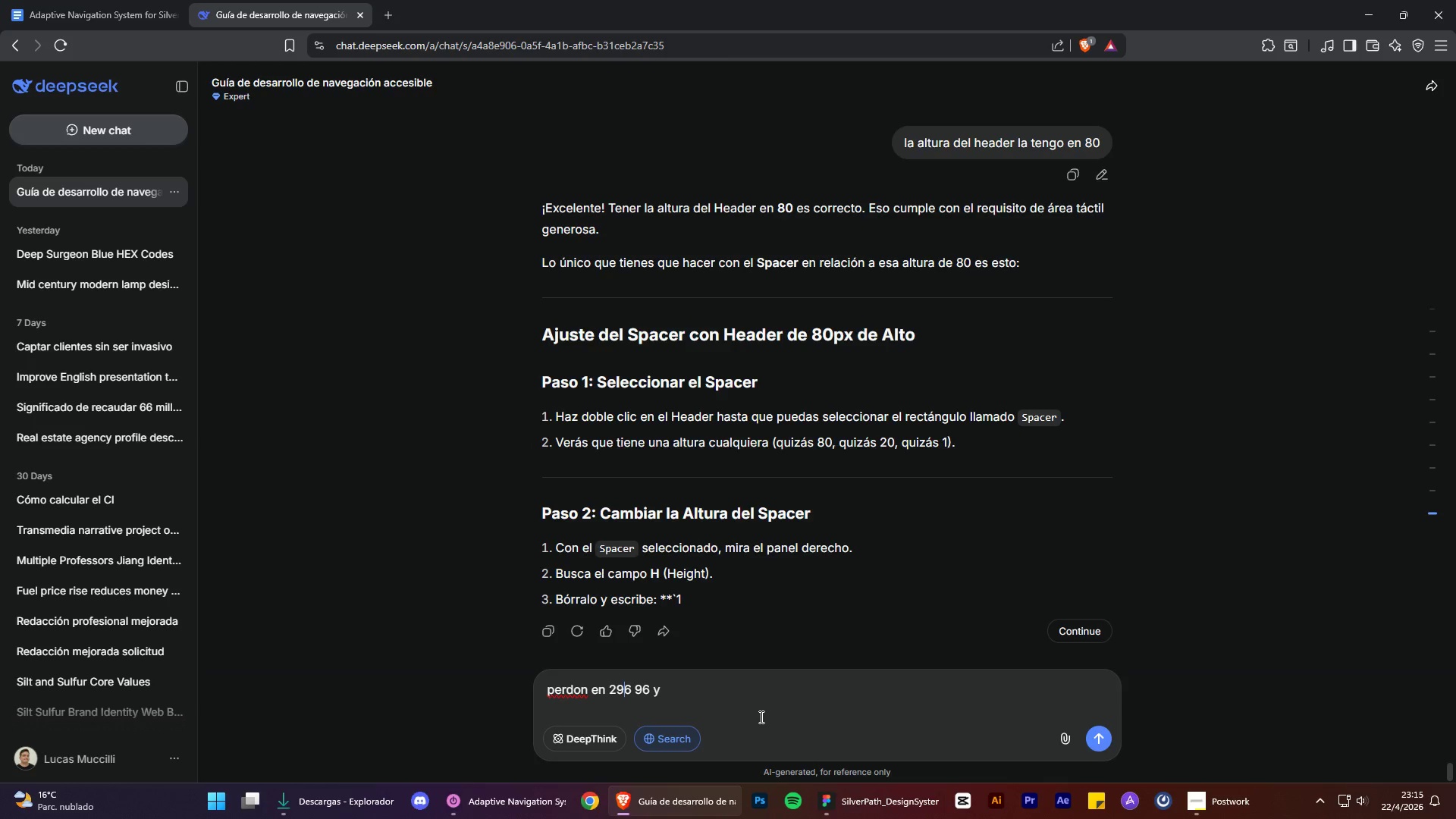 
key(ArrowRight)
 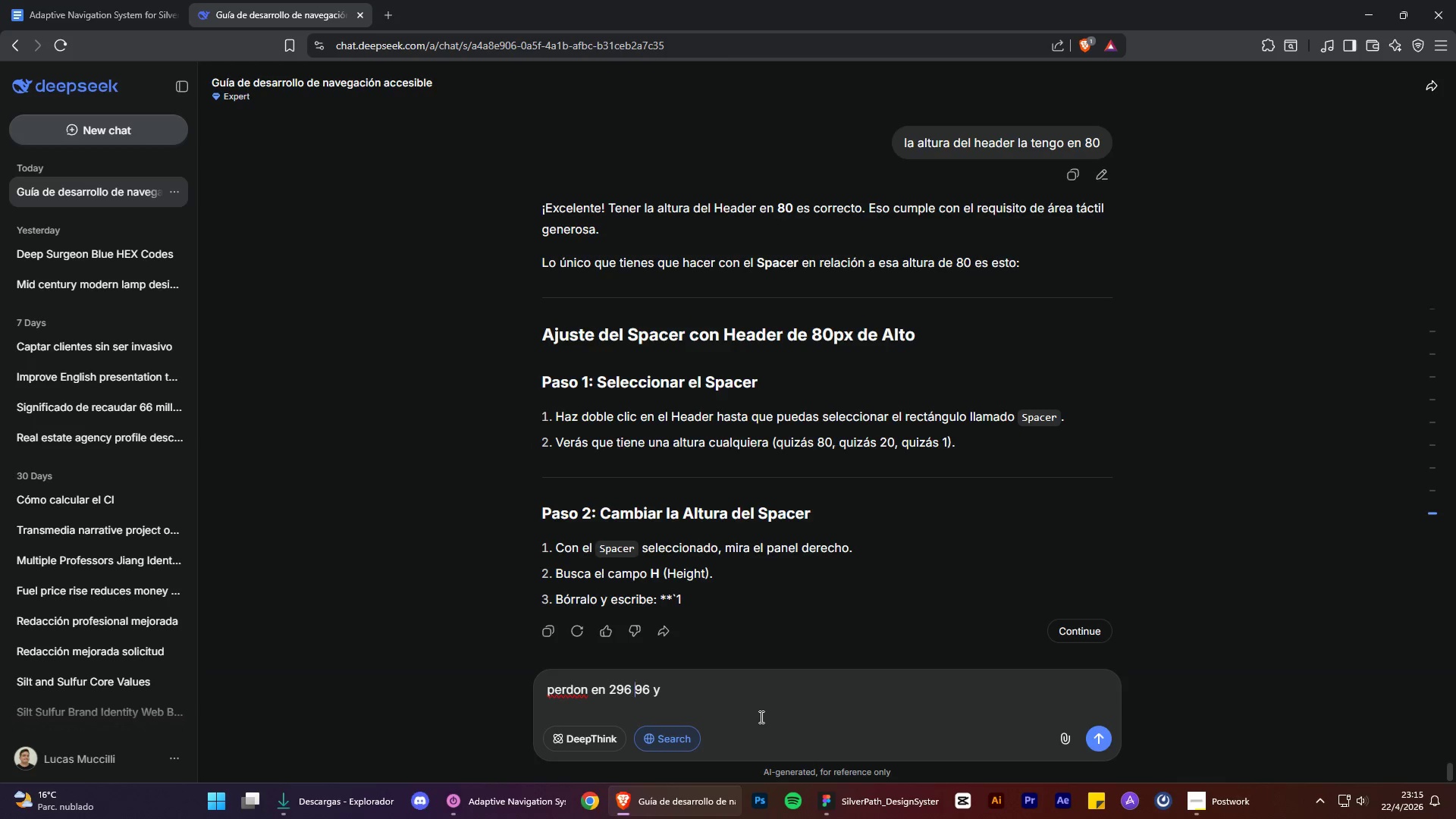 
key(ArrowRight)
 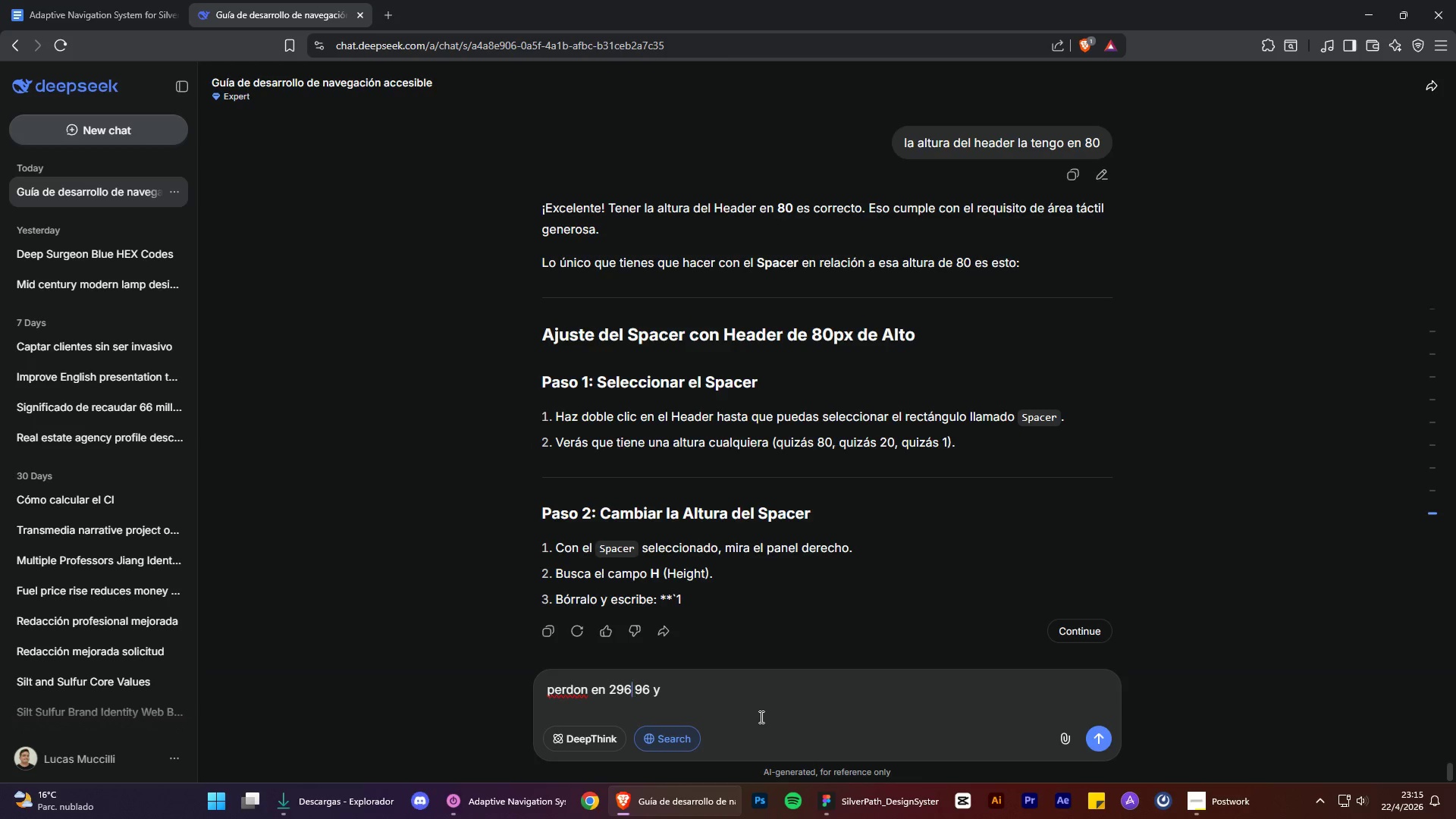 
key(ArrowLeft)
 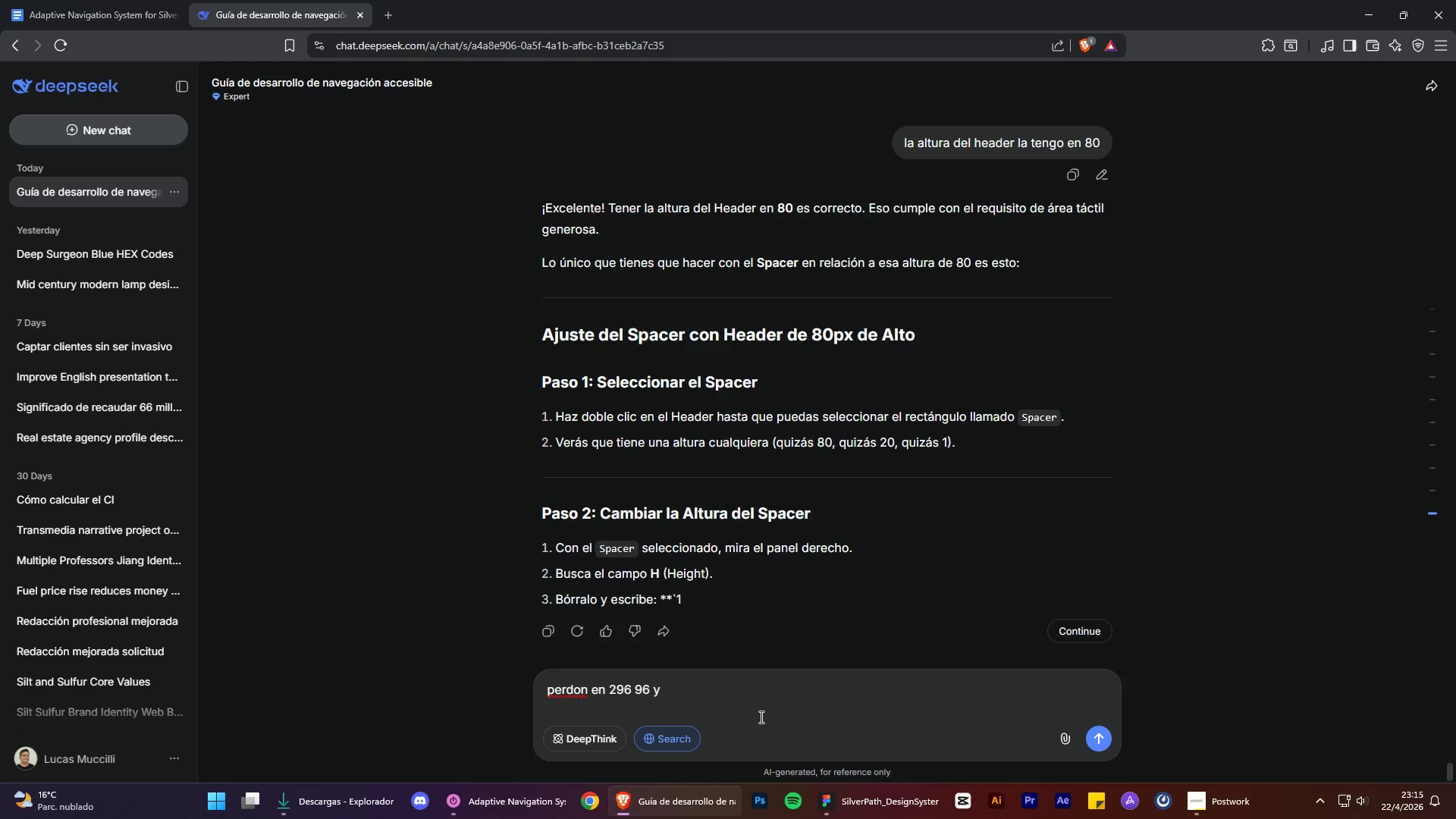 
key(X)
 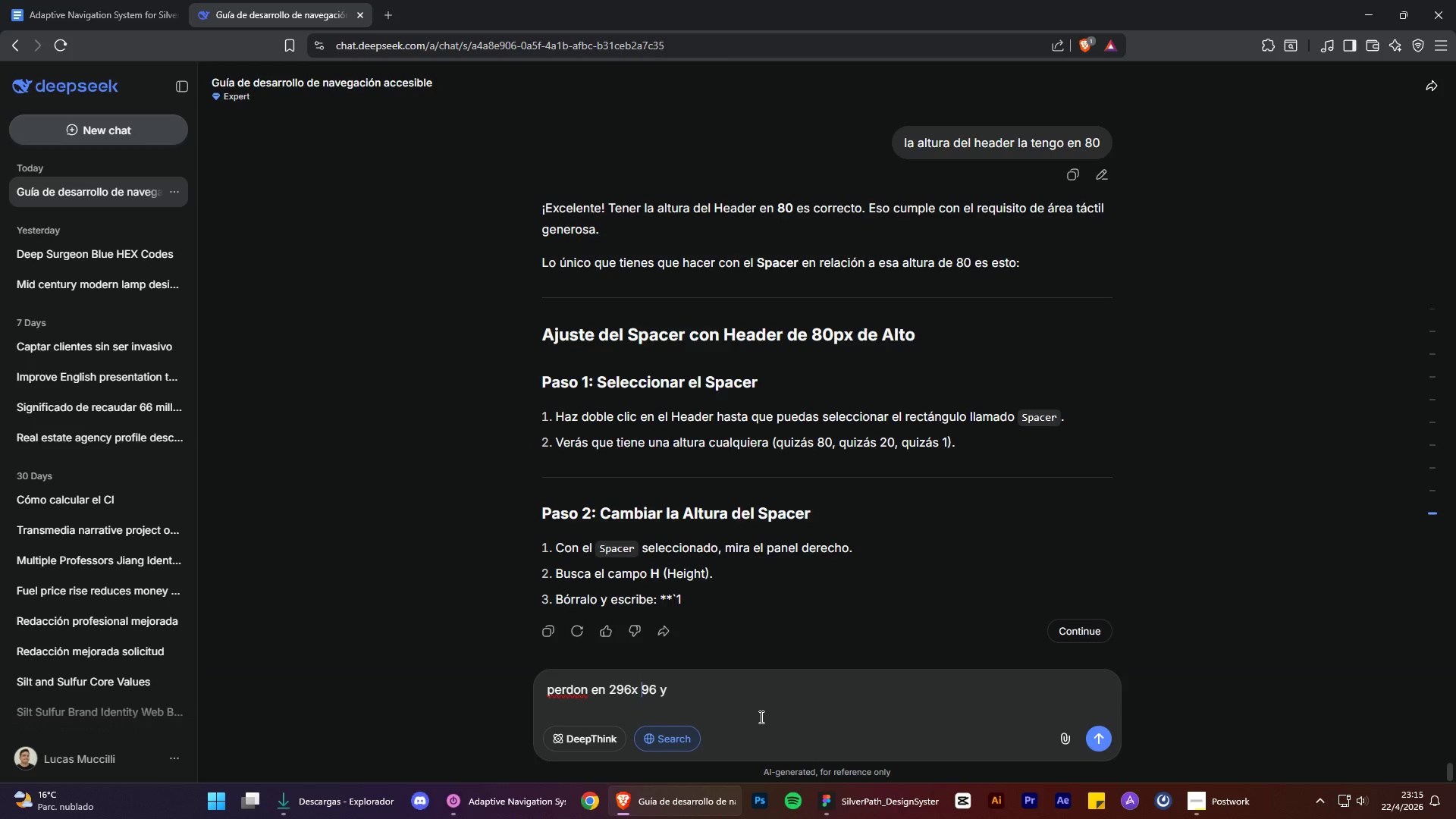 
key(ArrowRight)
 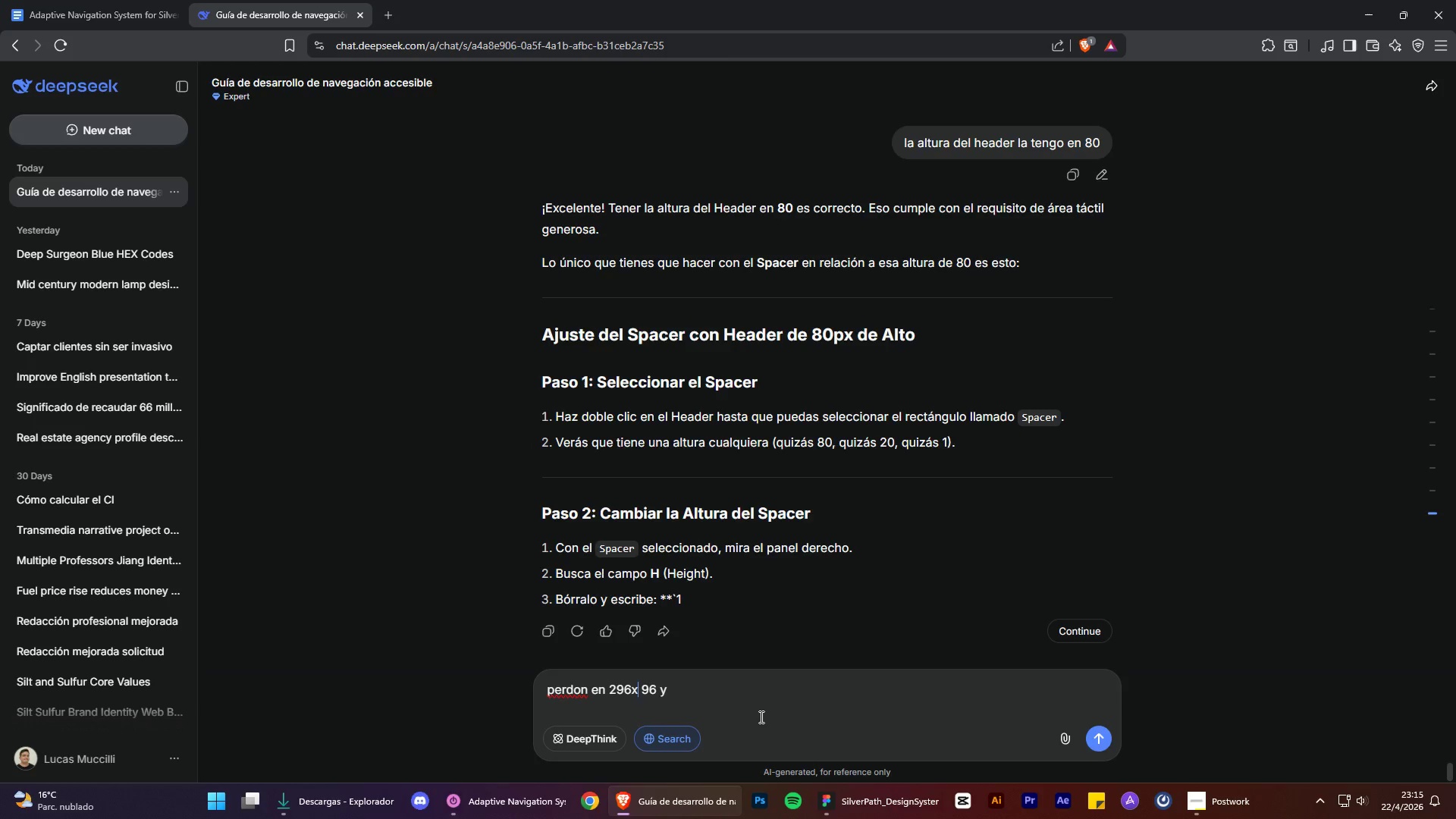 
key(ArrowLeft)
 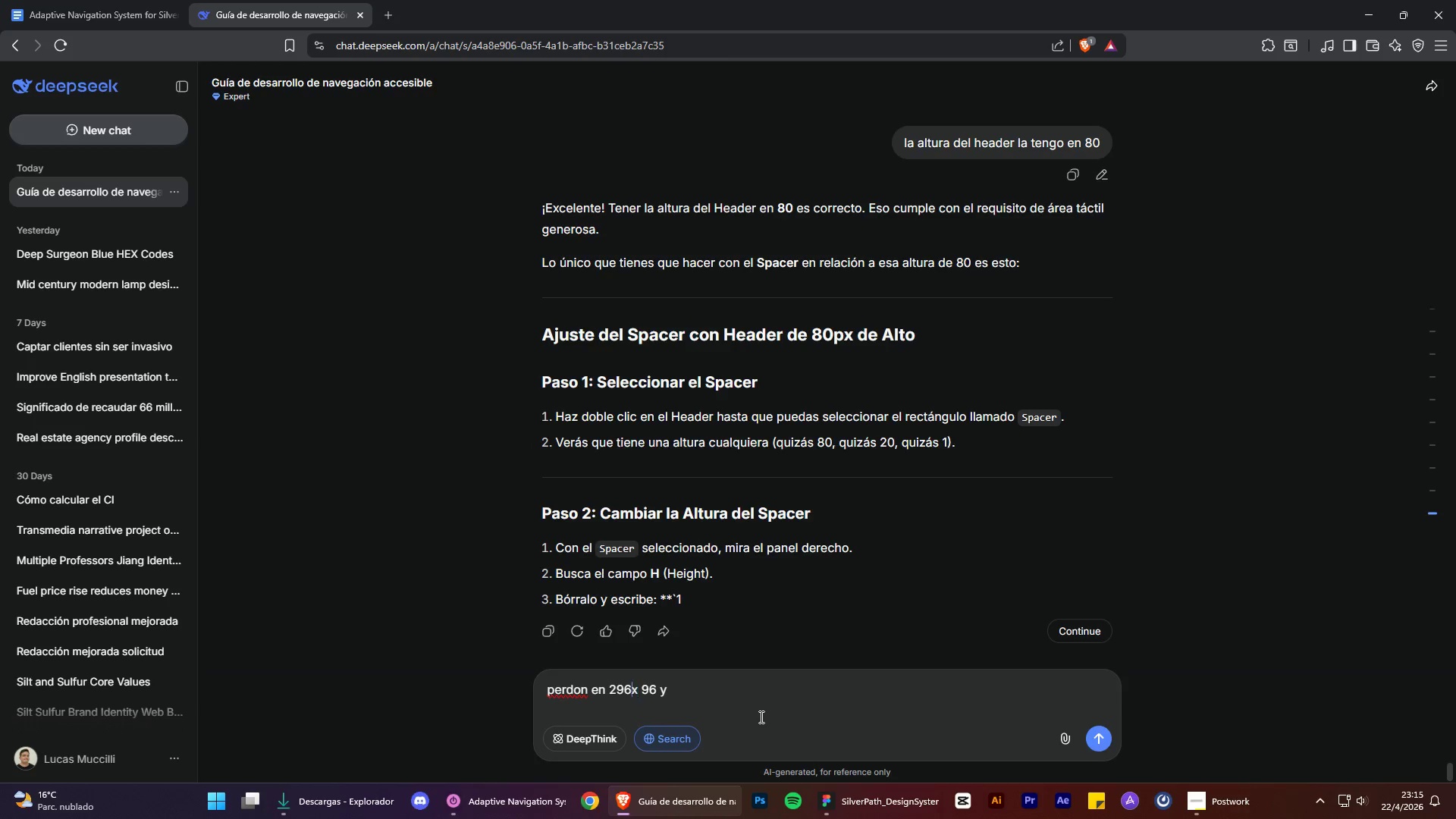 
key(ArrowLeft)
 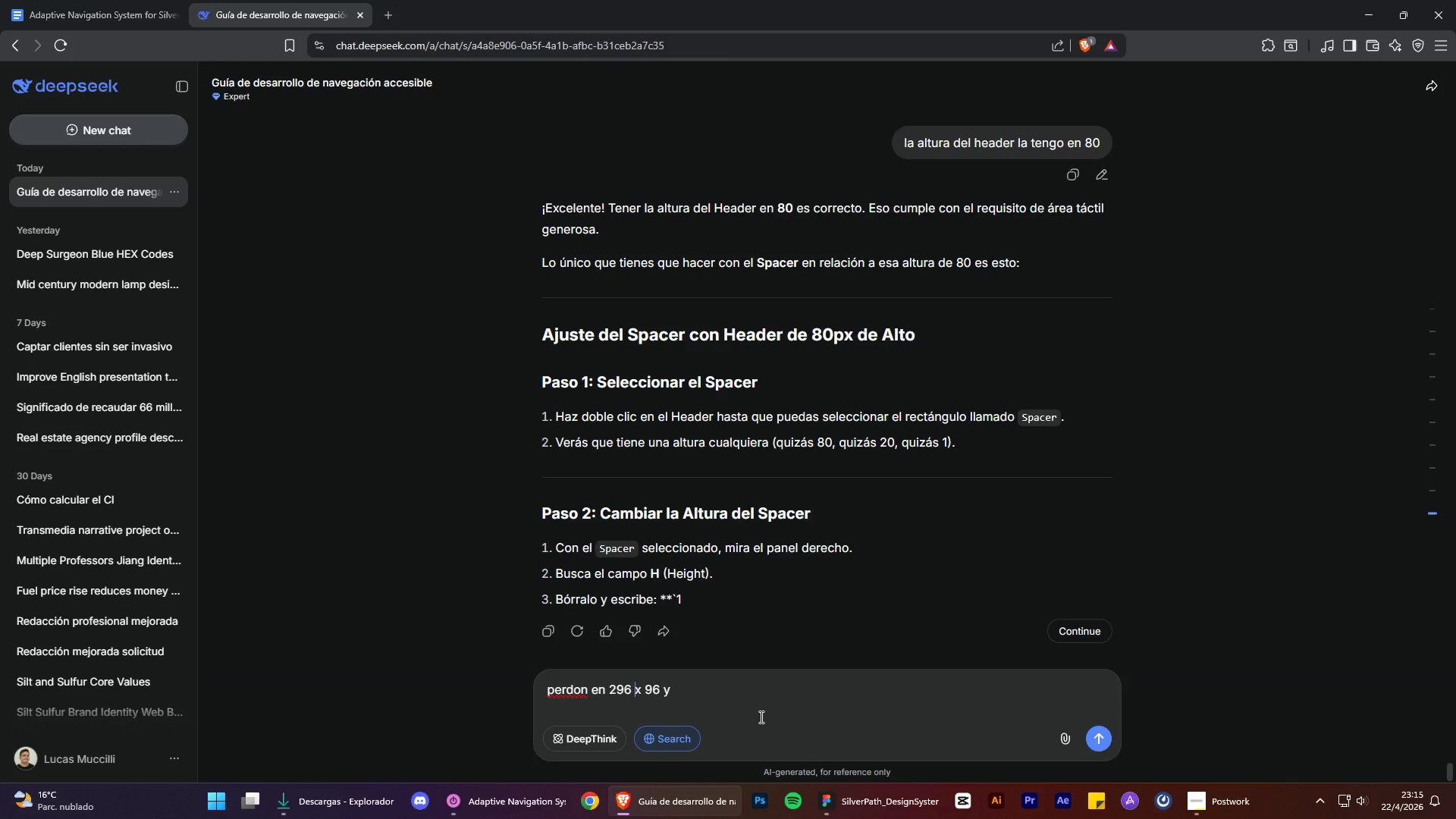 
key(Space)
 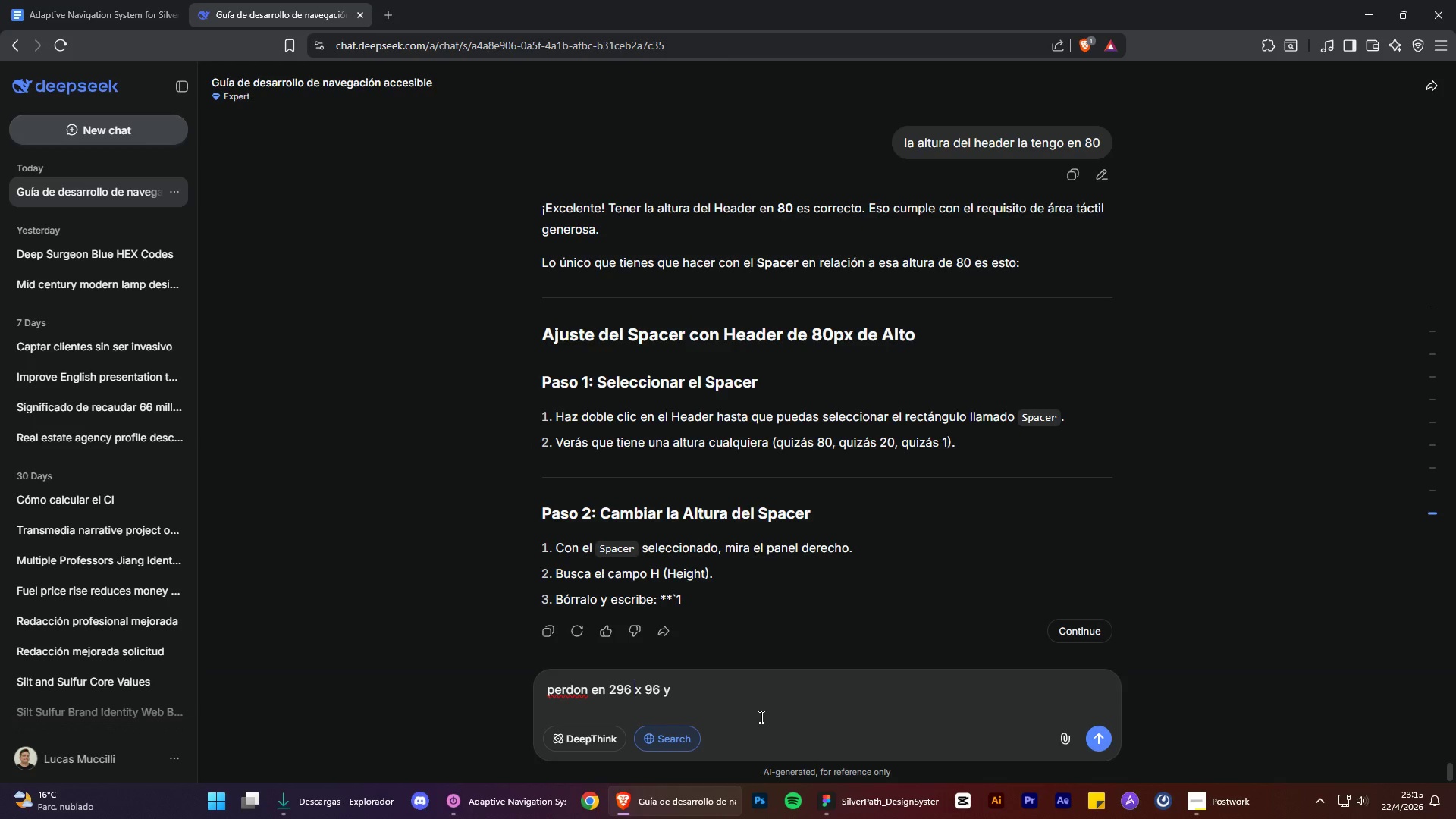 
left_click_drag(start_coordinate=[760, 717], to_coordinate=[755, 714])
 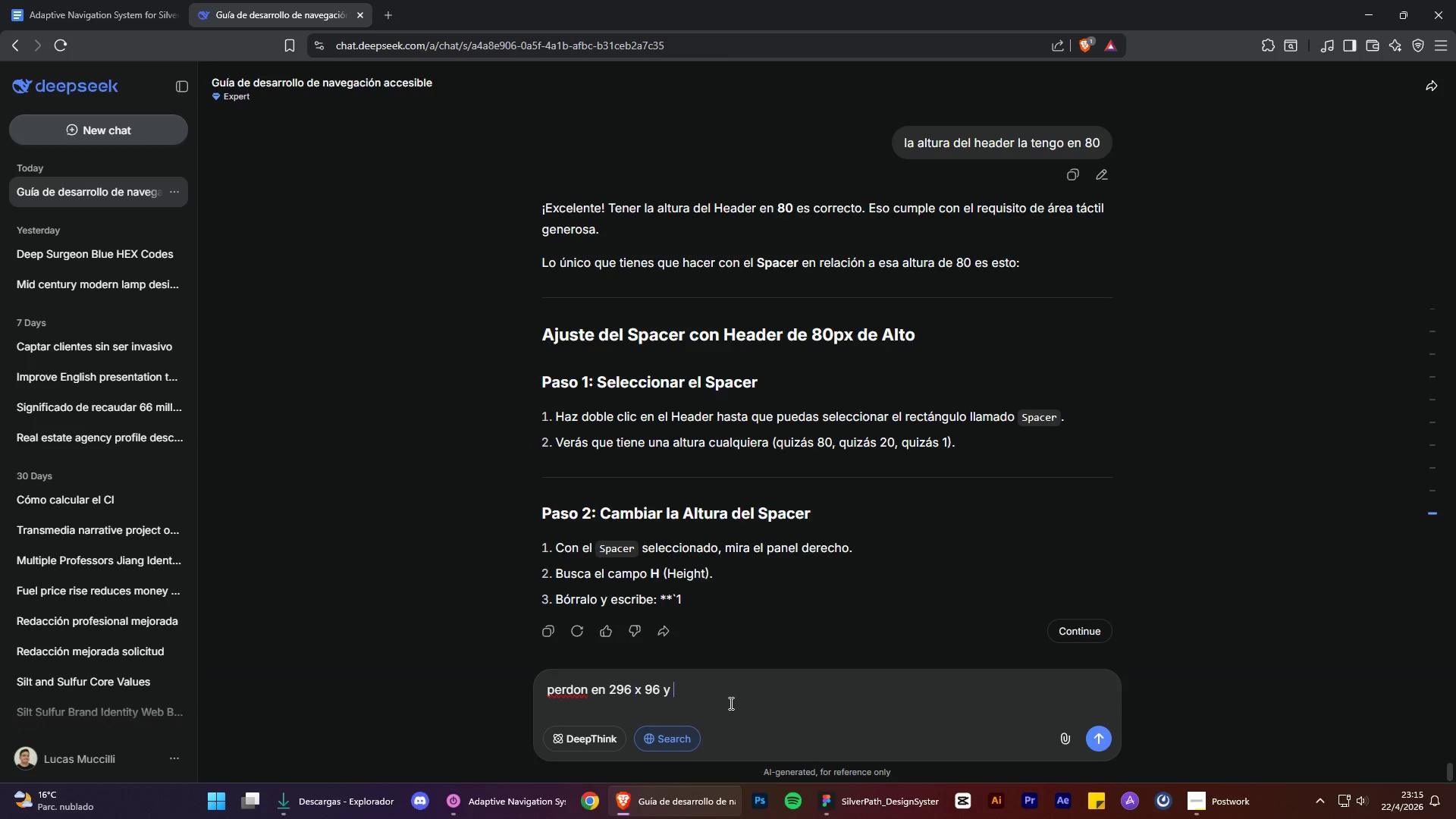 
double_click([730, 703])
 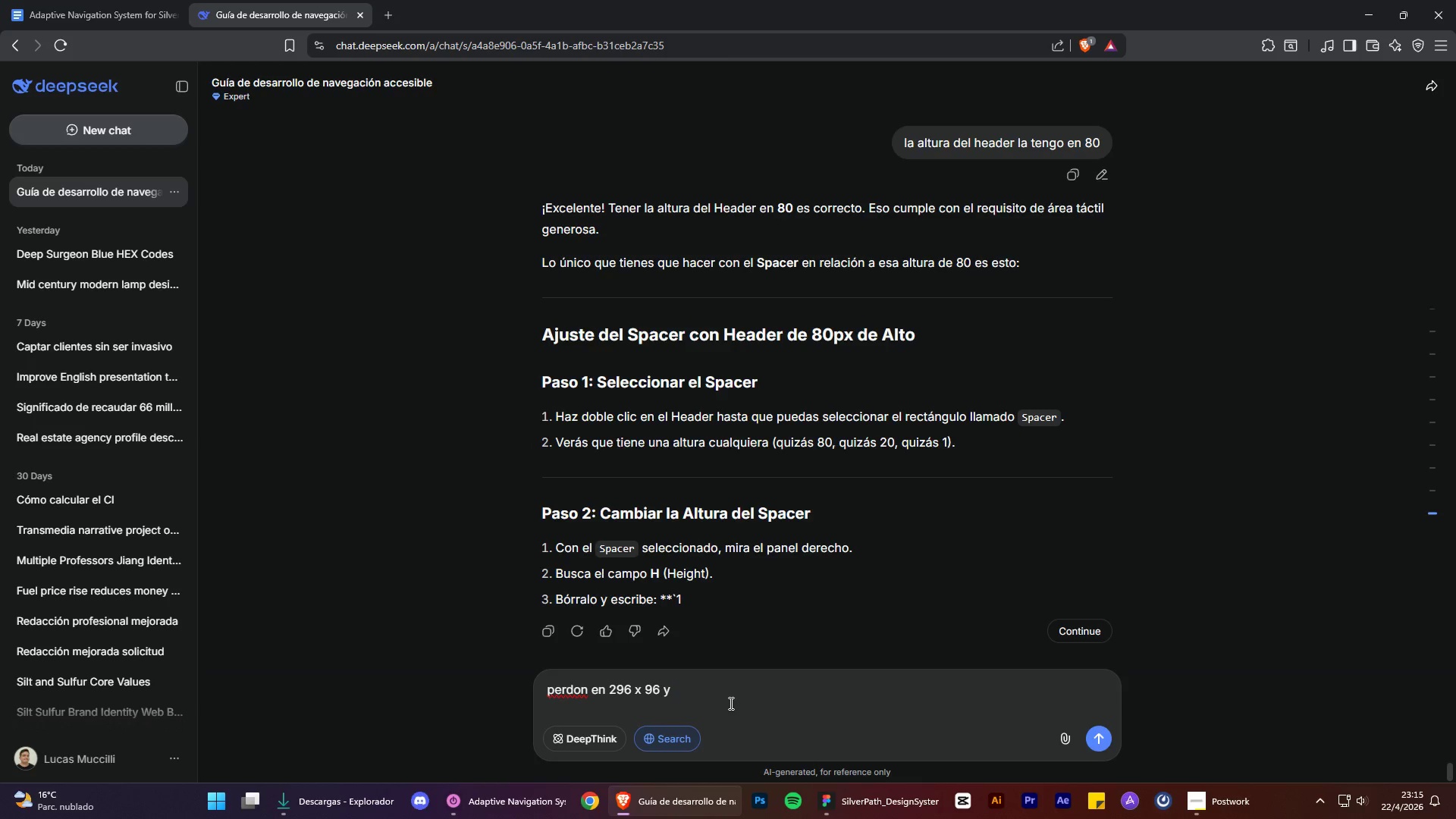 
key(Backspace)
key(Backspace)
type(esta el )
 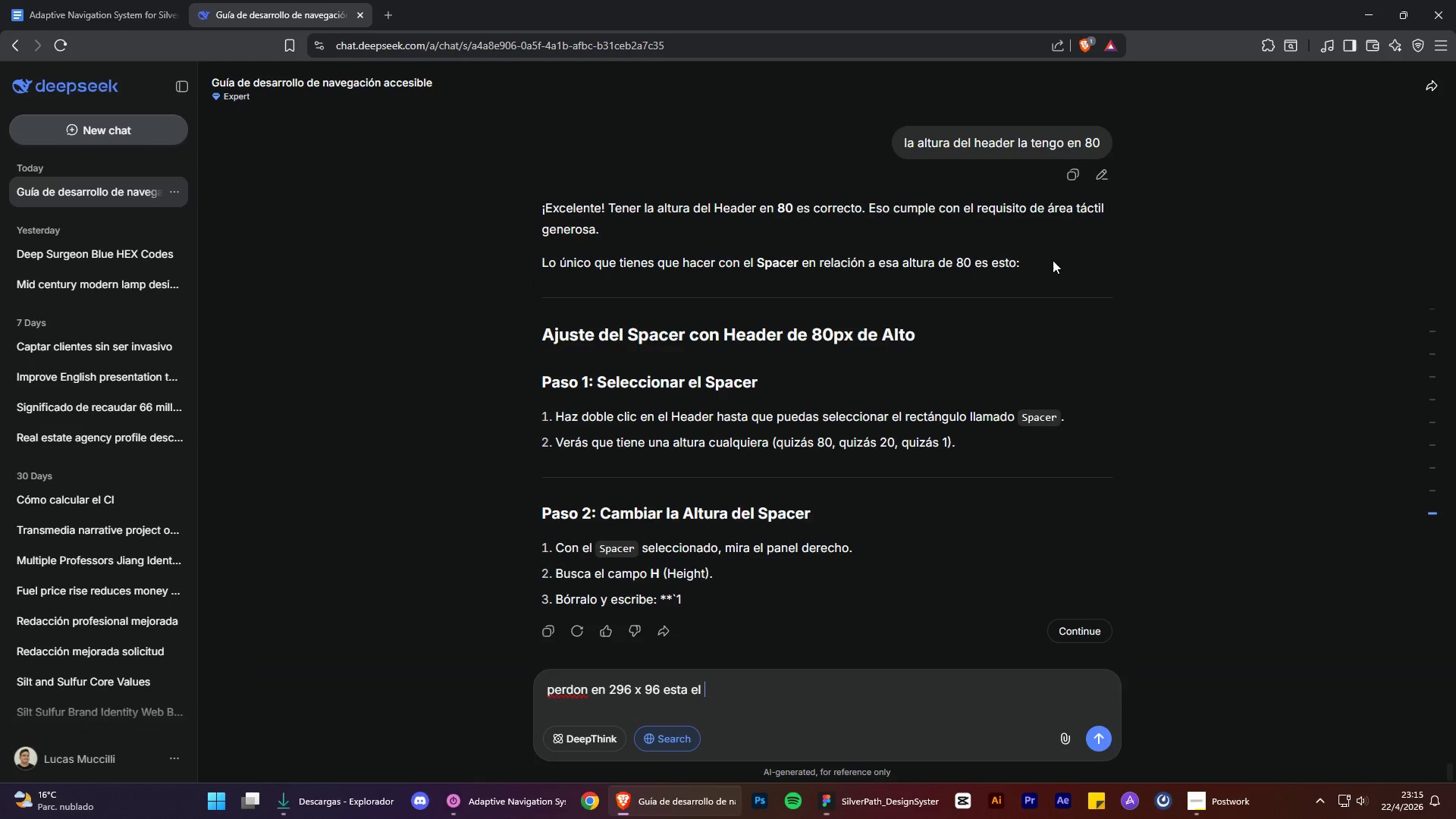 
type(header)
 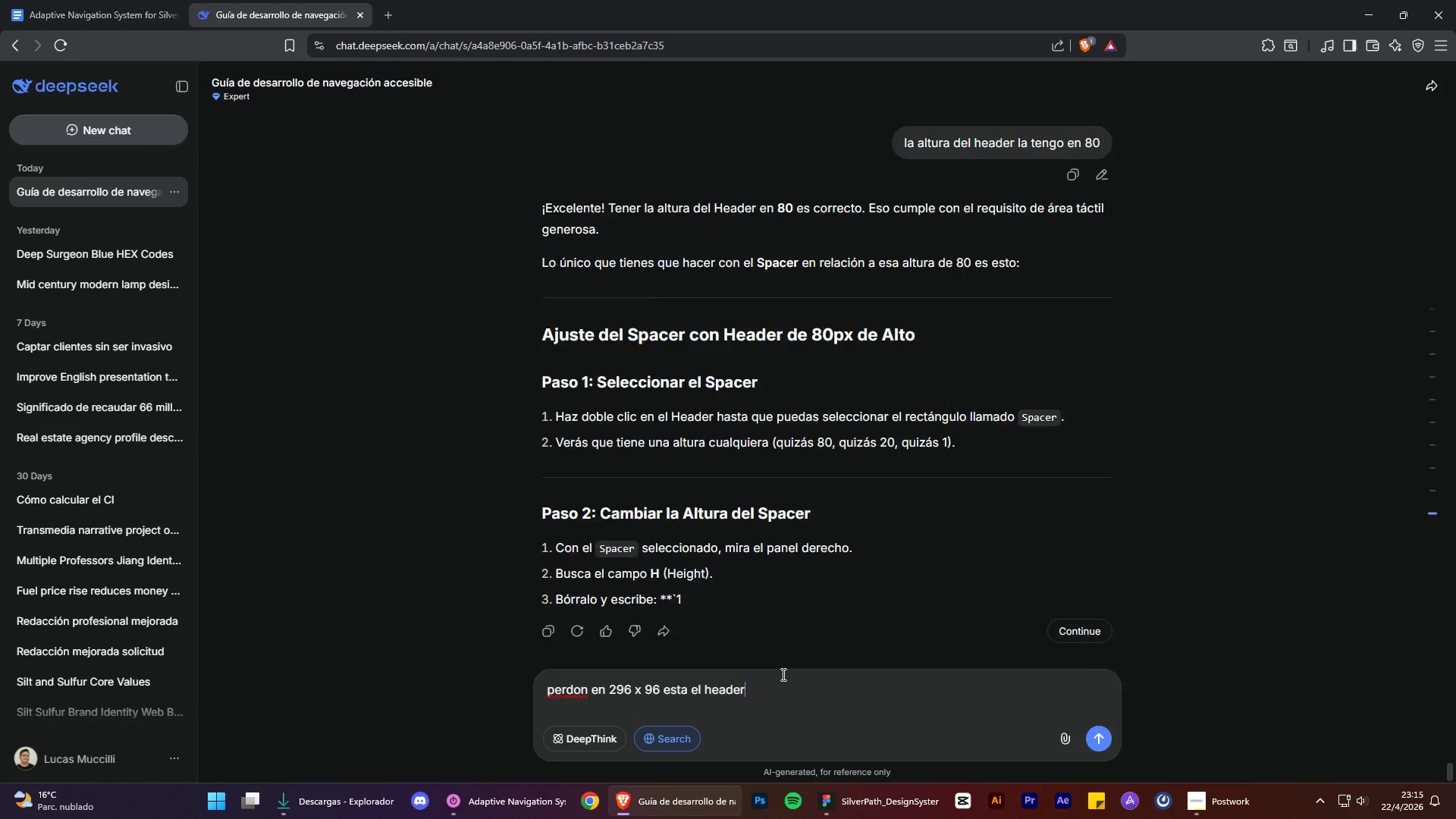 
key(Enter)
 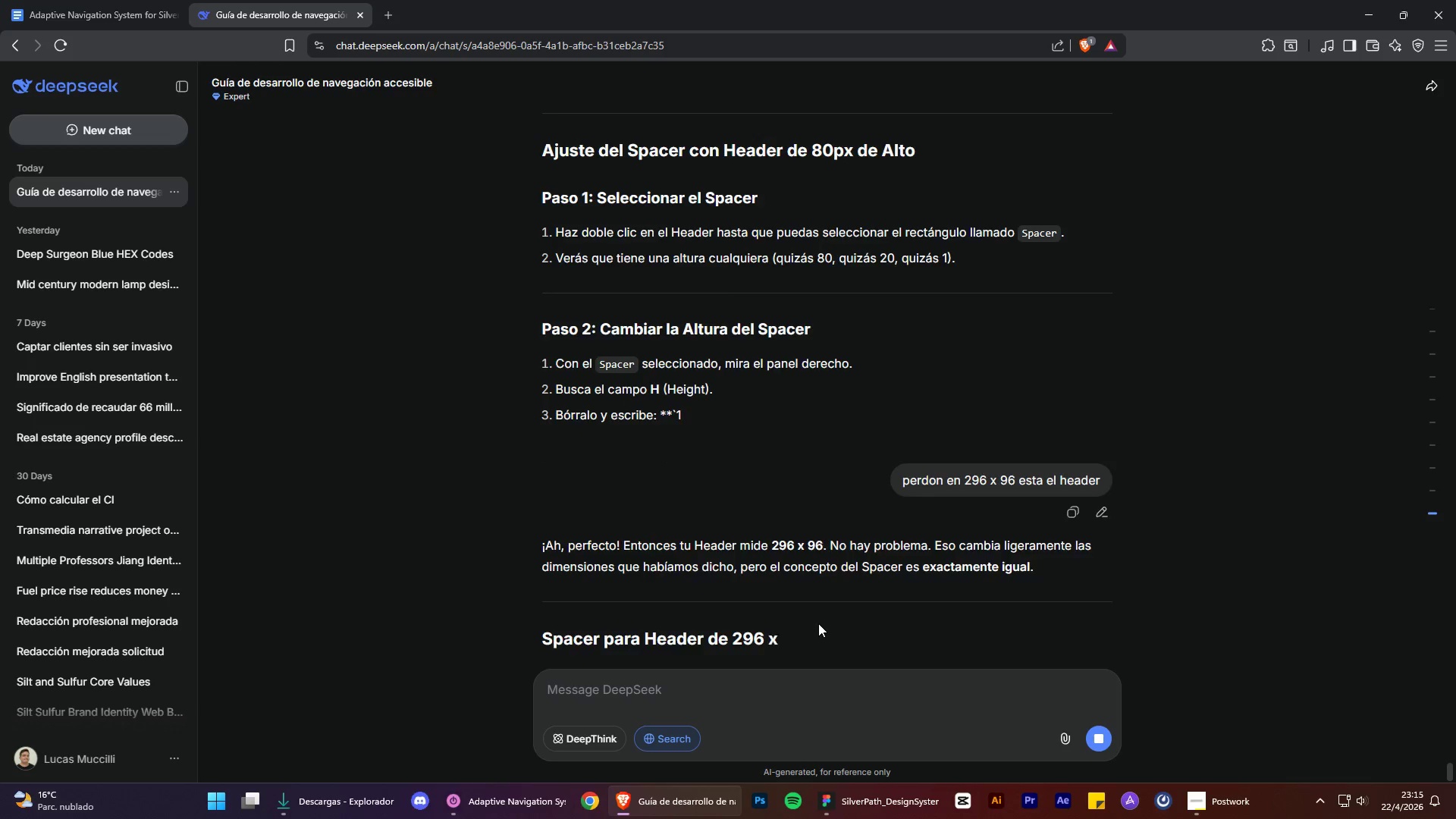 
wait(5.33)
 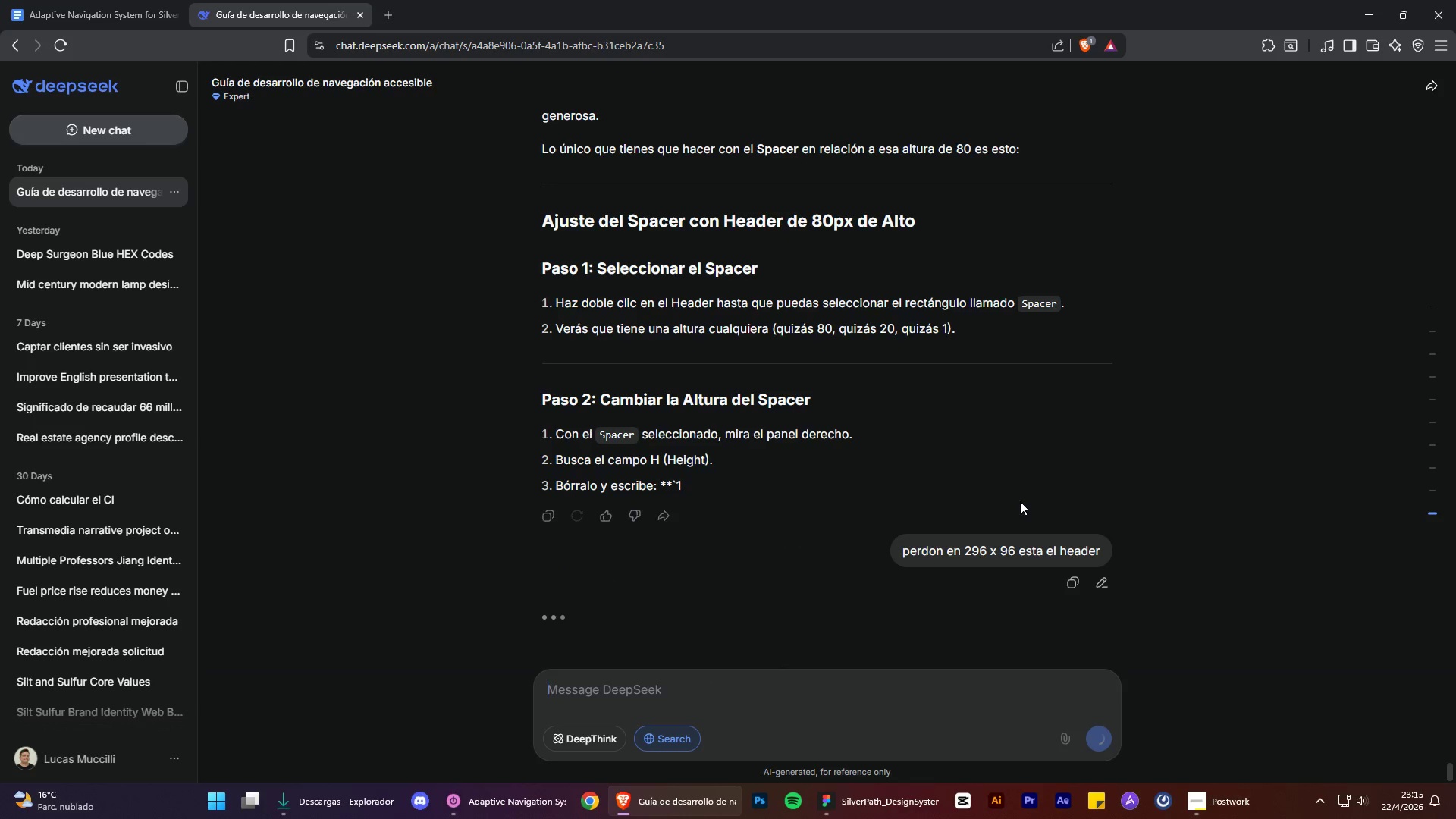 
scroll: coordinate [816, 564], scroll_direction: up, amount: 1.0
 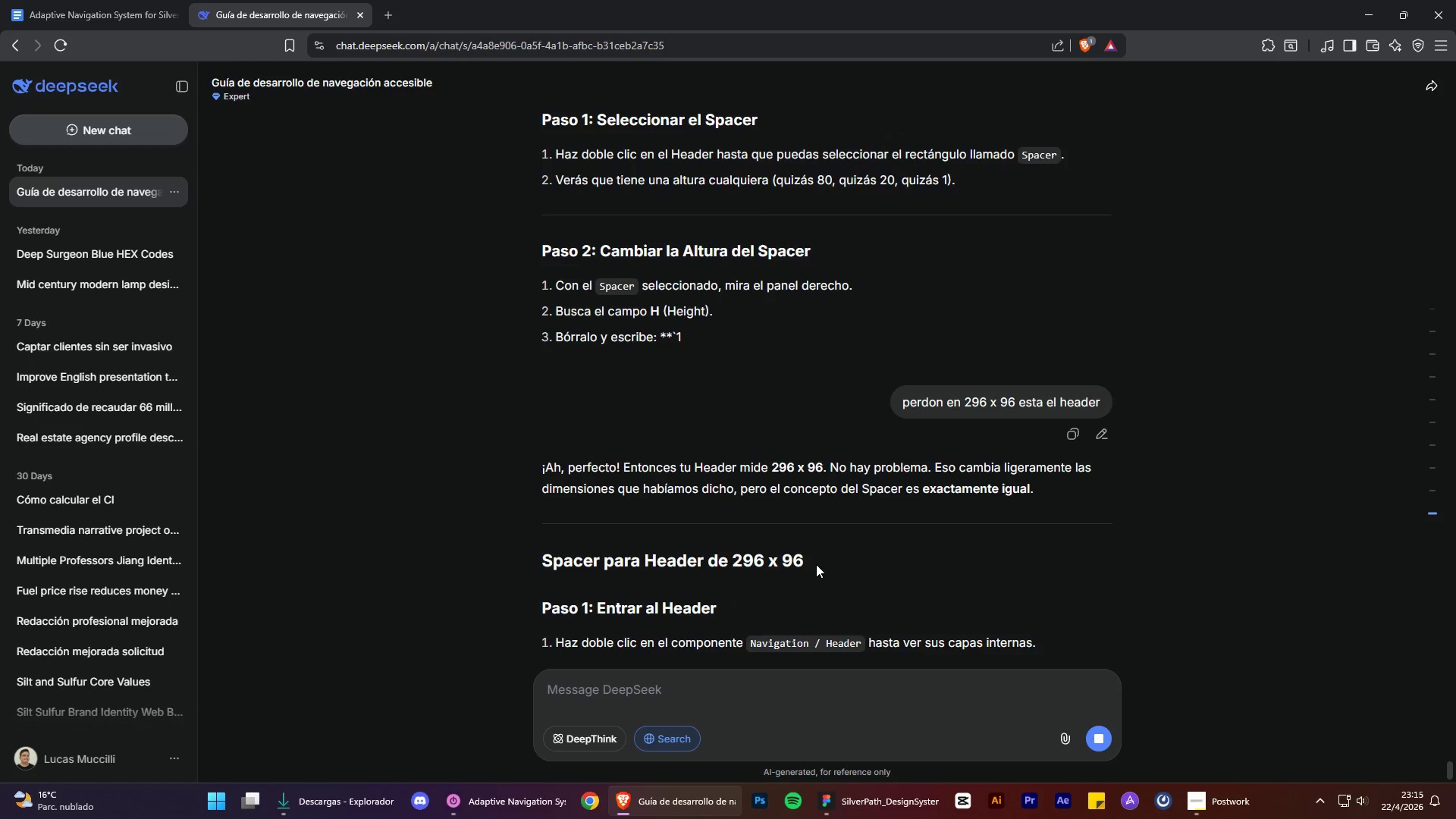 
scroll: coordinate [816, 565], scroll_direction: down, amount: 3.0
 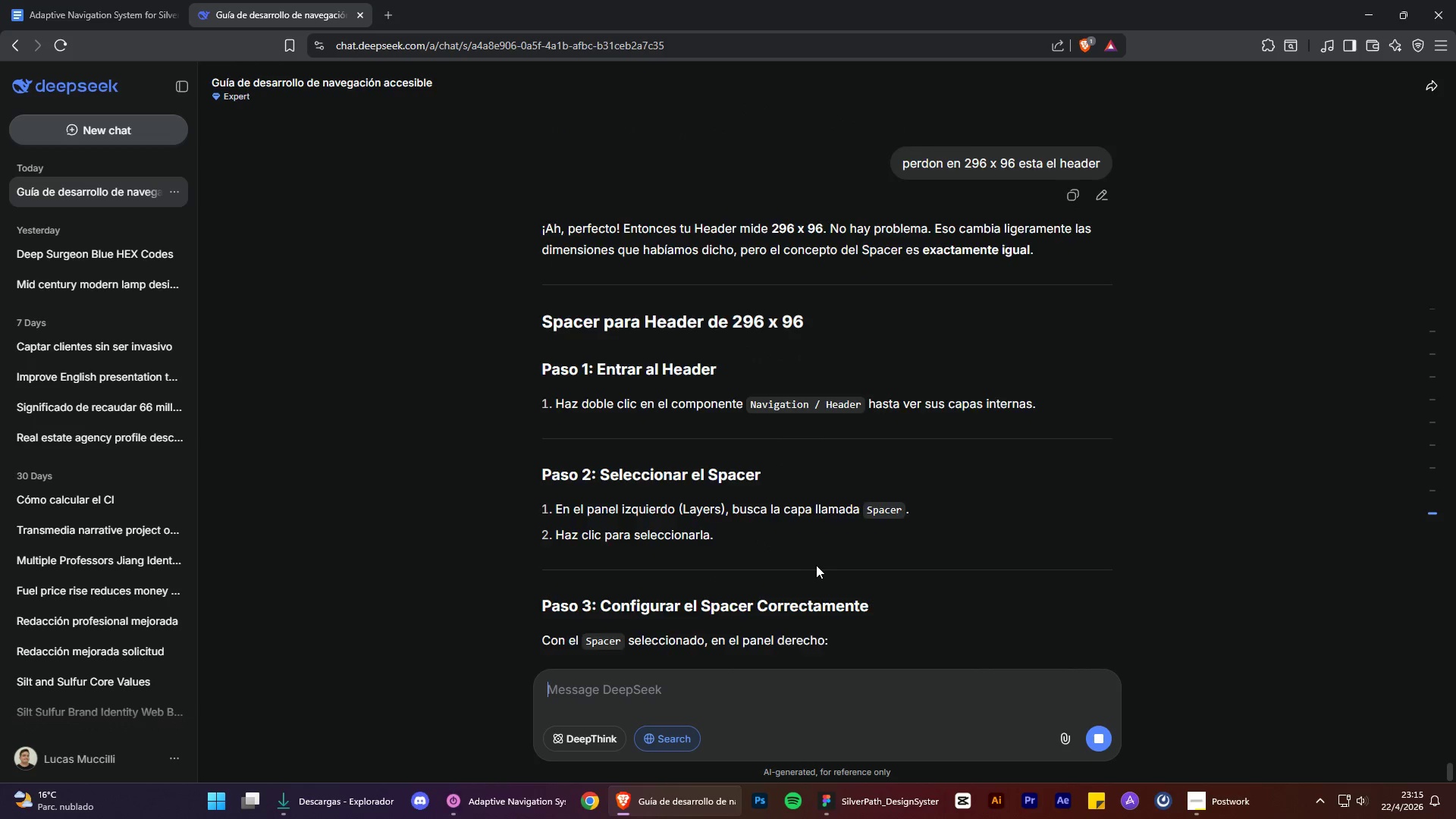 
scroll: coordinate [816, 565], scroll_direction: up, amount: 1.0
 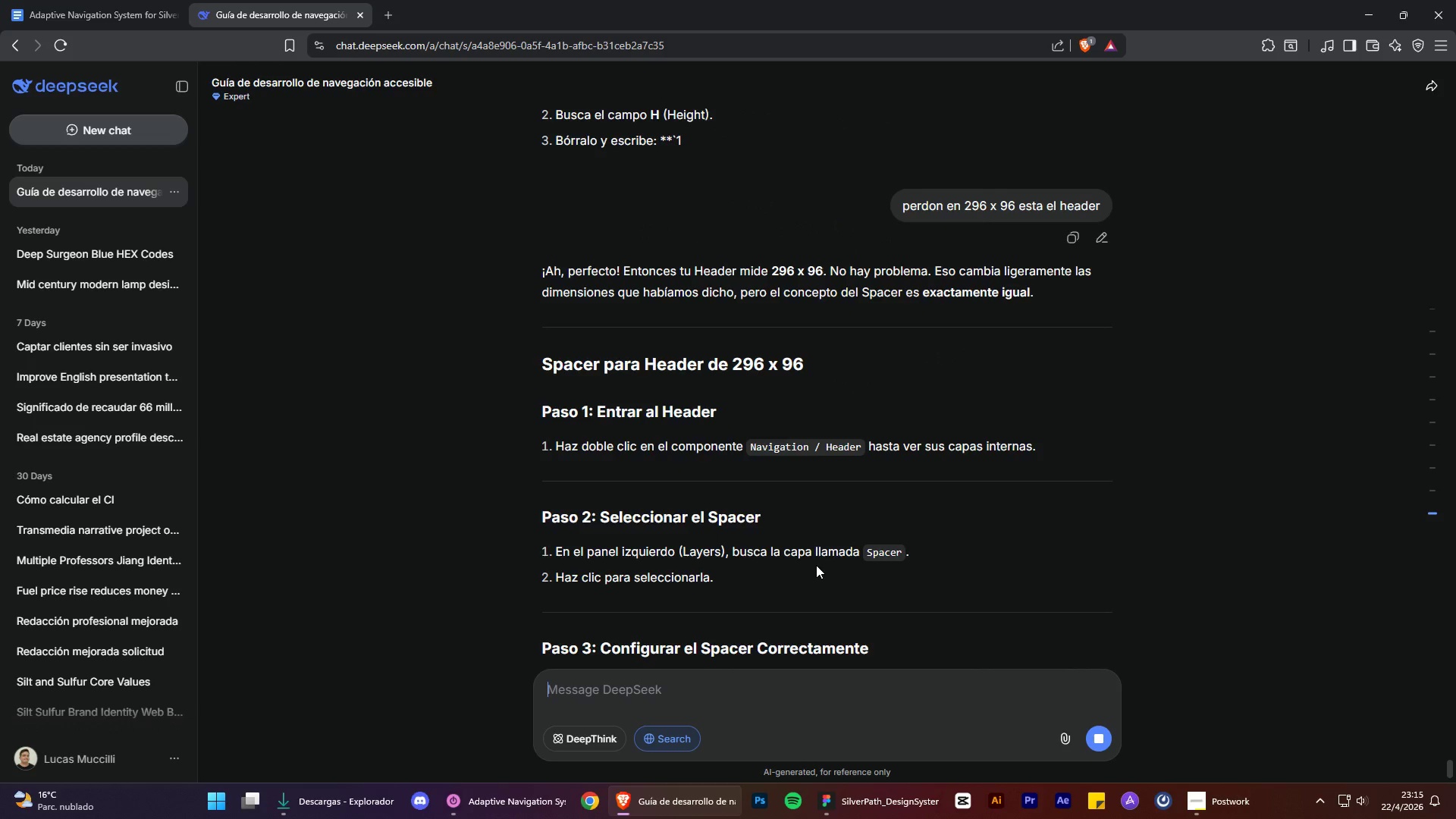 
scroll: coordinate [816, 566], scroll_direction: down, amount: 4.0
 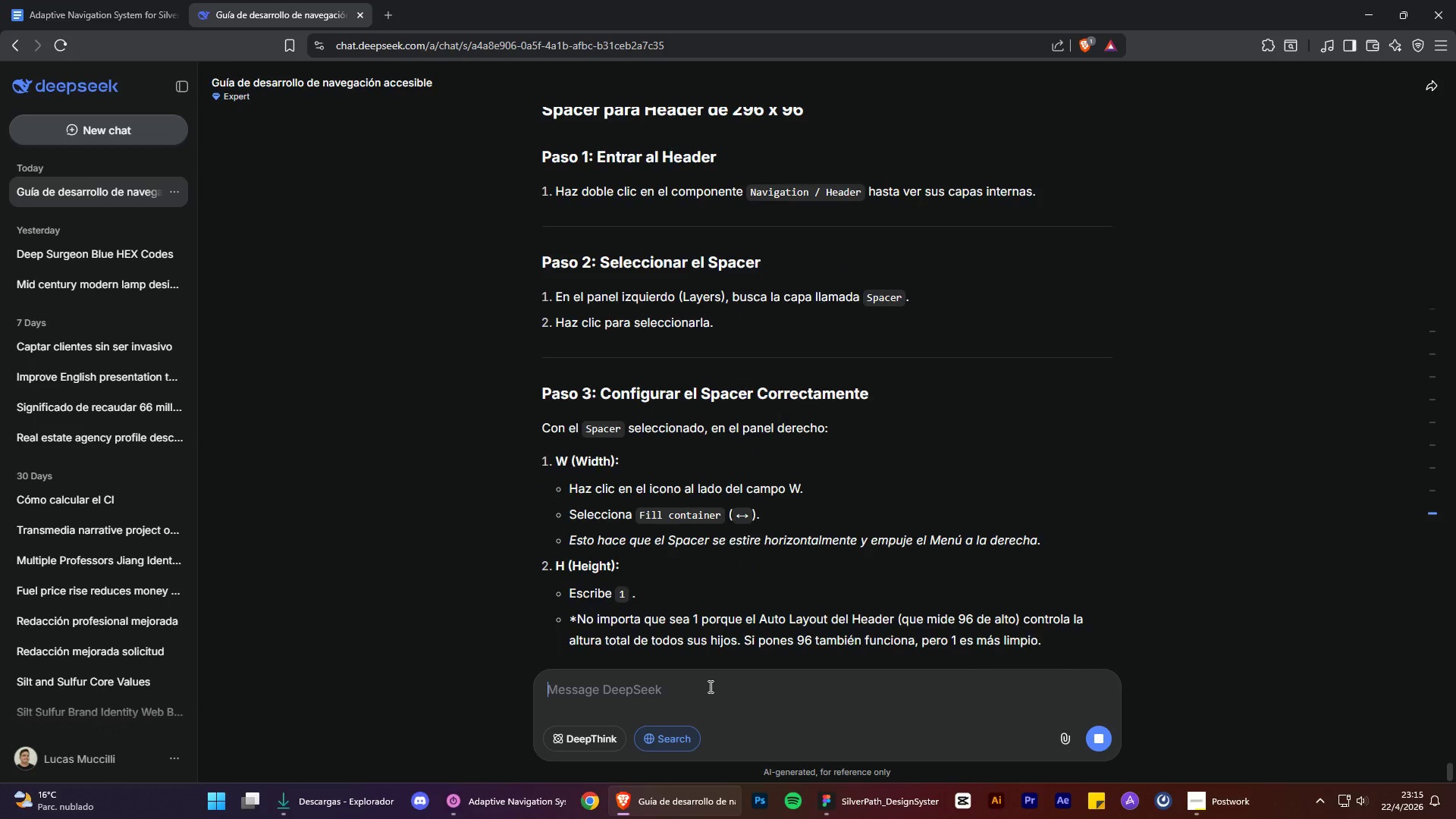 
type(quiero mantener las dimen)
 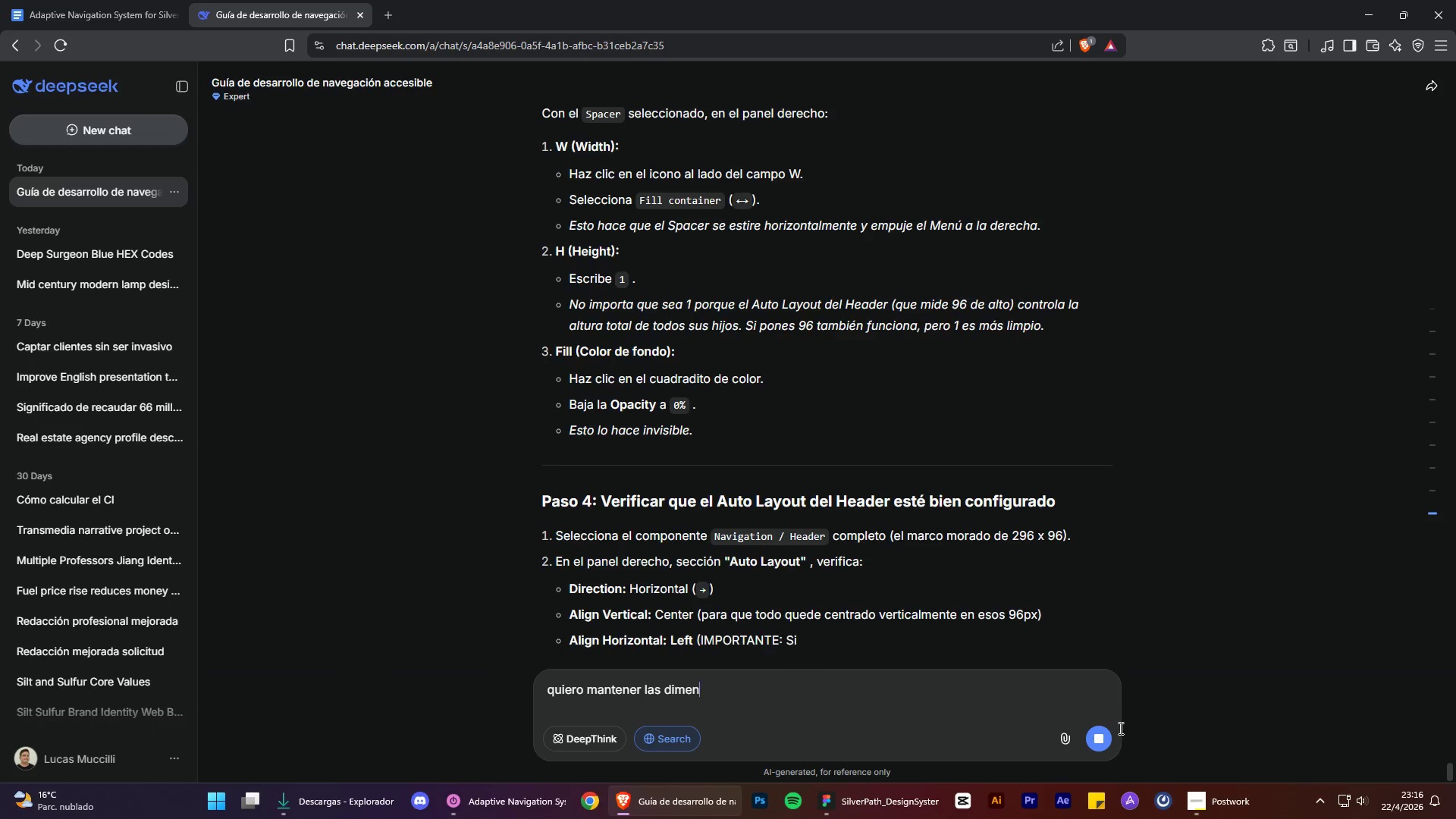 
left_click([1099, 737])
 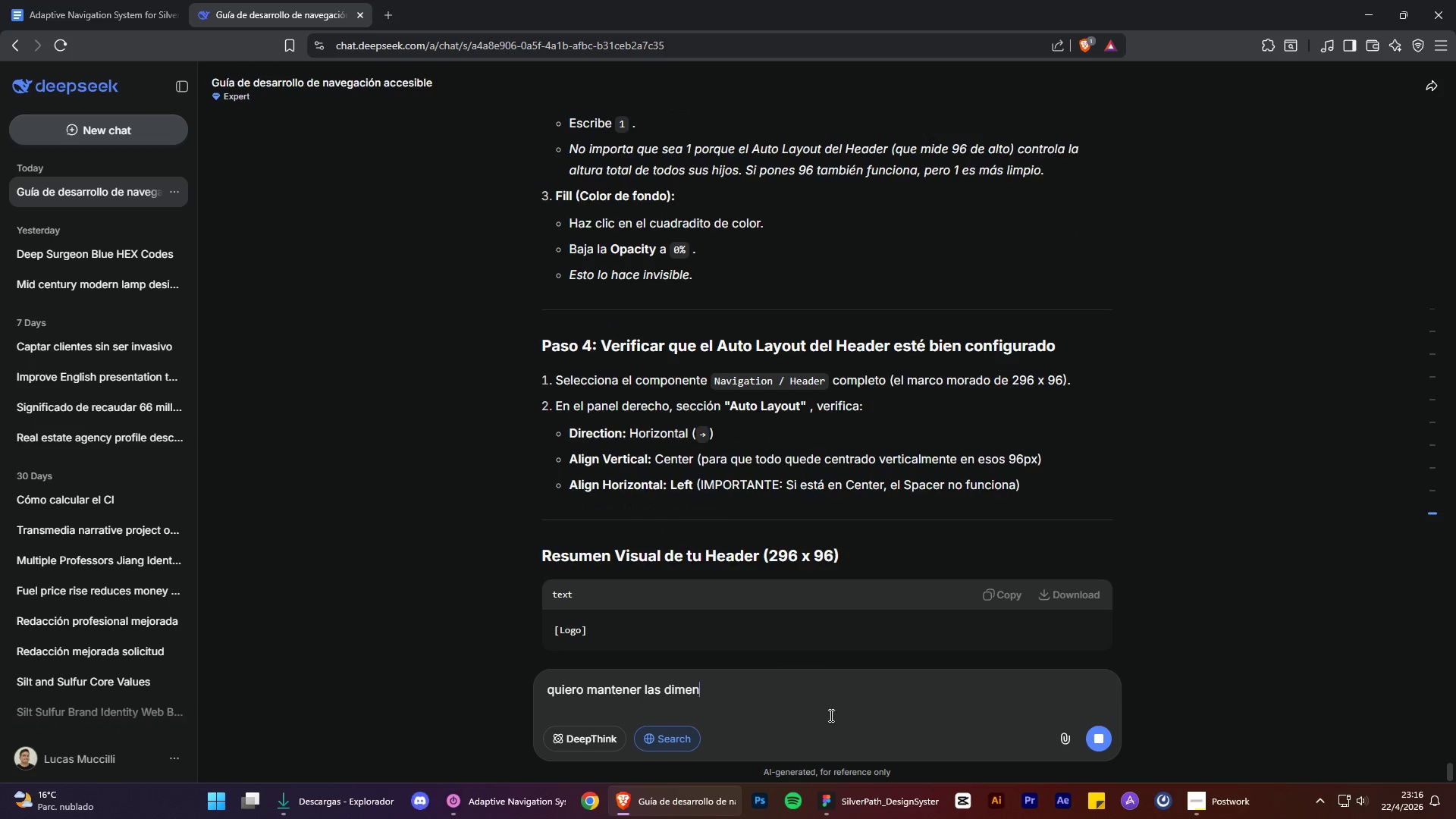 
left_click([814, 704])
 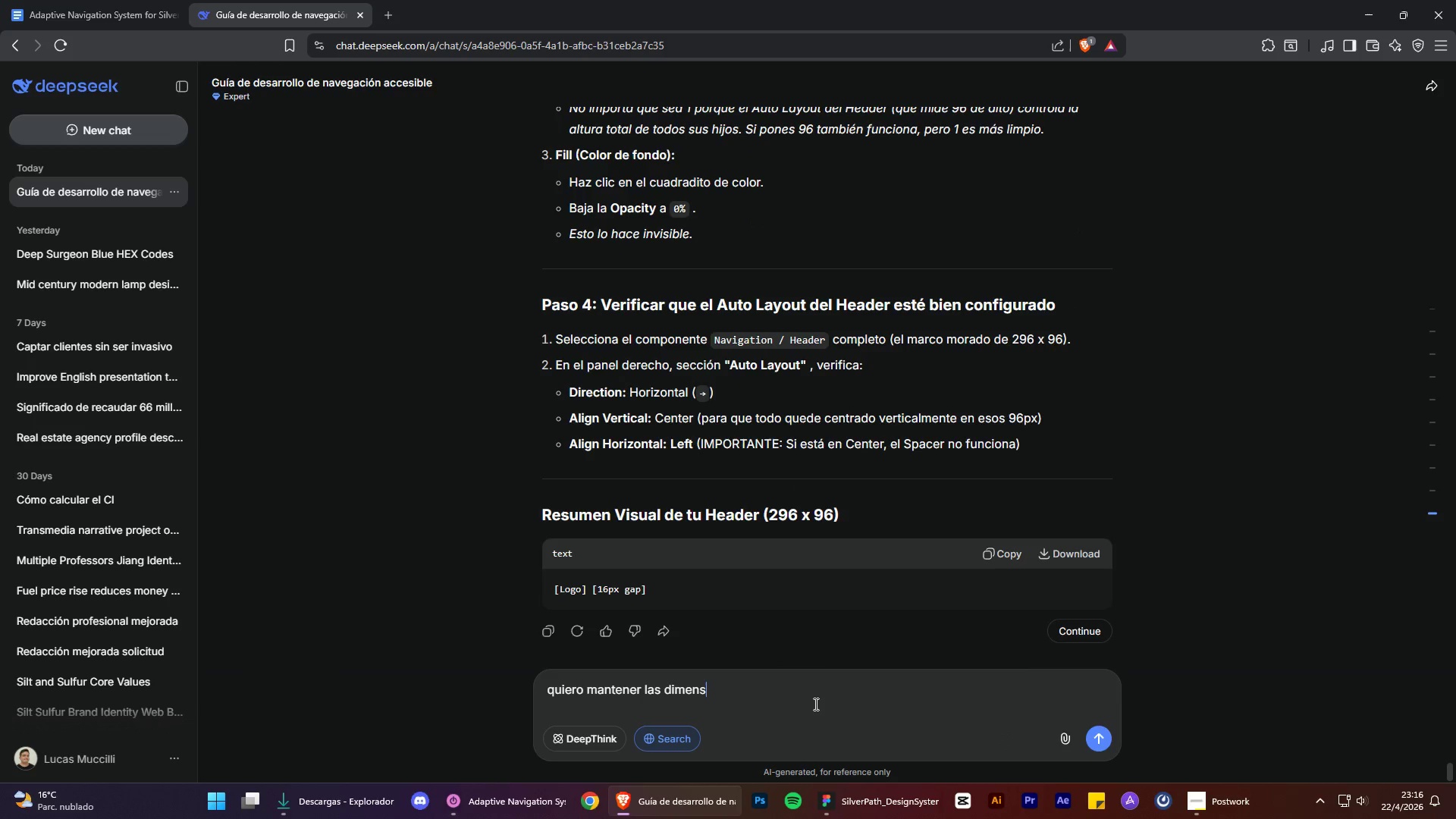 
type(siones originale)
 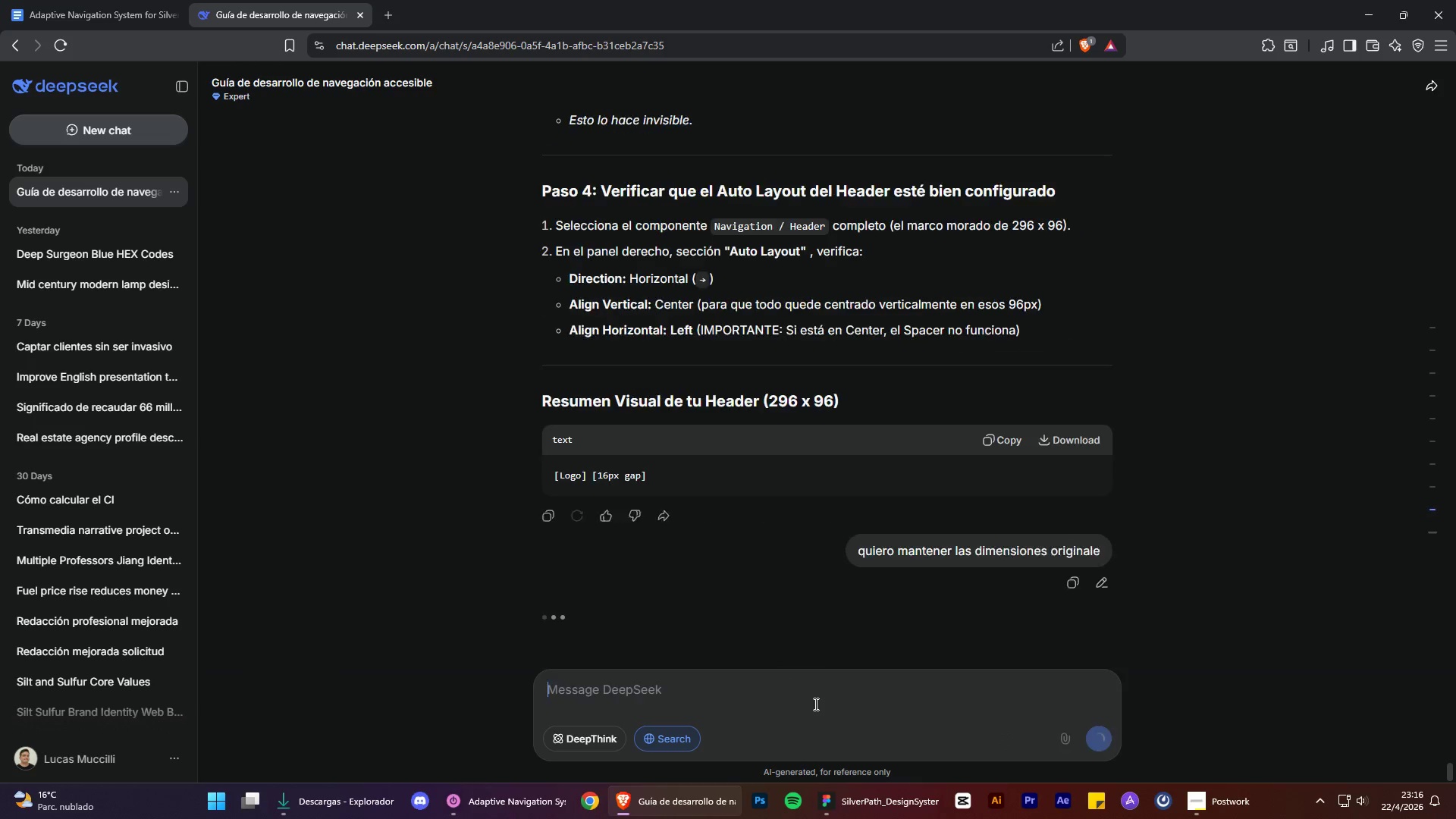 
key(Enter)
 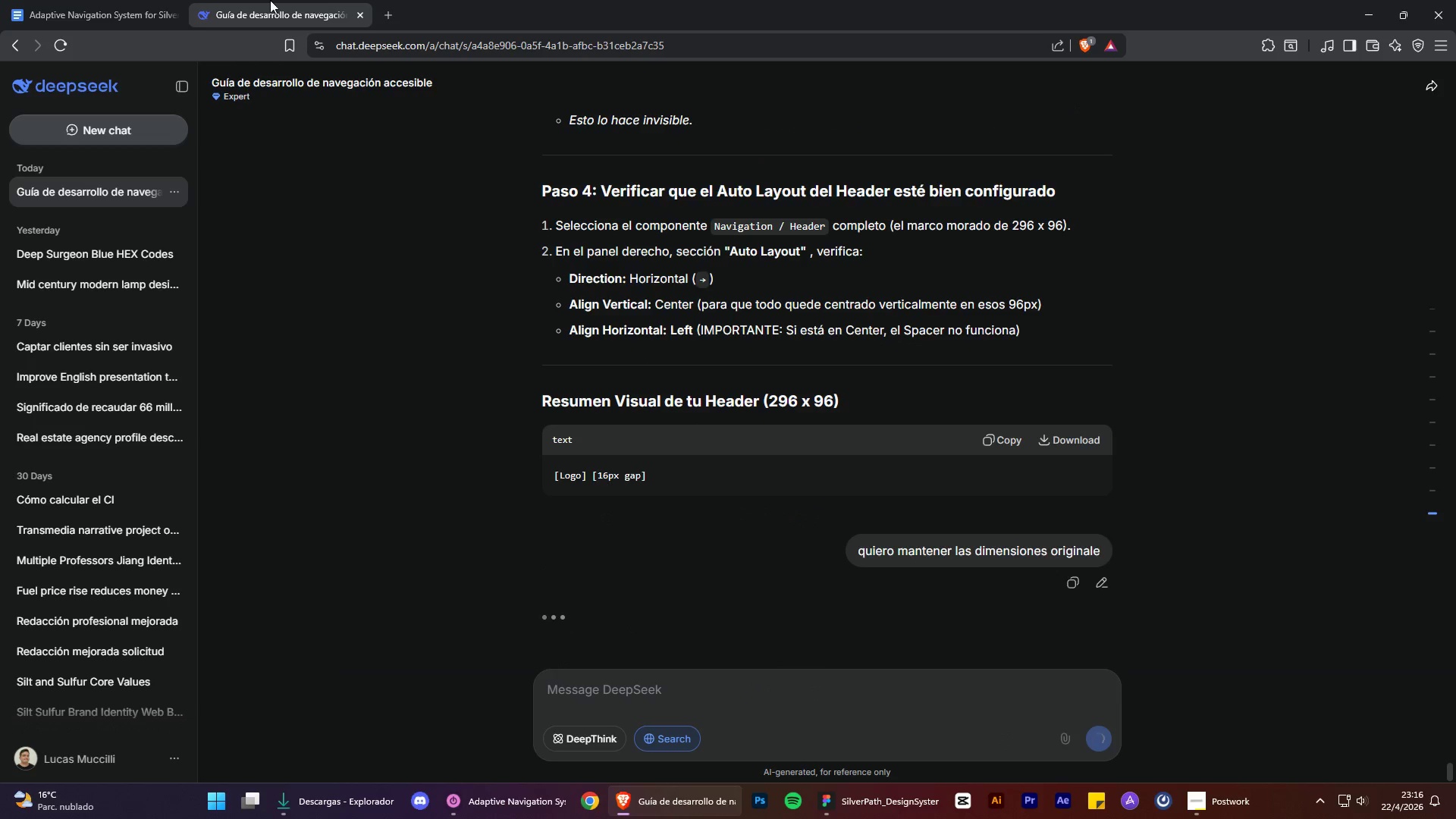 
left_click([71, 0])
 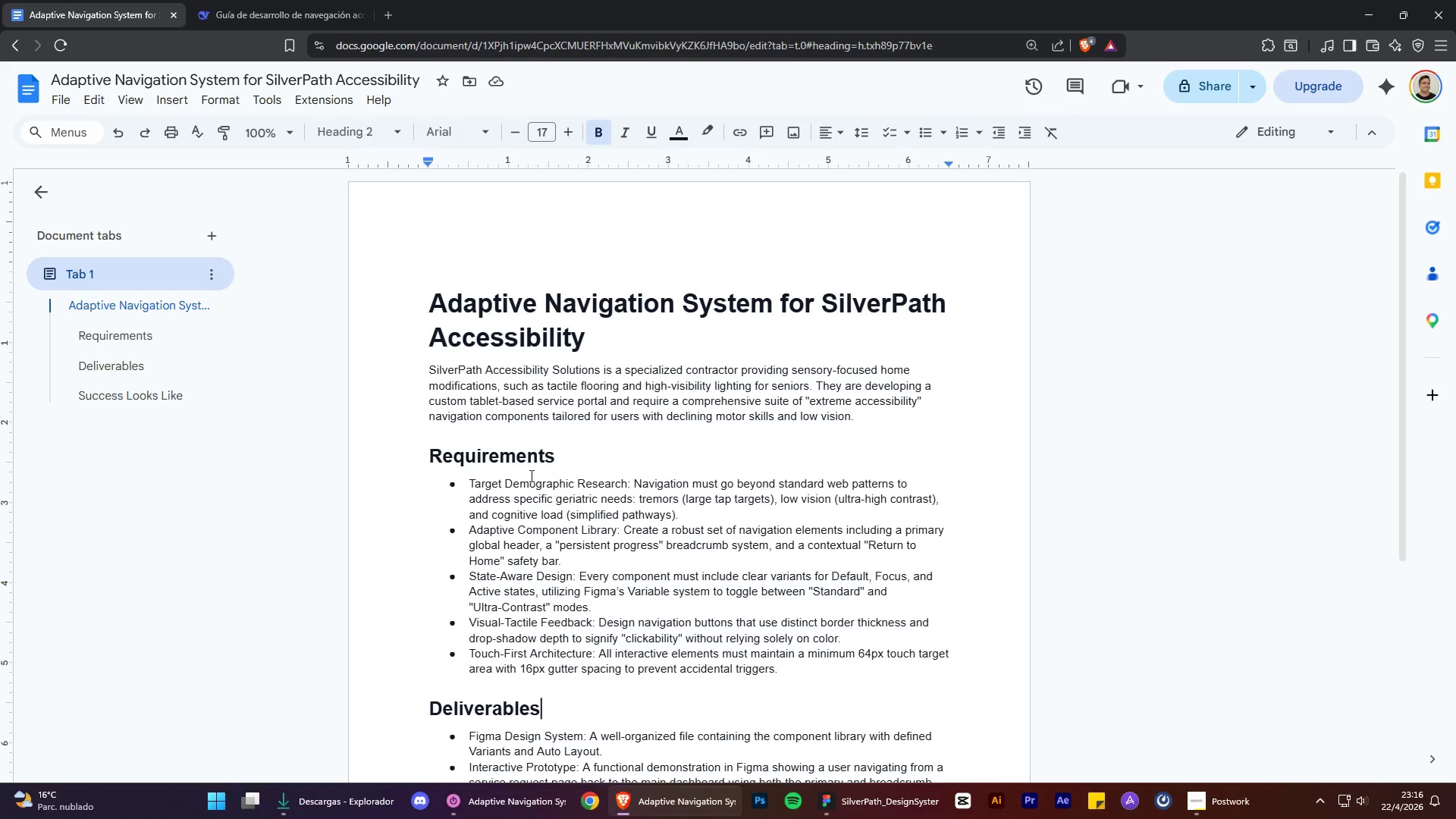 
scroll: coordinate [827, 512], scroll_direction: down, amount: 4.0
 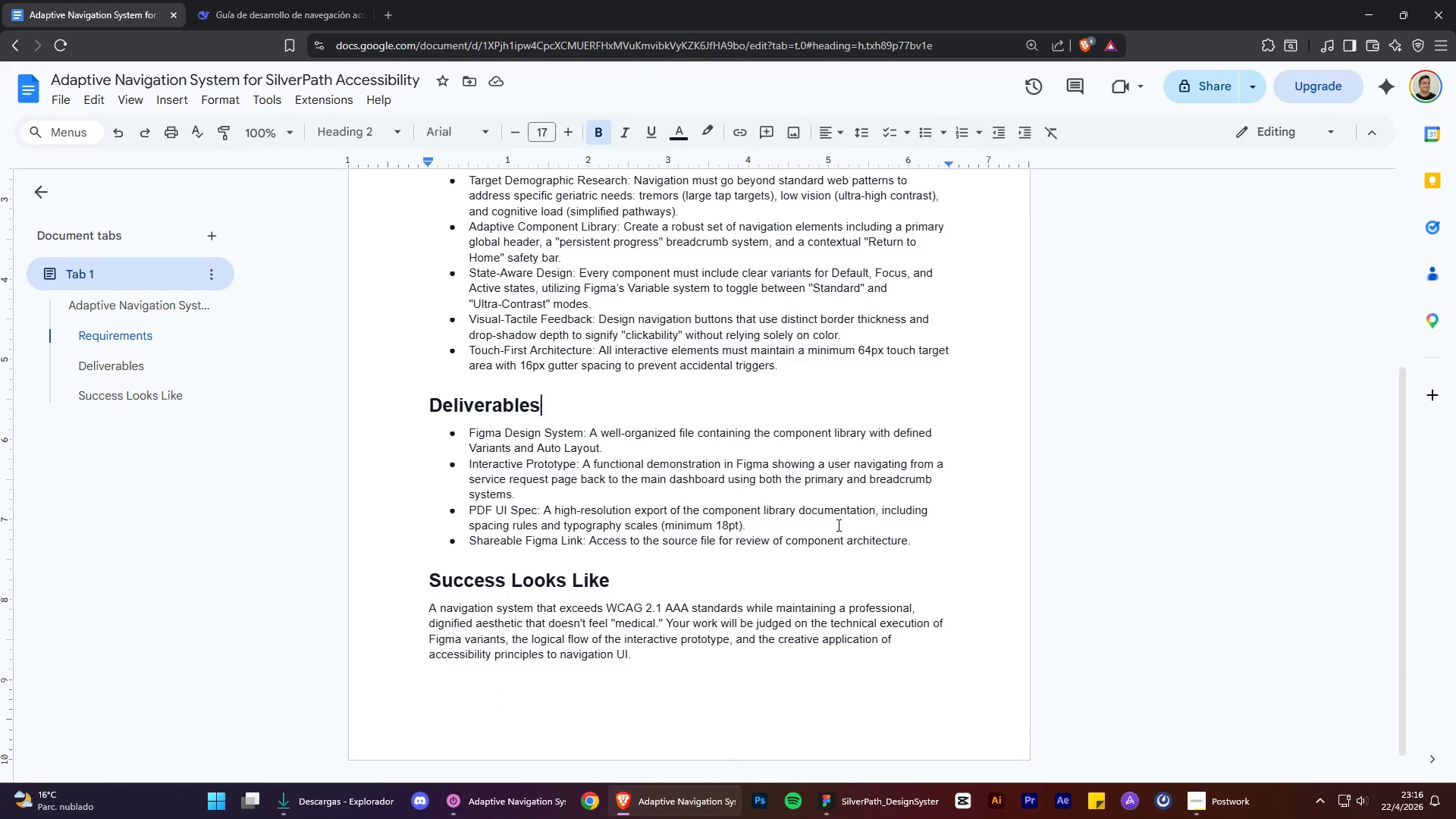 
scroll: coordinate [833, 524], scroll_direction: up, amount: 2.0
 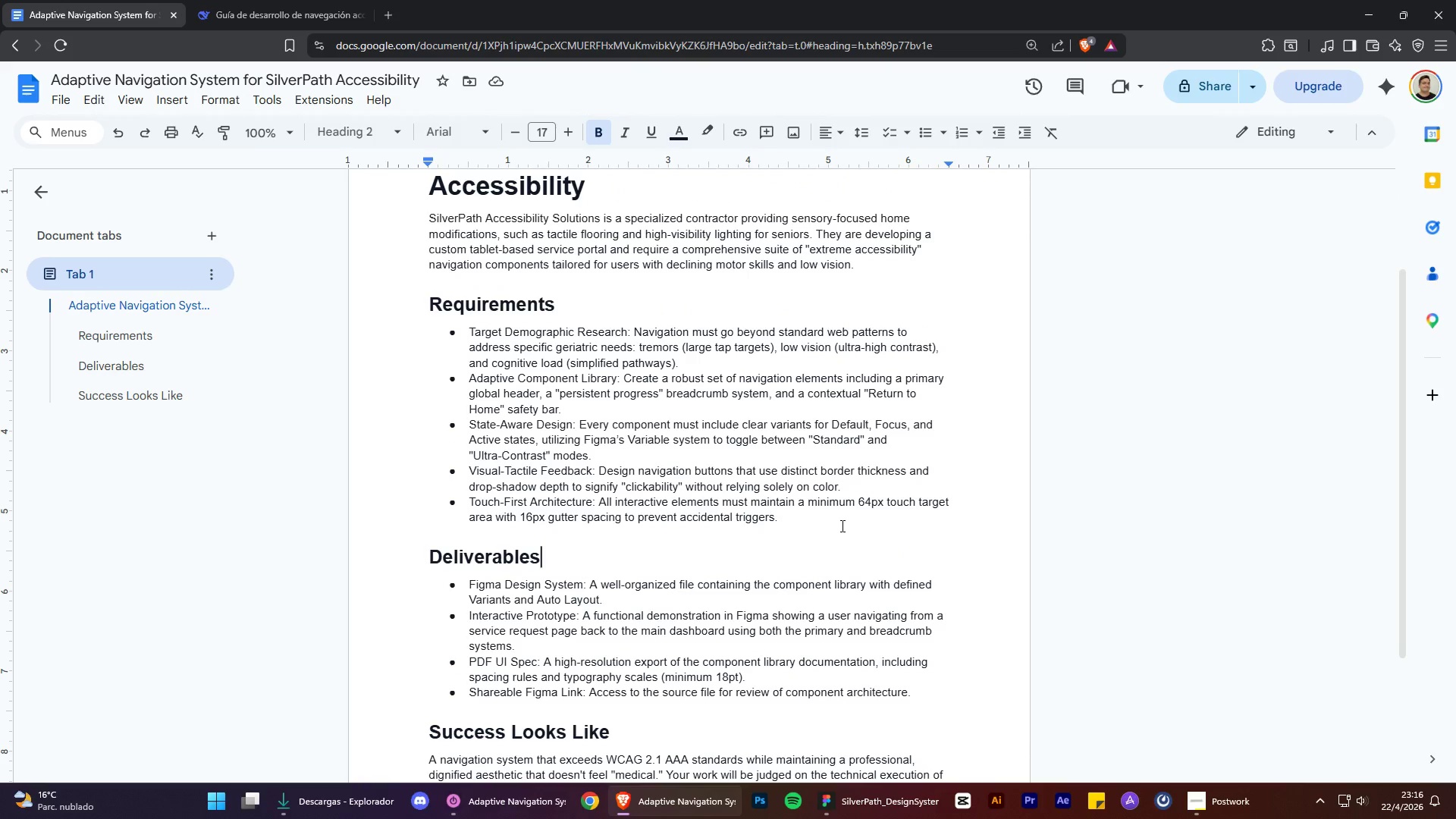 
left_click([823, 517])
 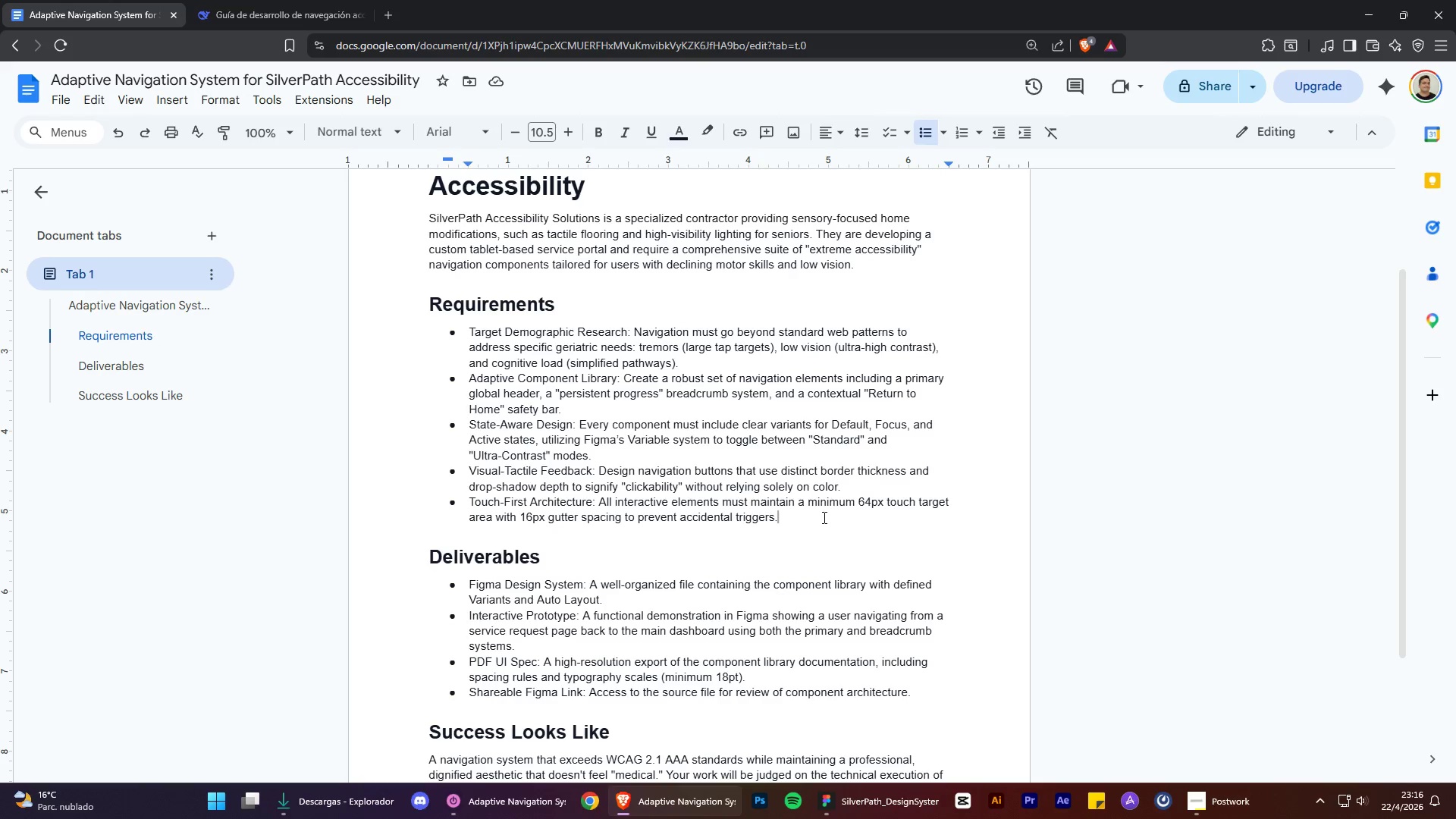 
wait(5.38)
 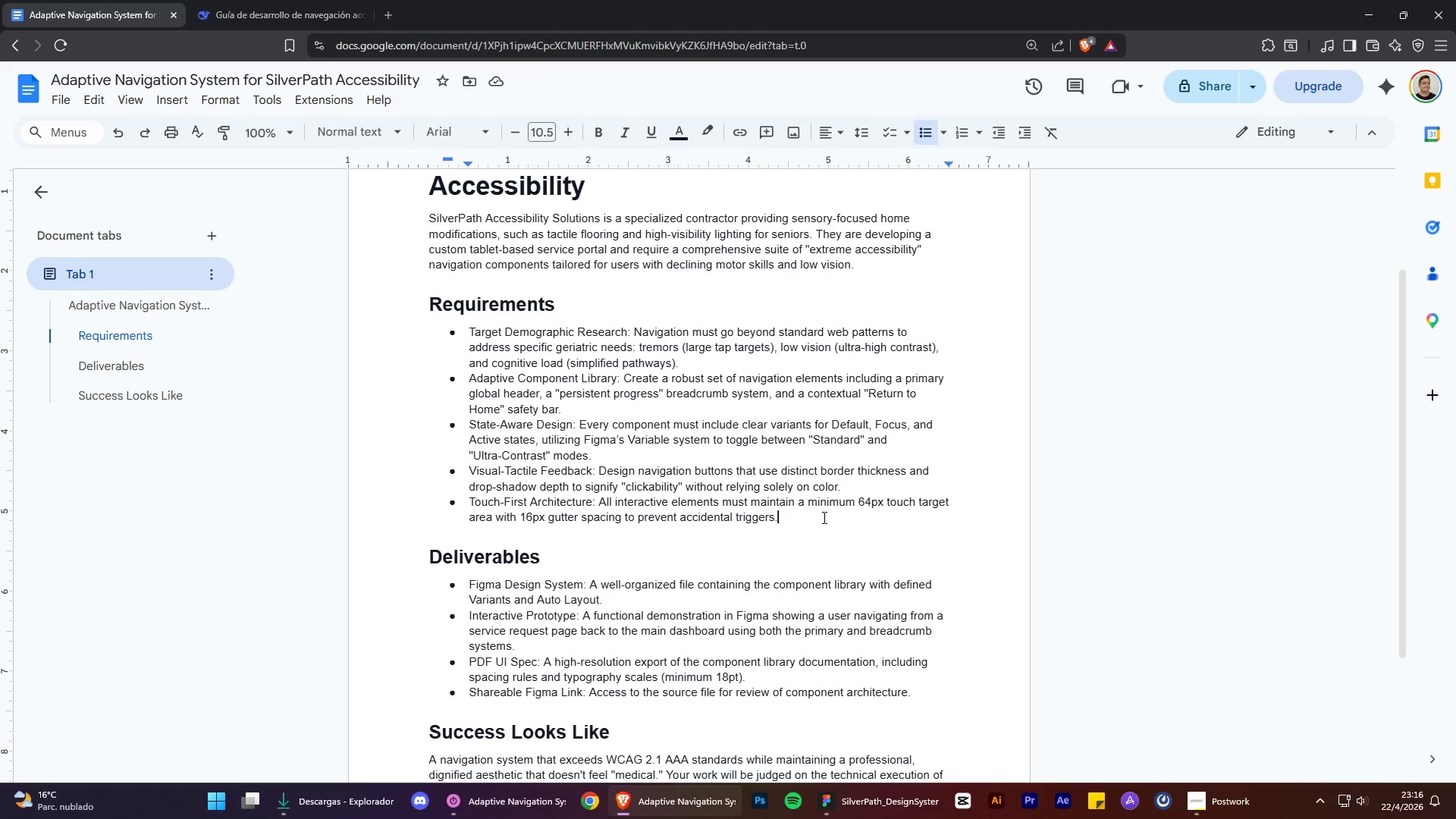 
scroll: coordinate [823, 517], scroll_direction: down, amount: 2.0
 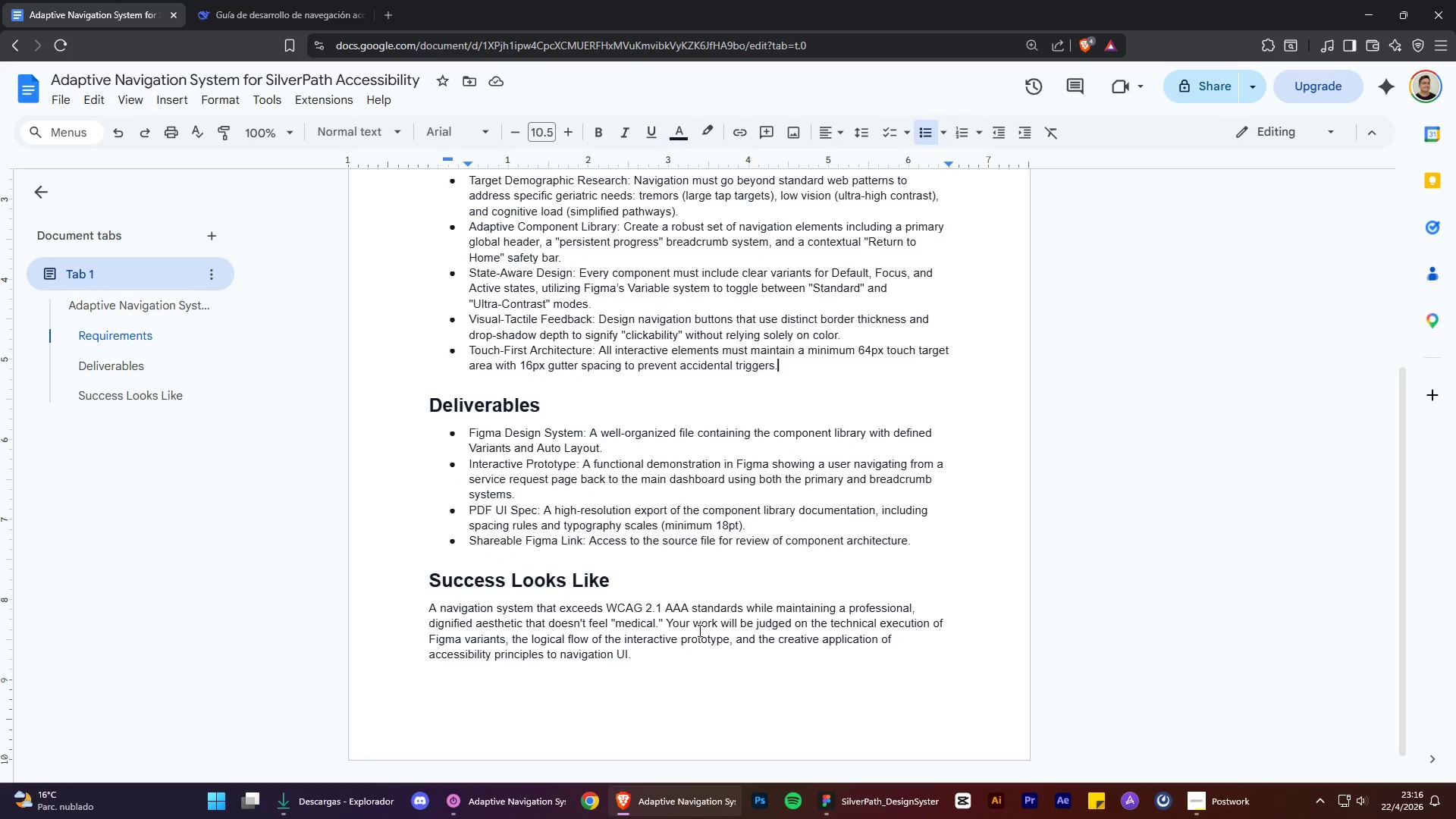 
left_click([281, 0])
 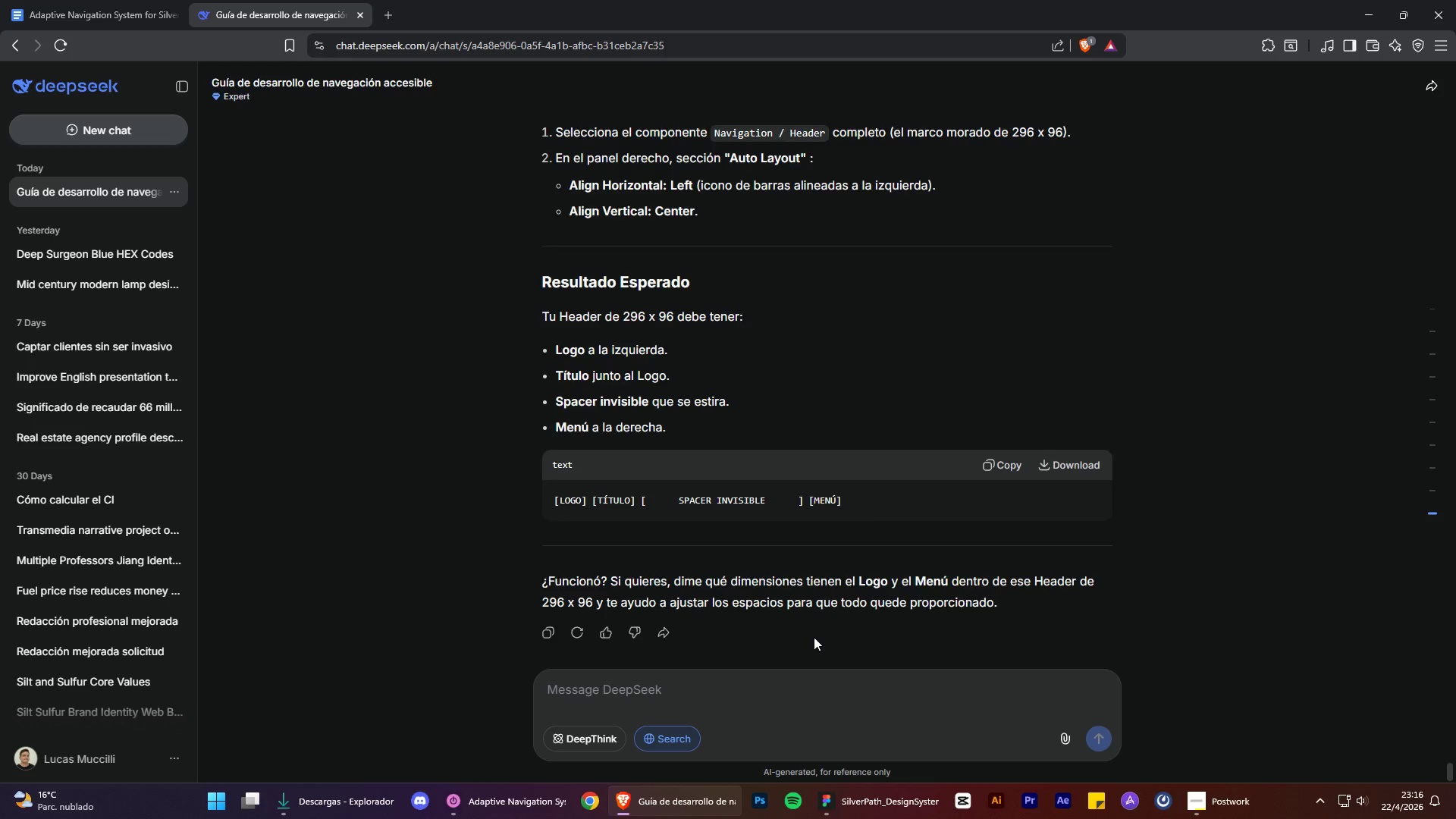 
scroll: coordinate [857, 590], scroll_direction: up, amount: 15.0
 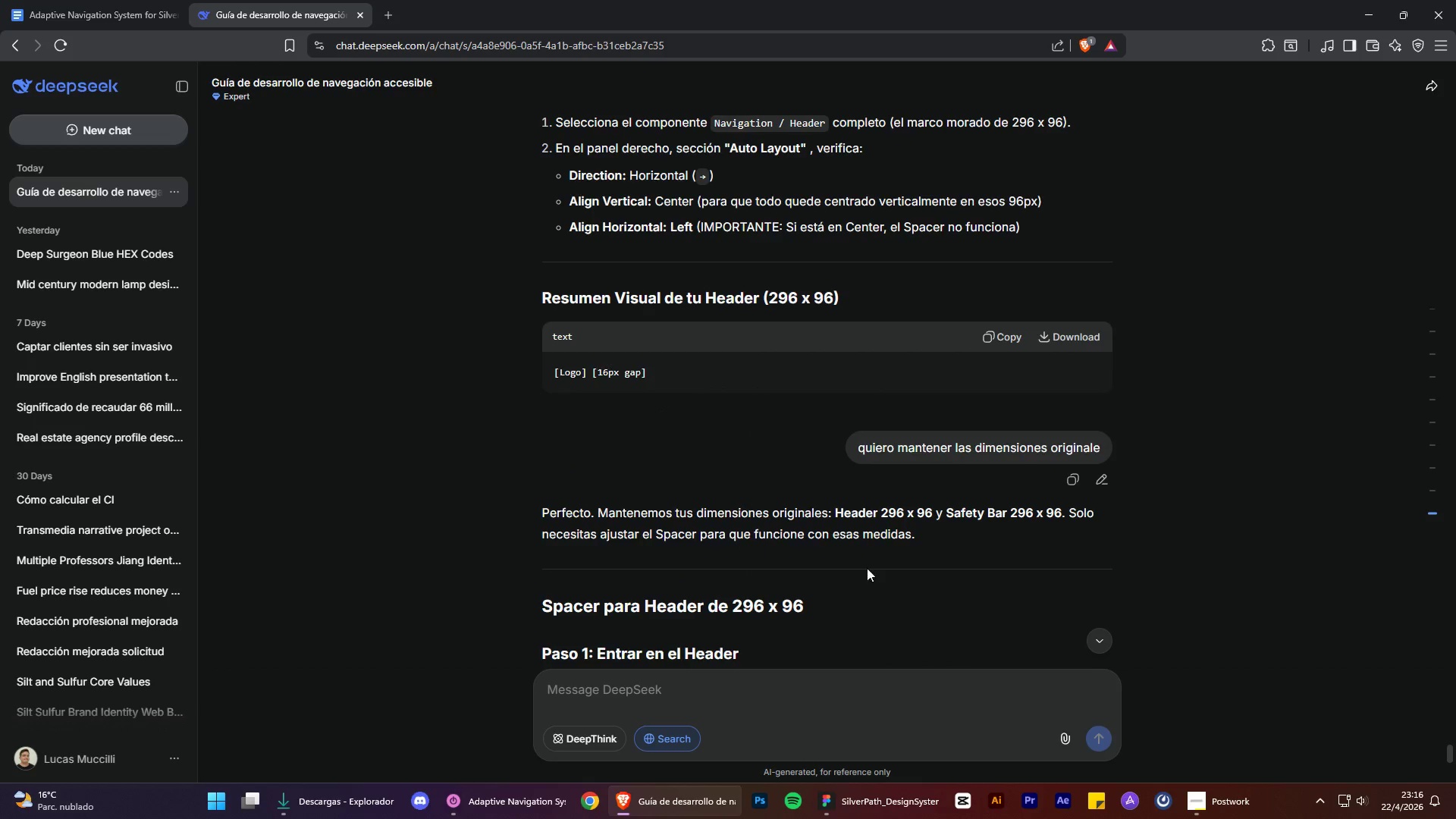 
scroll: coordinate [869, 558], scroll_direction: down, amount: 3.0
 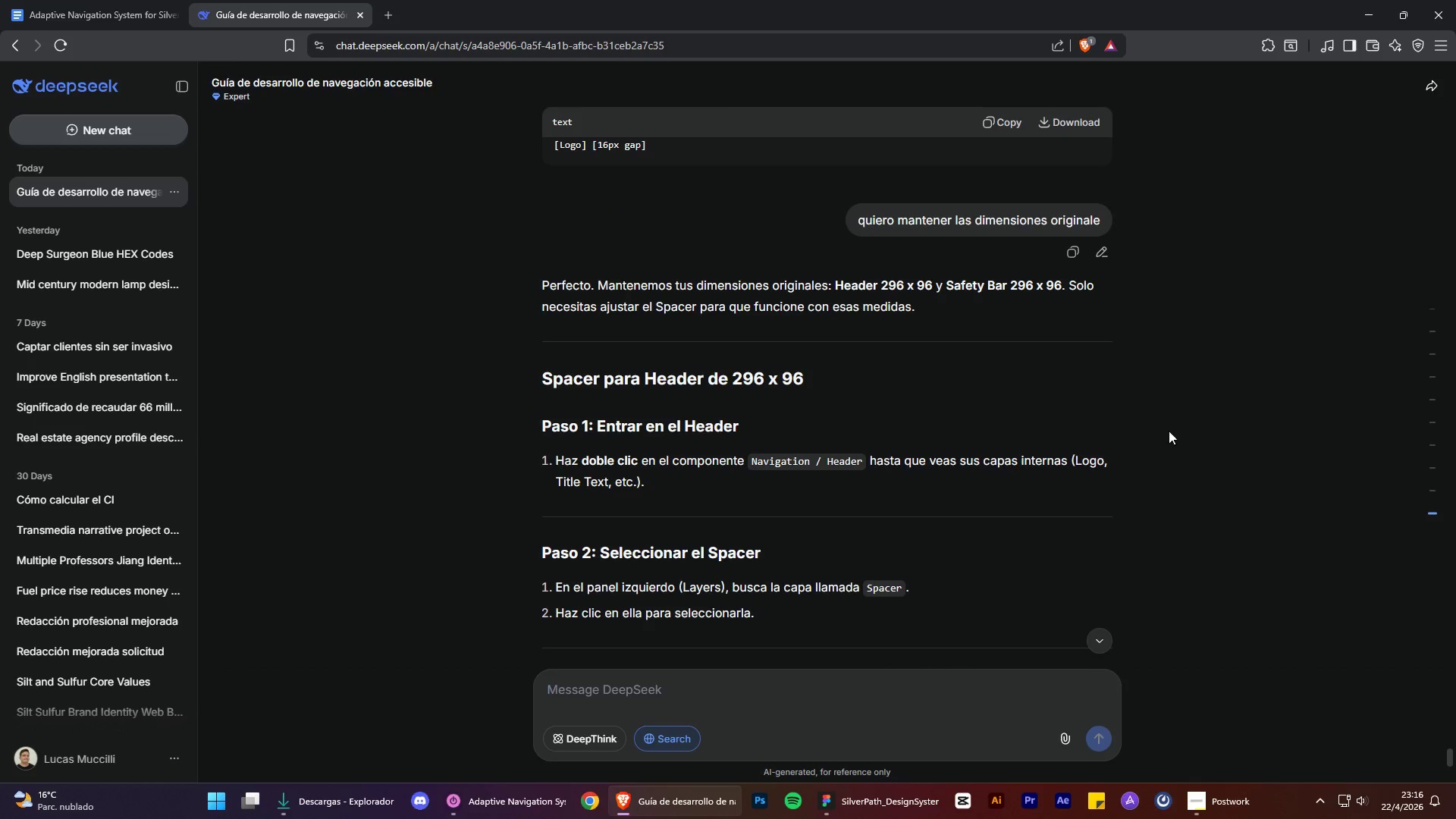 
wait(10.32)
 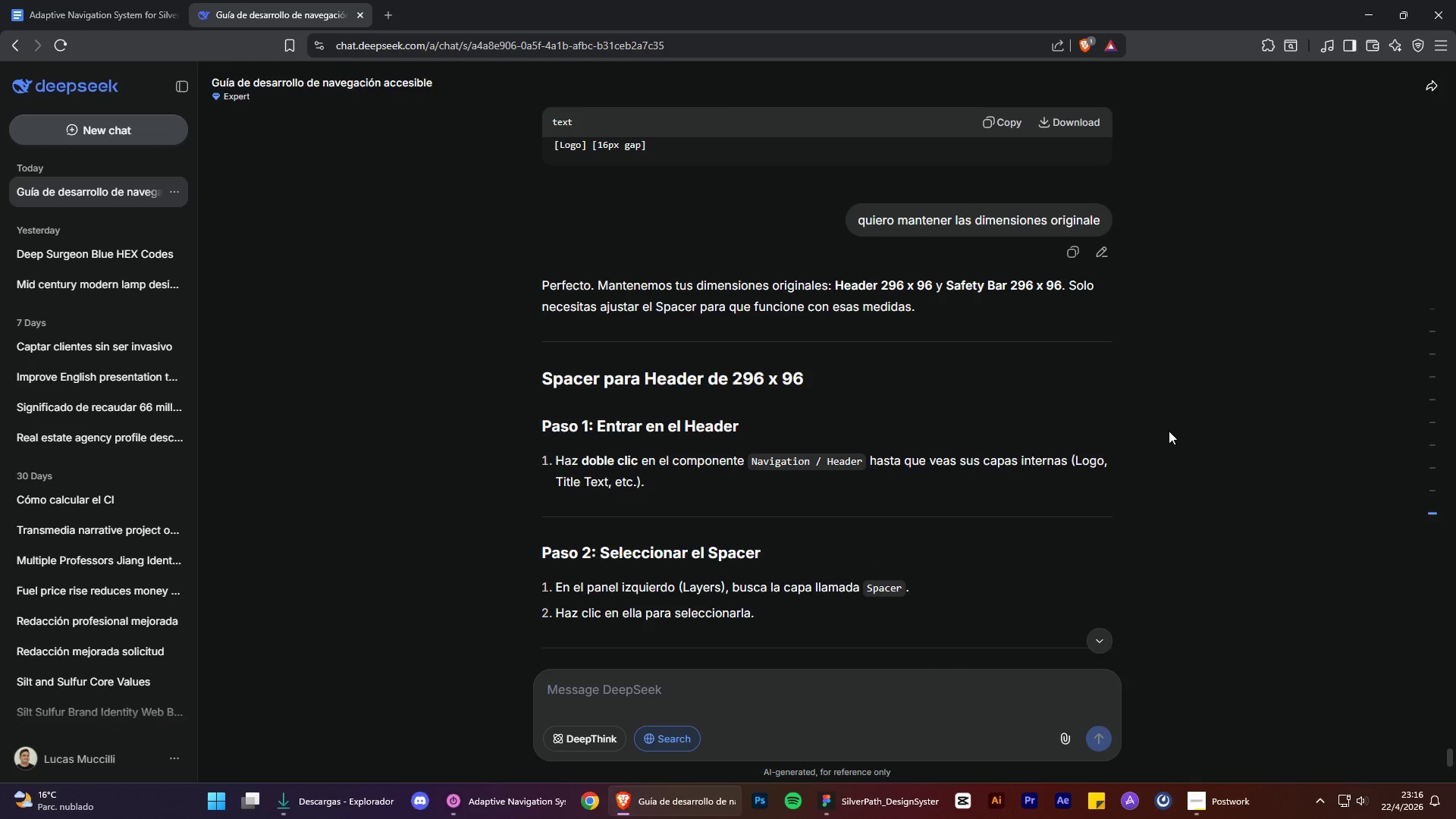 
scroll: coordinate [845, 557], scroll_direction: down, amount: 20.0
 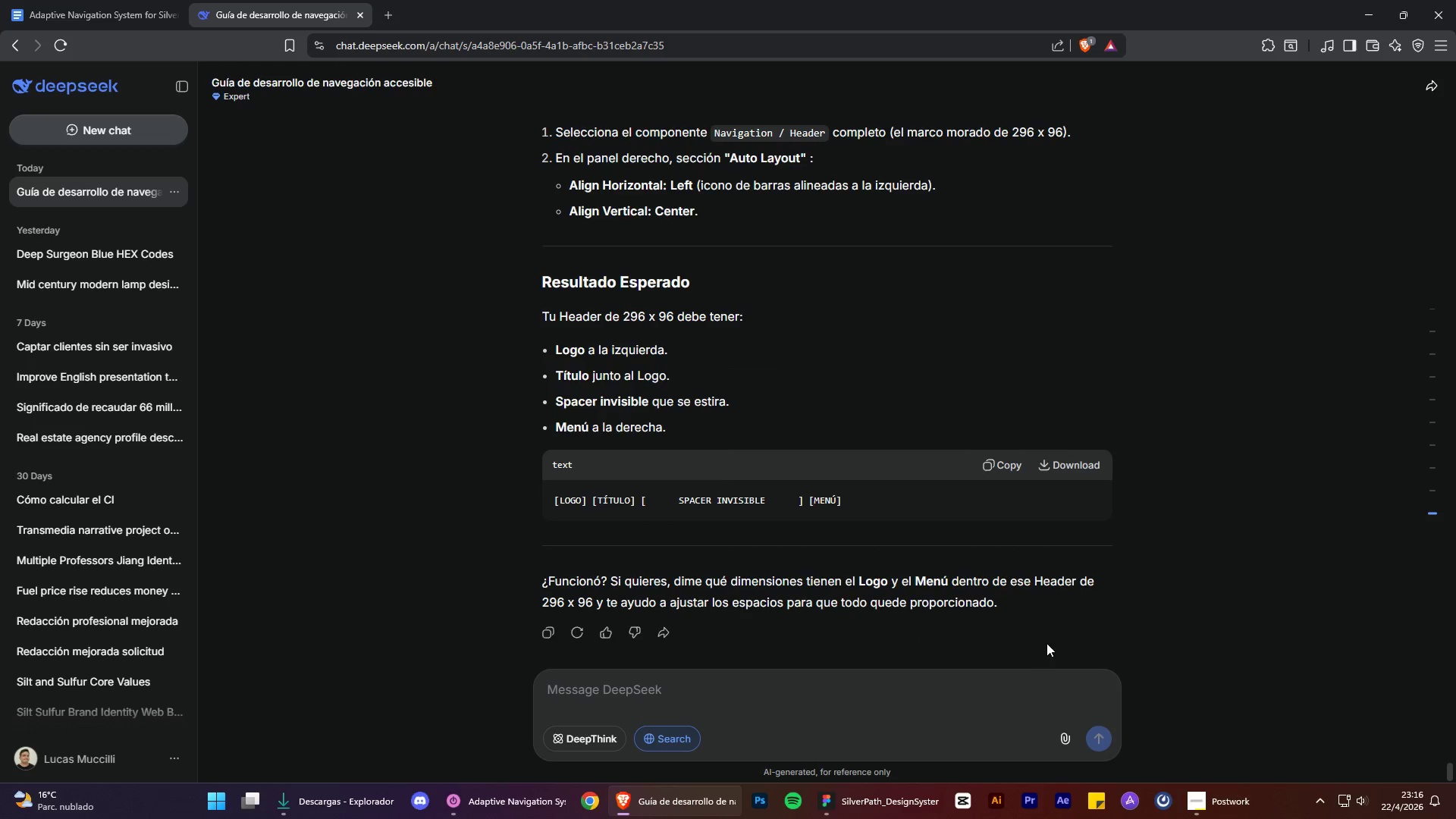 
scroll: coordinate [1036, 504], scroll_direction: up, amount: 16.0
 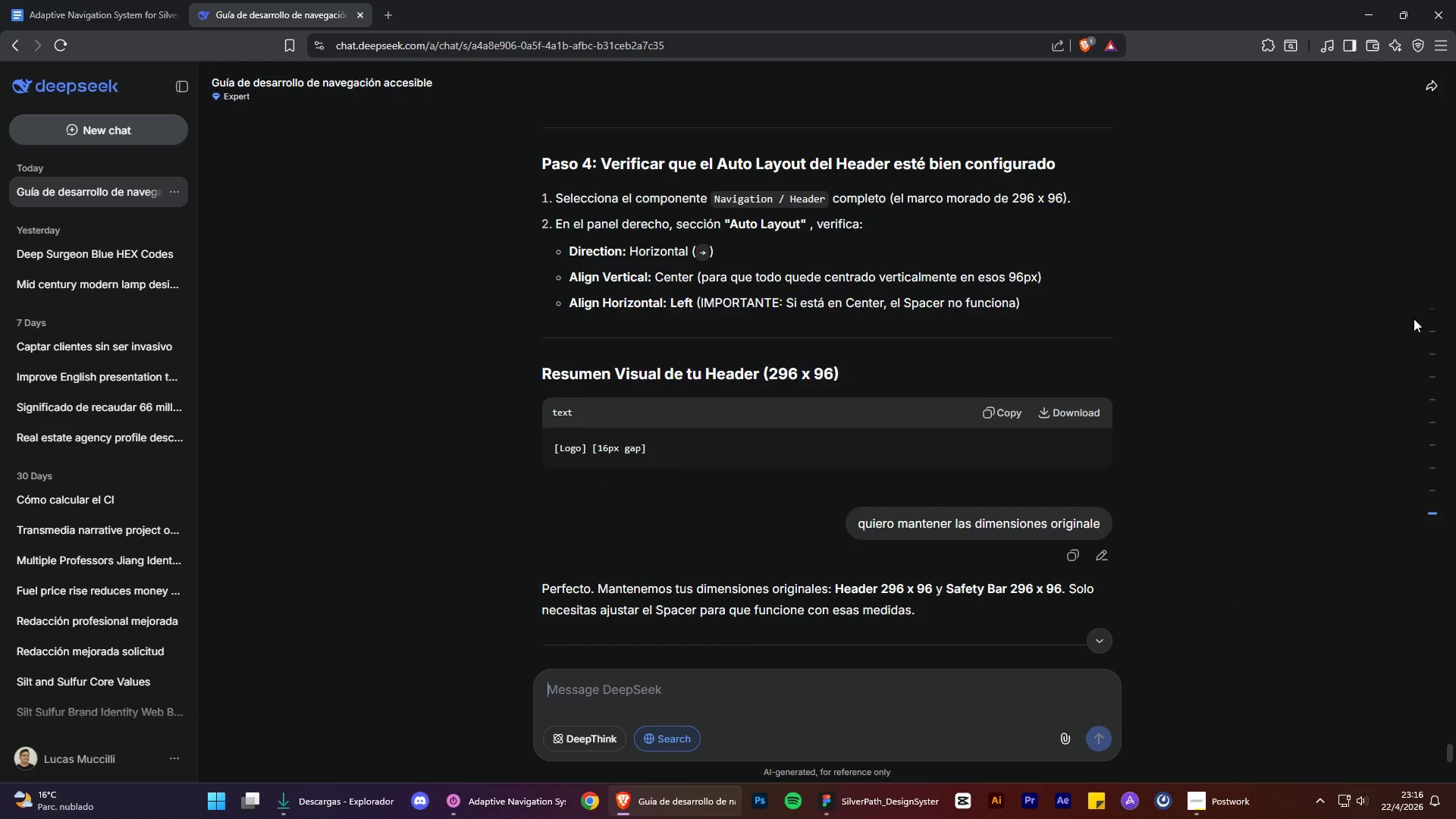 
mouse_move([1425, 296])
 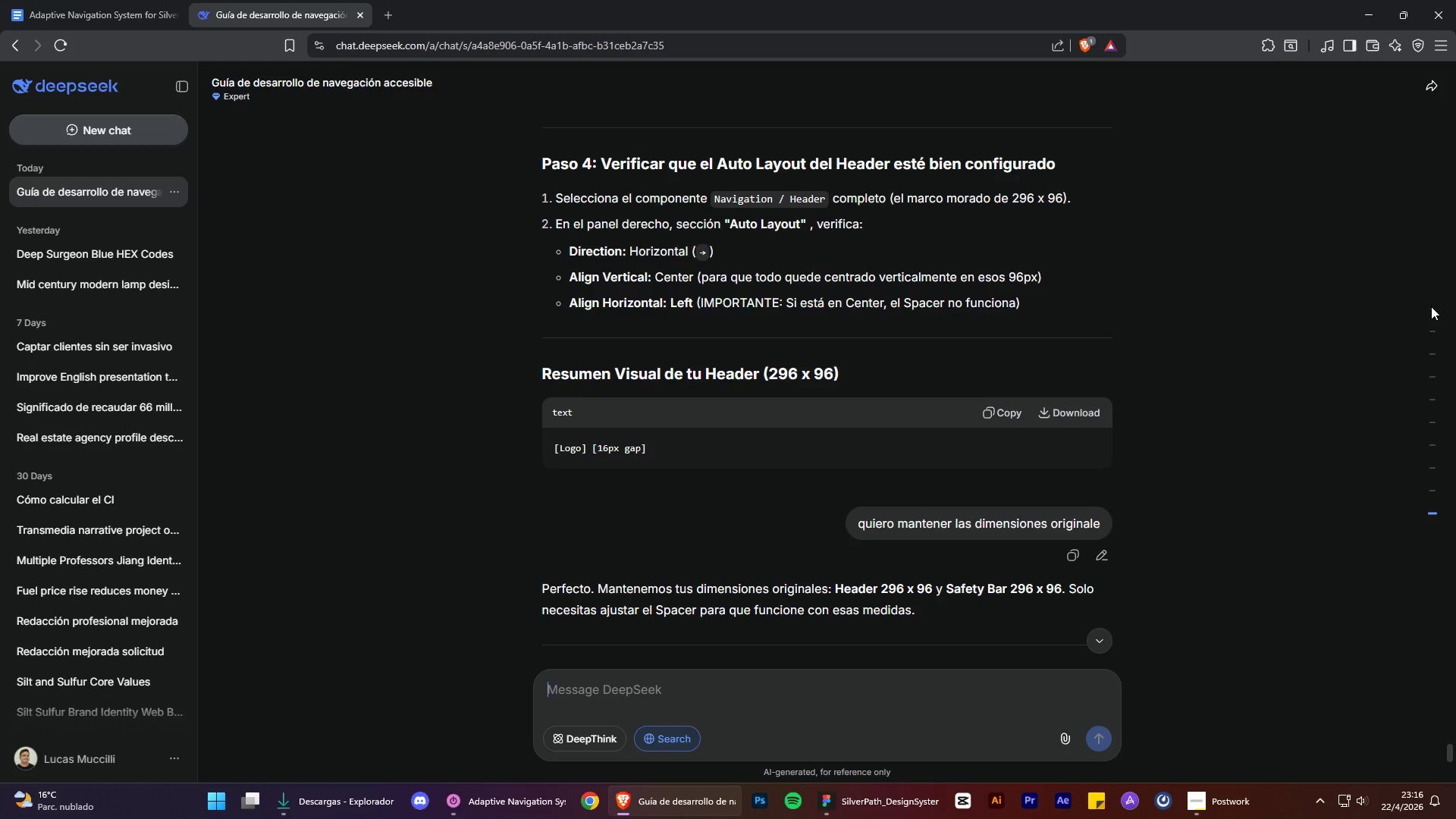 
scroll: coordinate [1435, 376], scroll_direction: up, amount: 9.0
 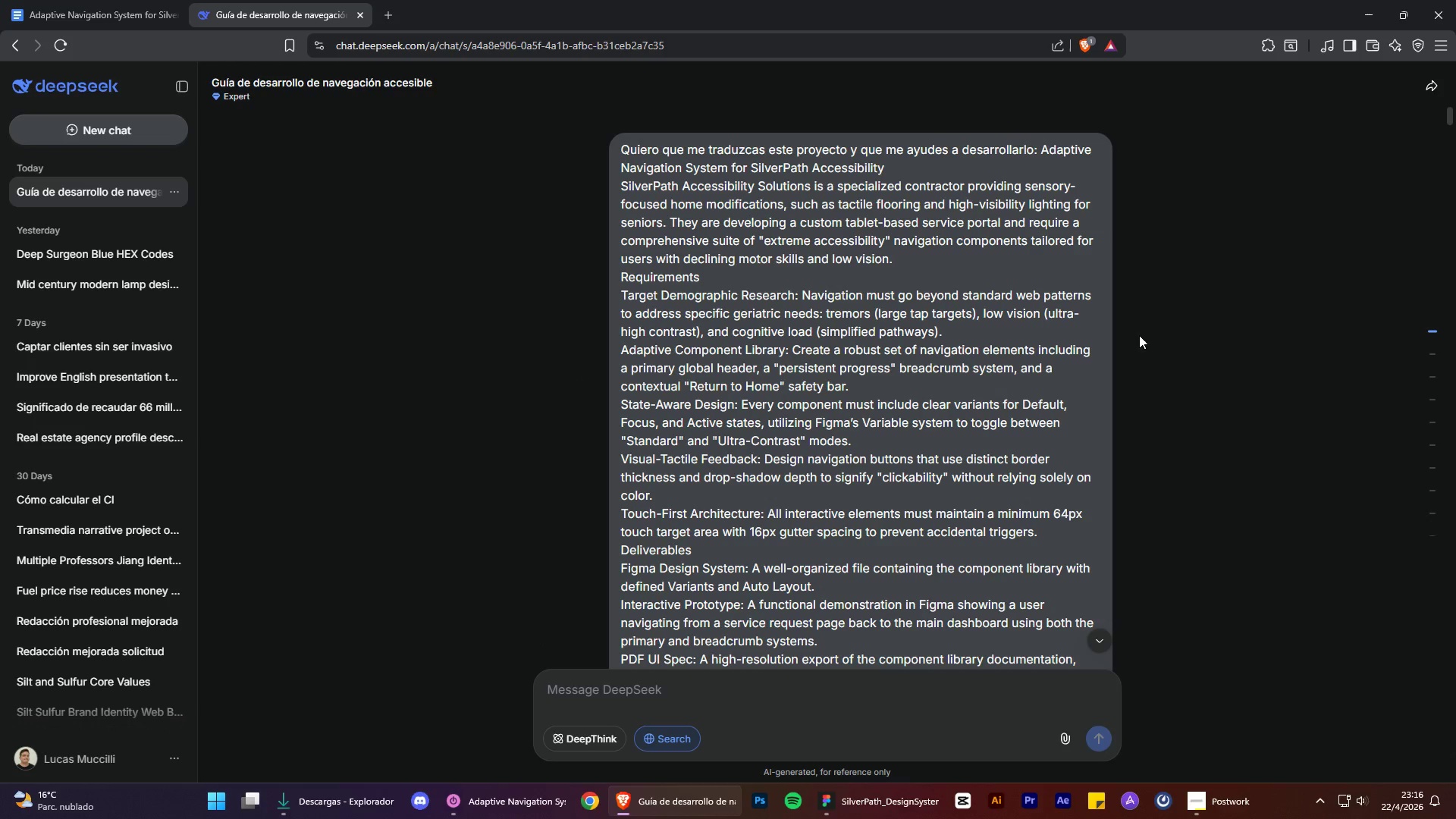 
scroll: coordinate [1110, 539], scroll_direction: down, amount: 10.0
 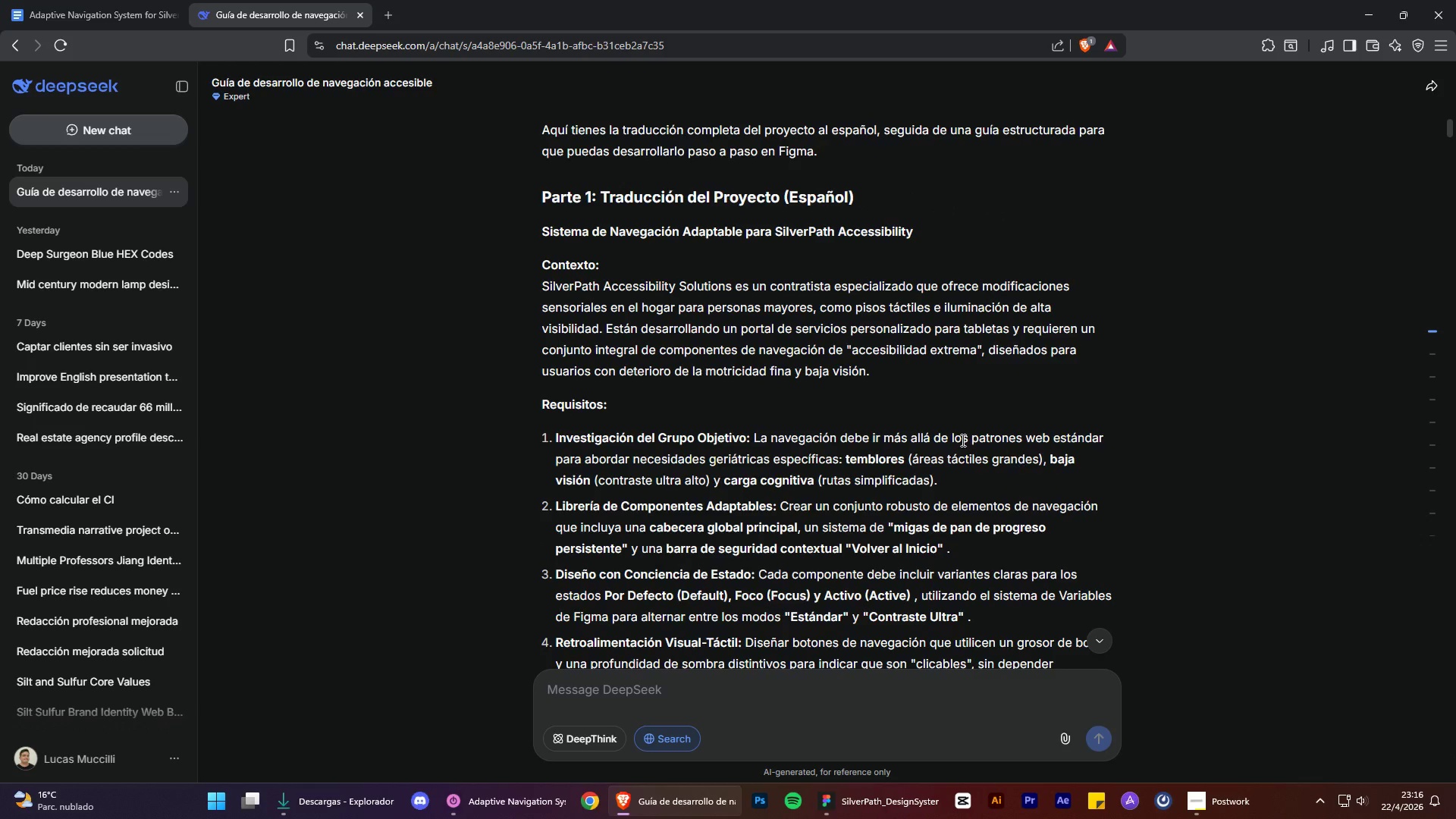 
scroll: coordinate [937, 434], scroll_direction: up, amount: 1.0
 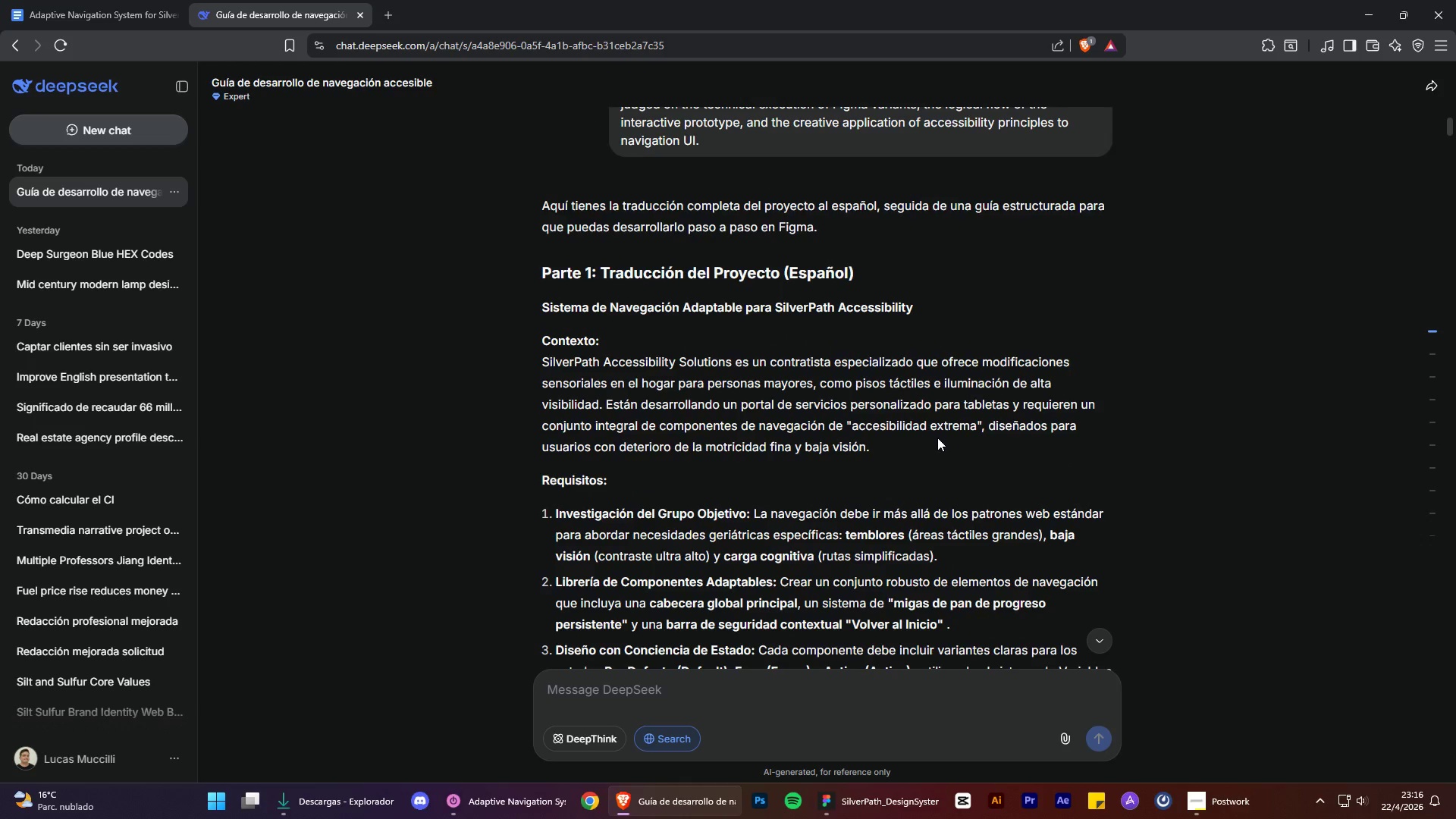 
scroll: coordinate [961, 510], scroll_direction: down, amount: 14.0
 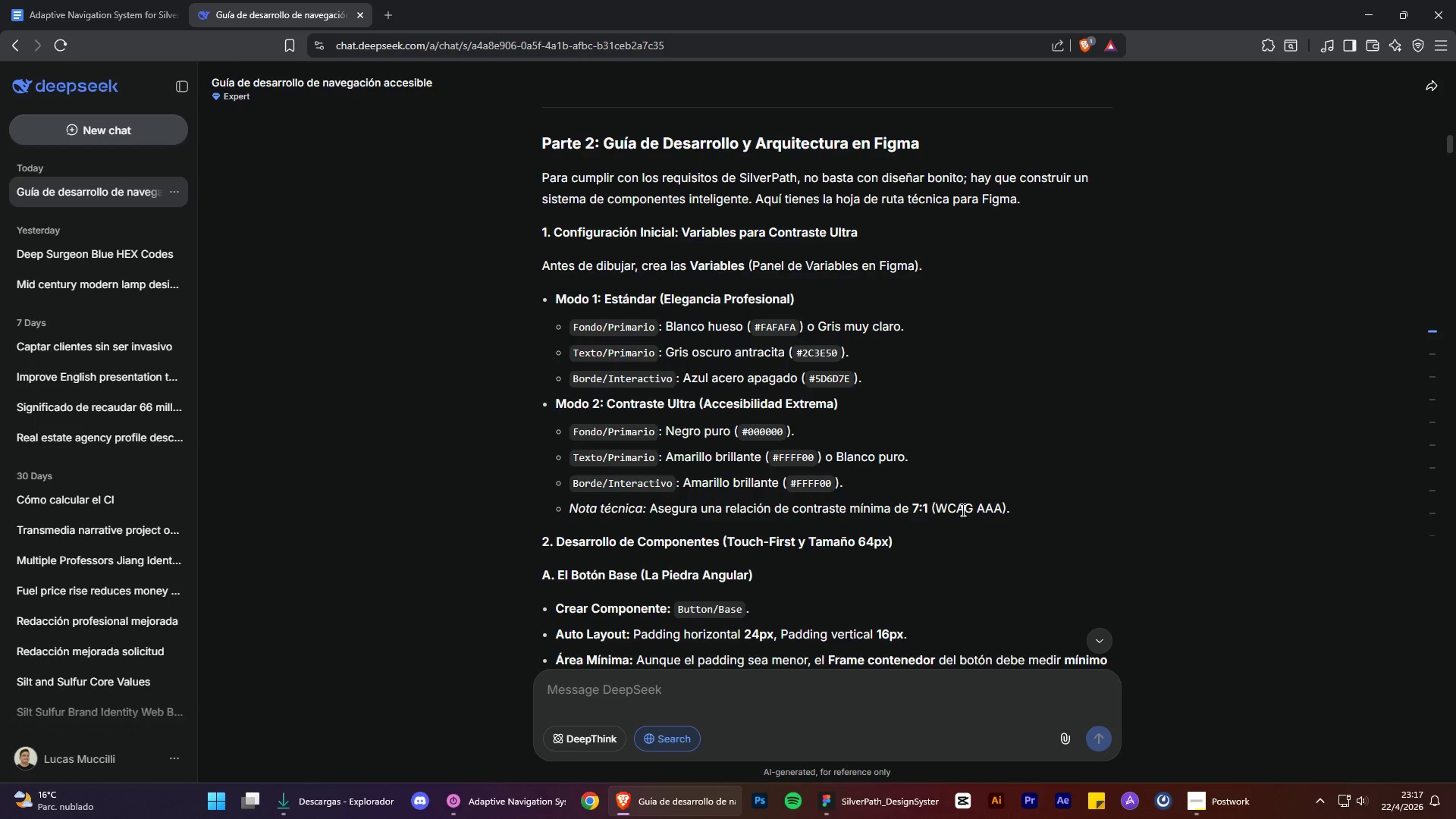 
wait(5.14)
 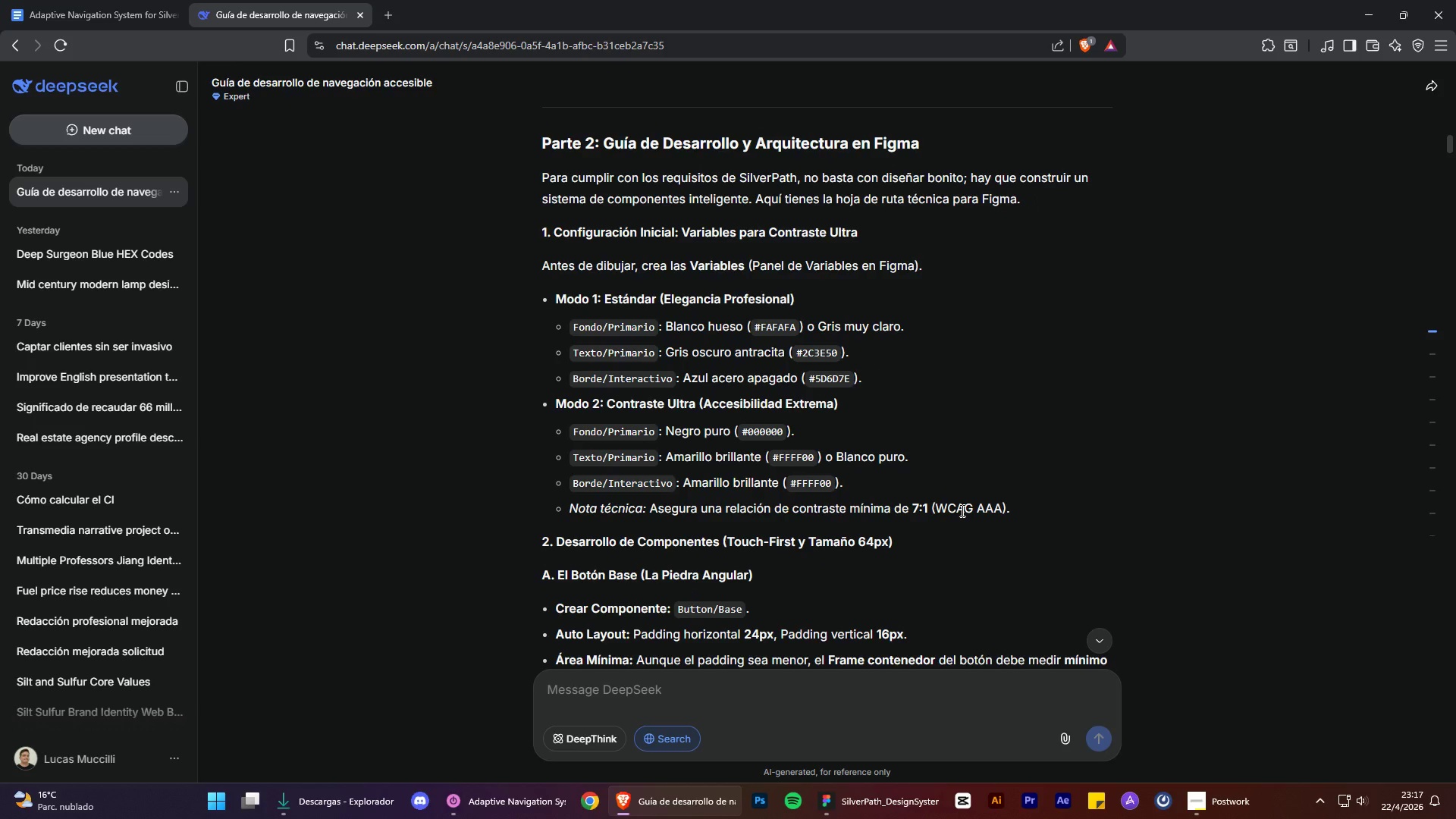 
scroll: coordinate [925, 312], scroll_direction: down, amount: 2.0
 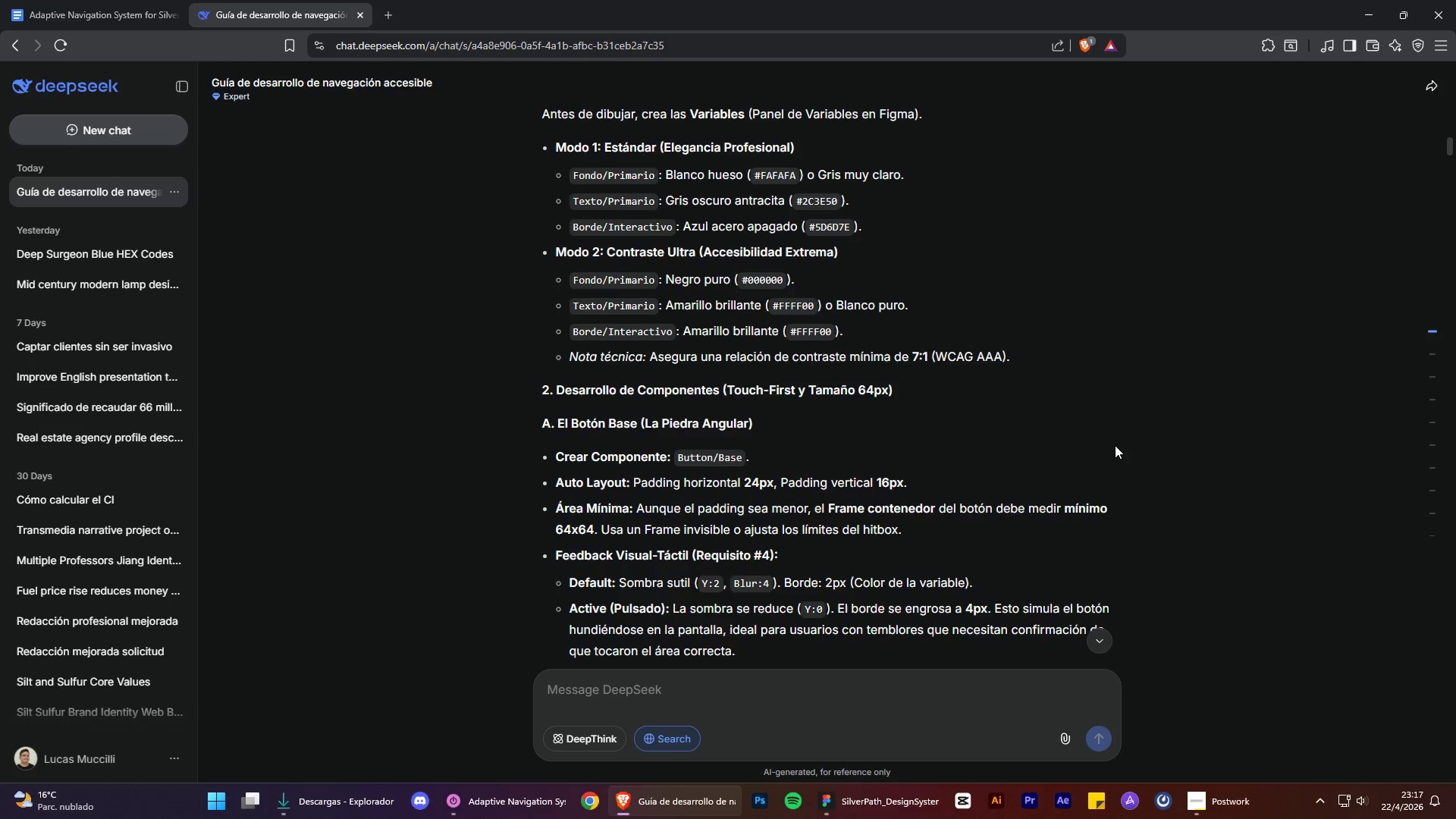 
scroll: coordinate [1074, 461], scroll_direction: up, amount: 3.0
 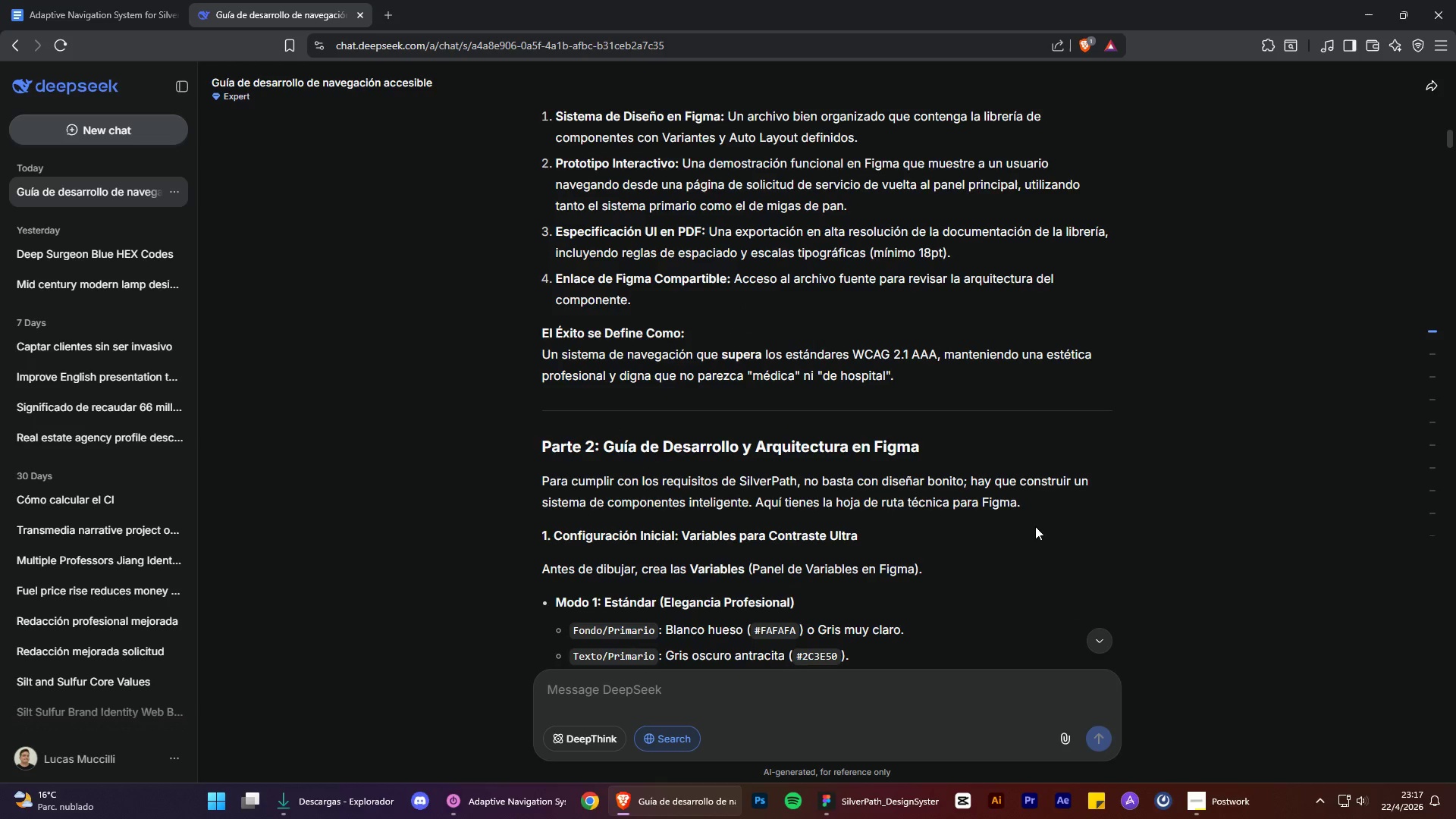 
scroll: coordinate [1031, 536], scroll_direction: down, amount: 1.0
 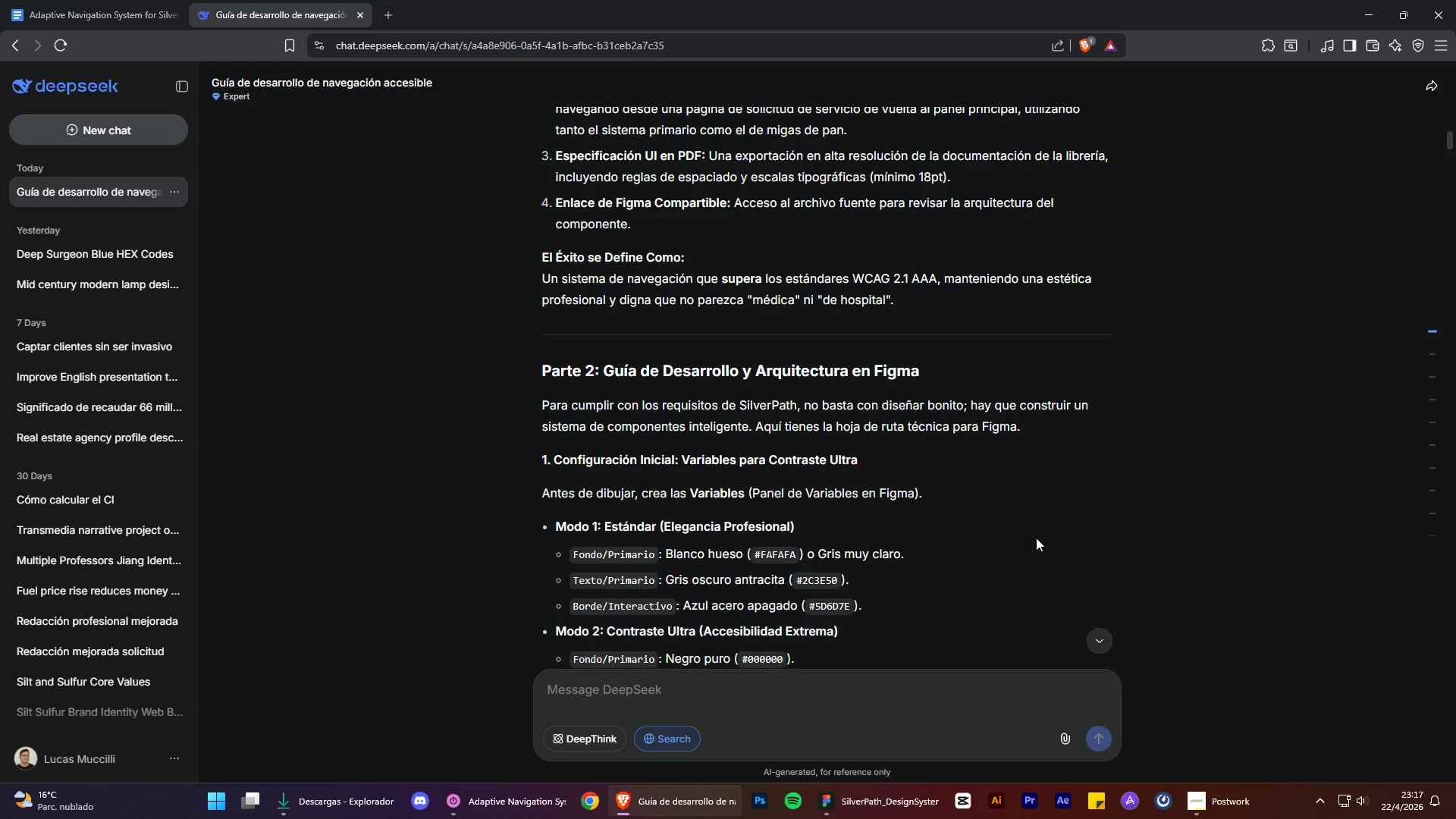 
scroll: coordinate [1037, 536], scroll_direction: up, amount: 7.0
 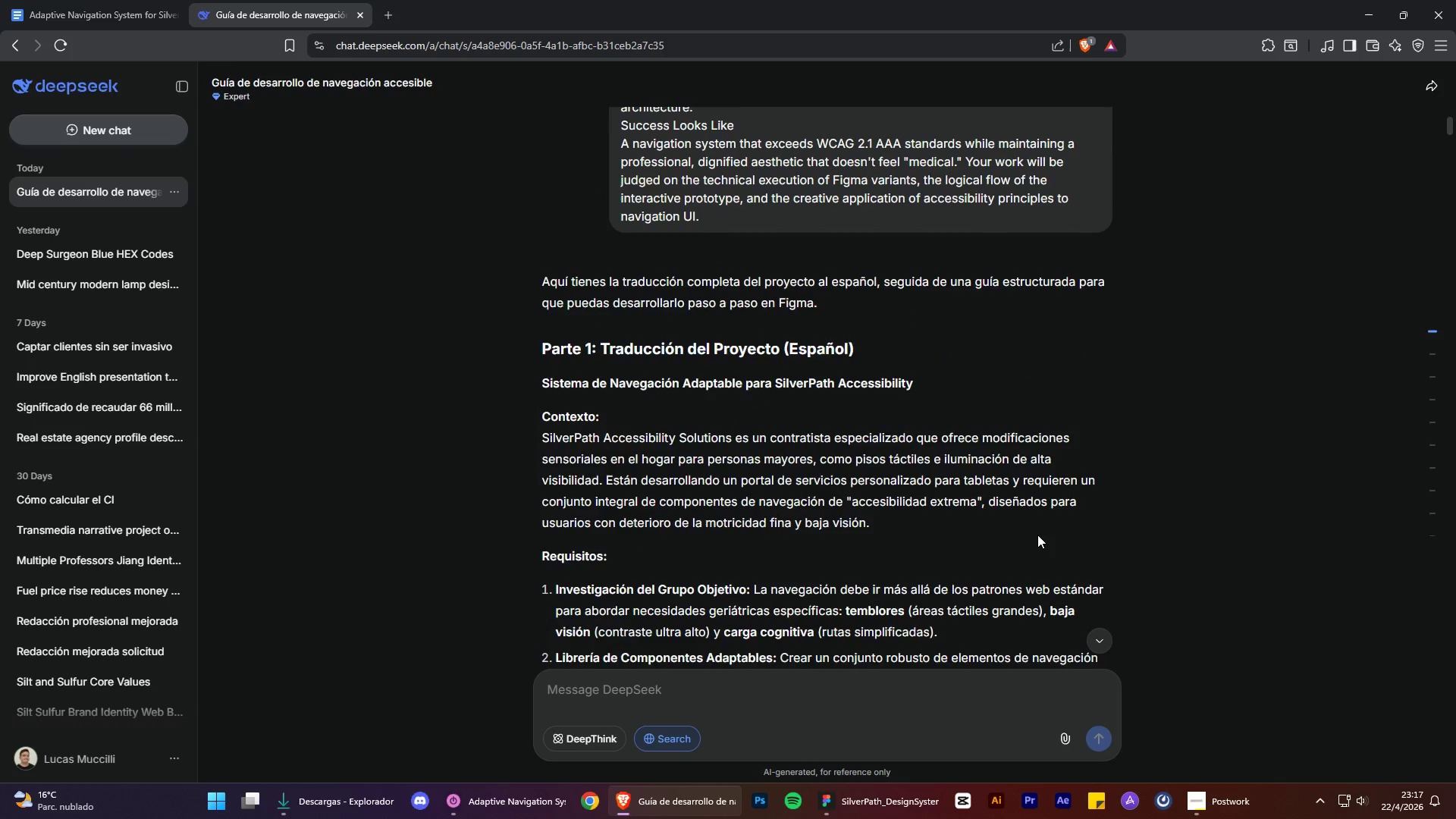 
scroll: coordinate [849, 526], scroll_direction: down, amount: 39.0
 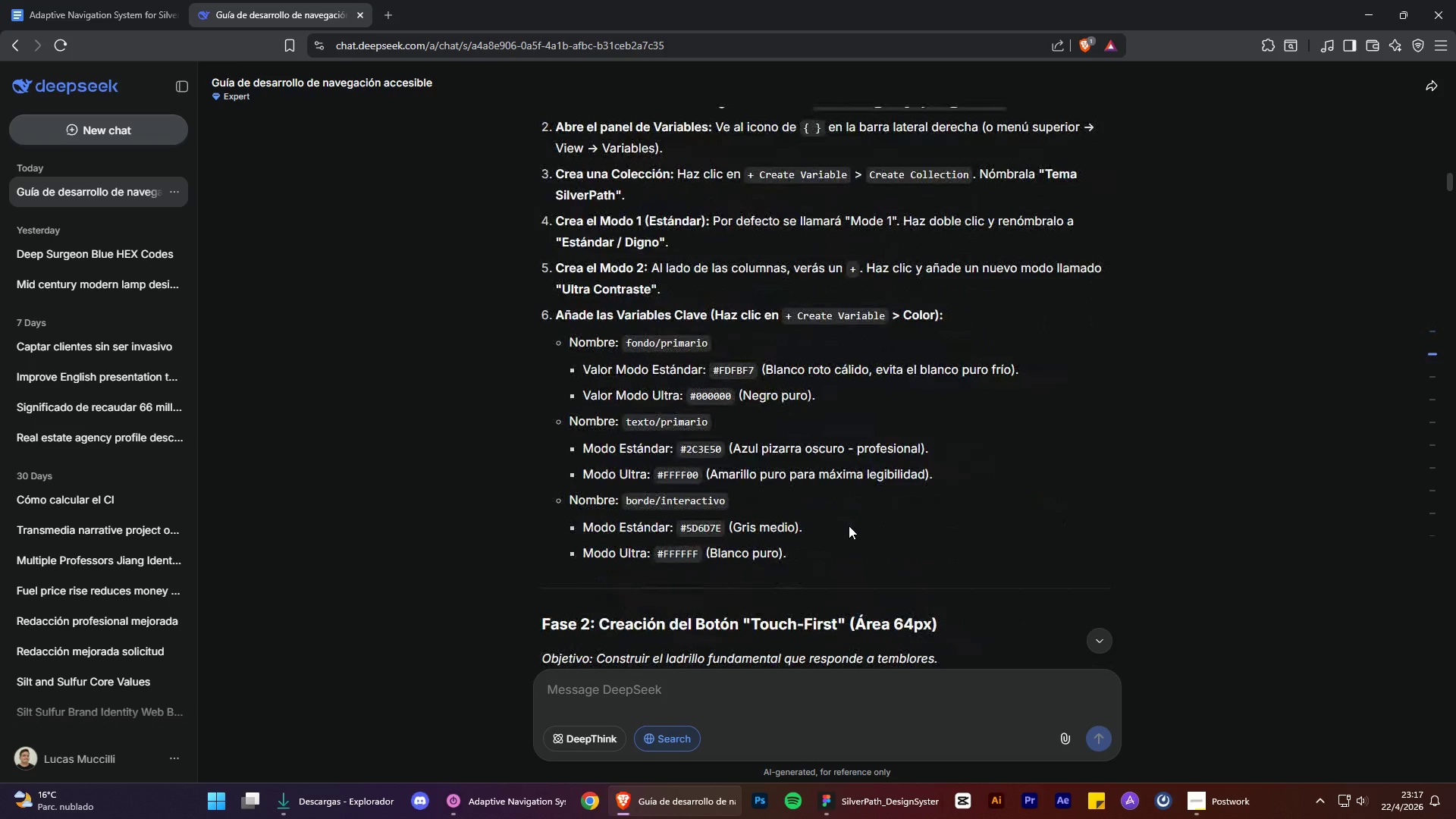 
scroll: coordinate [849, 526], scroll_direction: up, amount: 3.0
 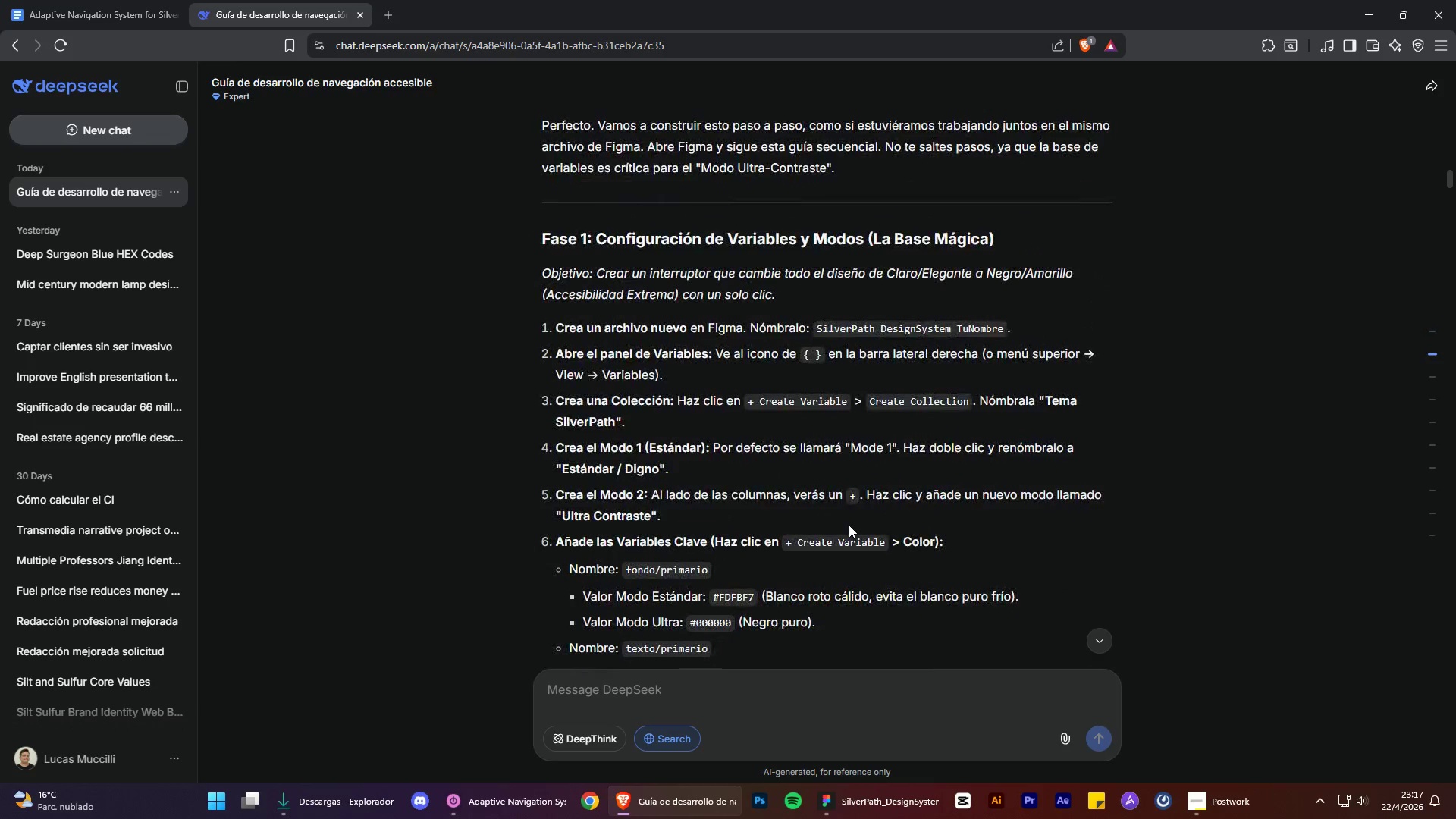 
scroll: coordinate [849, 526], scroll_direction: down, amount: 15.0
 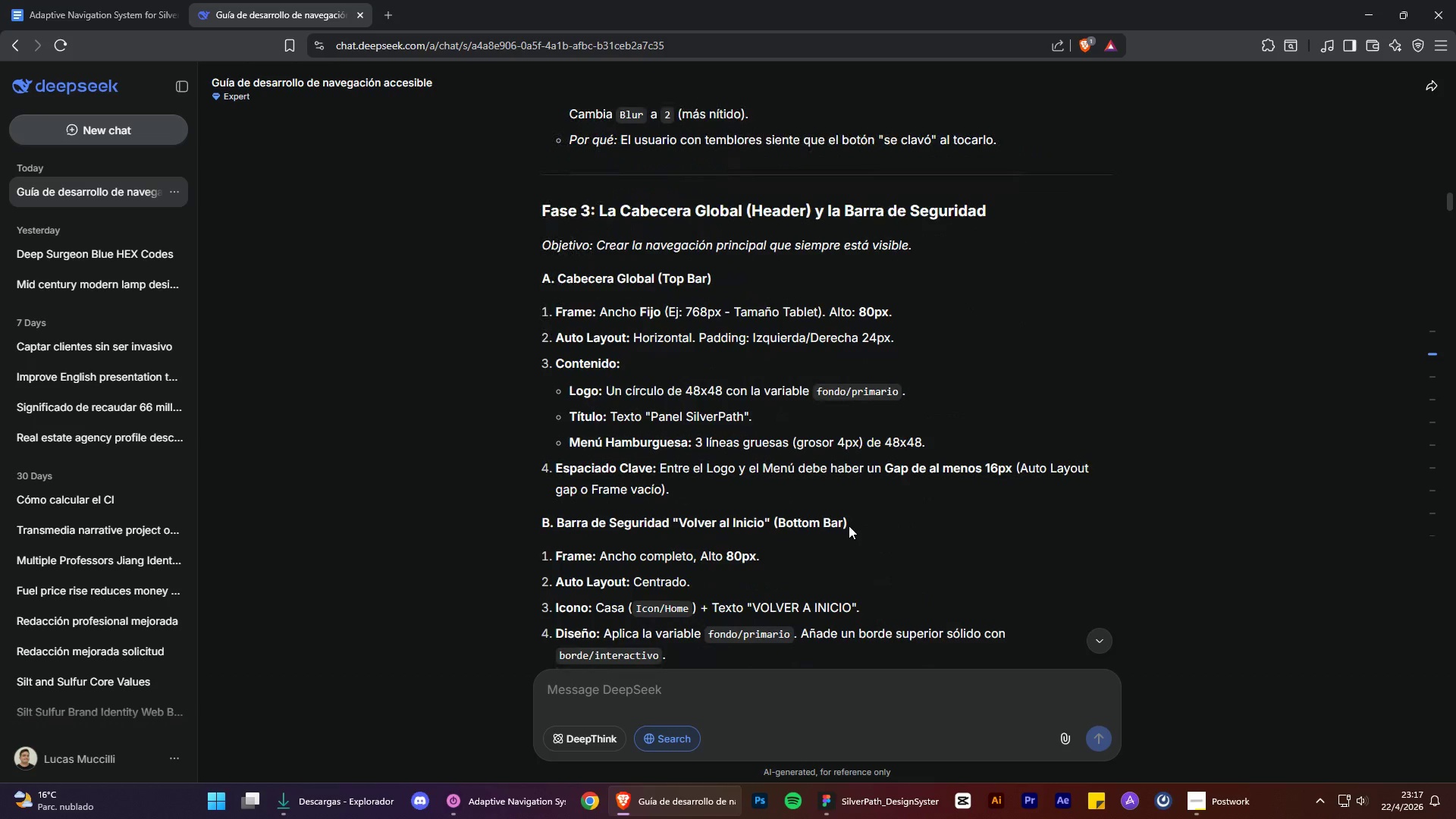 
wait(7.69)
 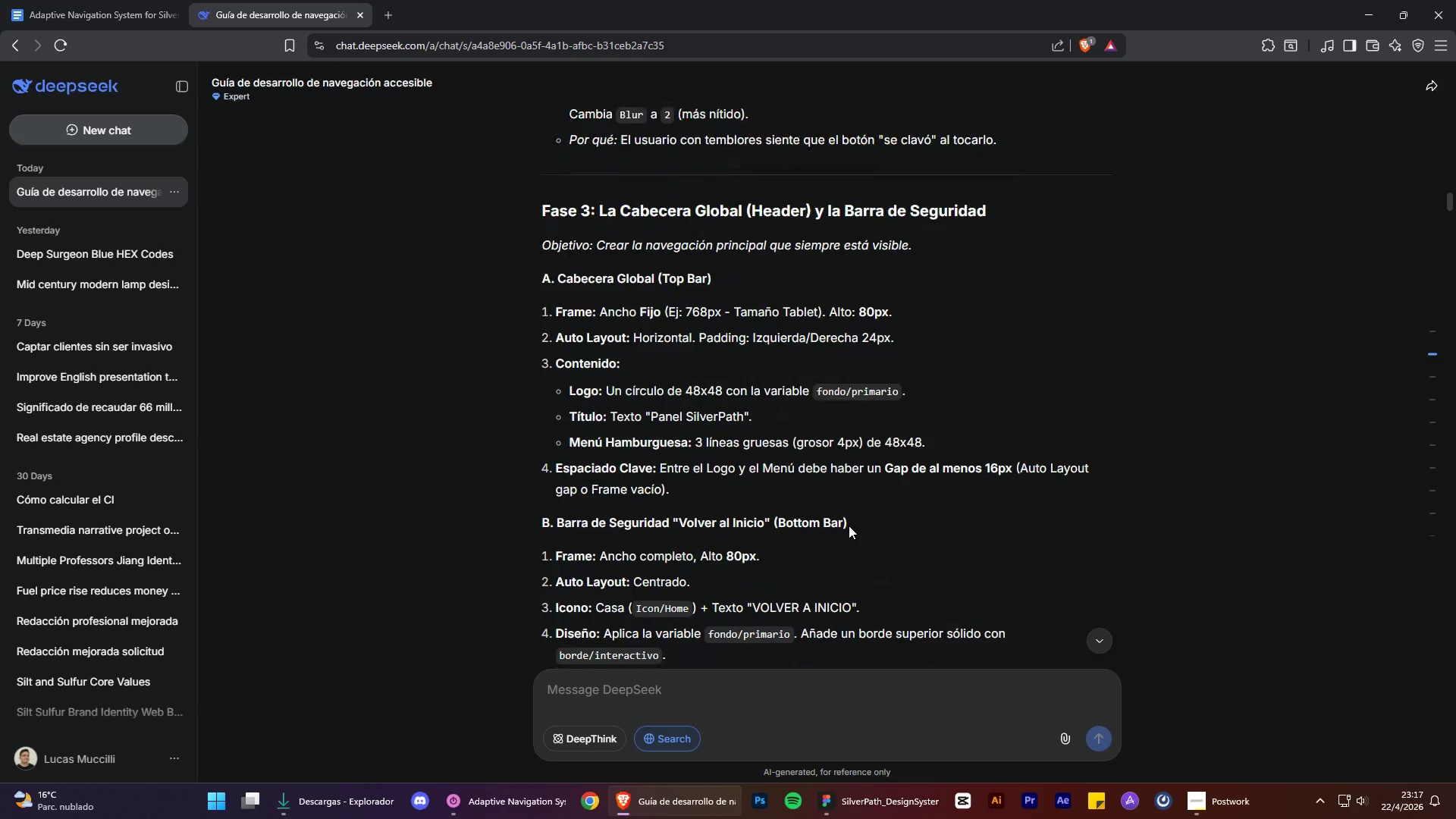 
scroll: coordinate [522, 391], scroll_direction: down, amount: 1.0
 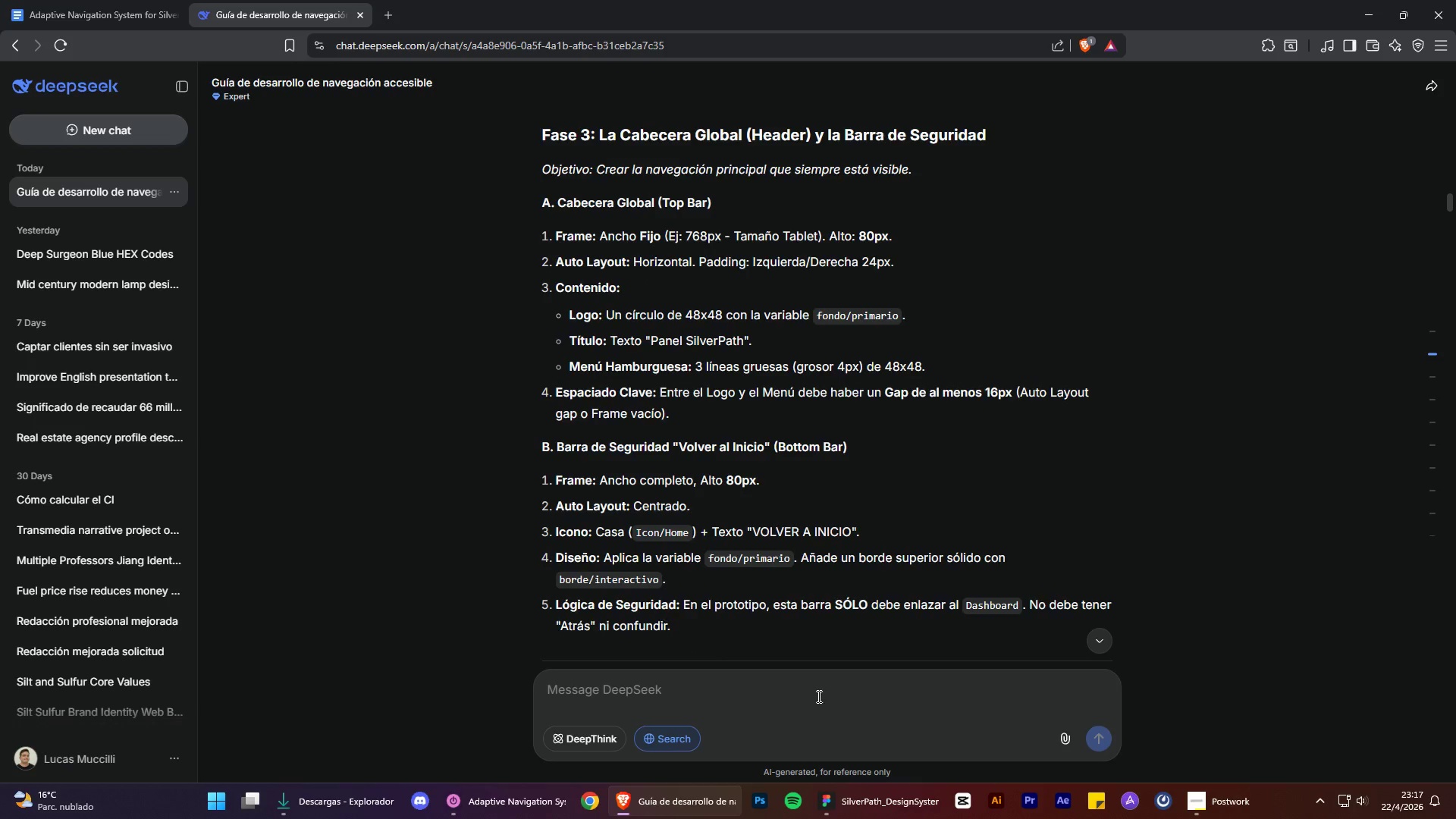 
left_click([880, 804])
 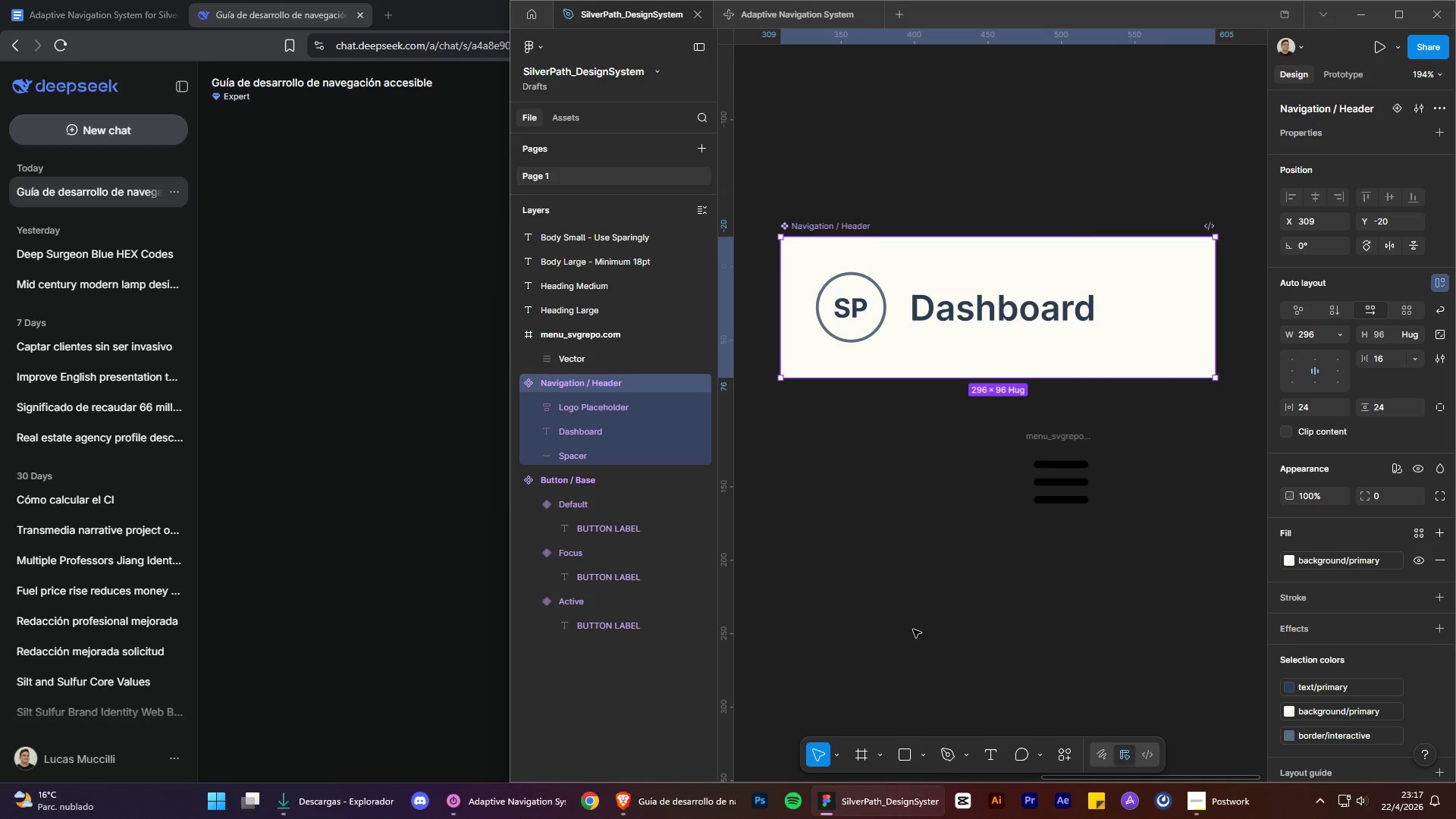 
left_click([1305, 335])
 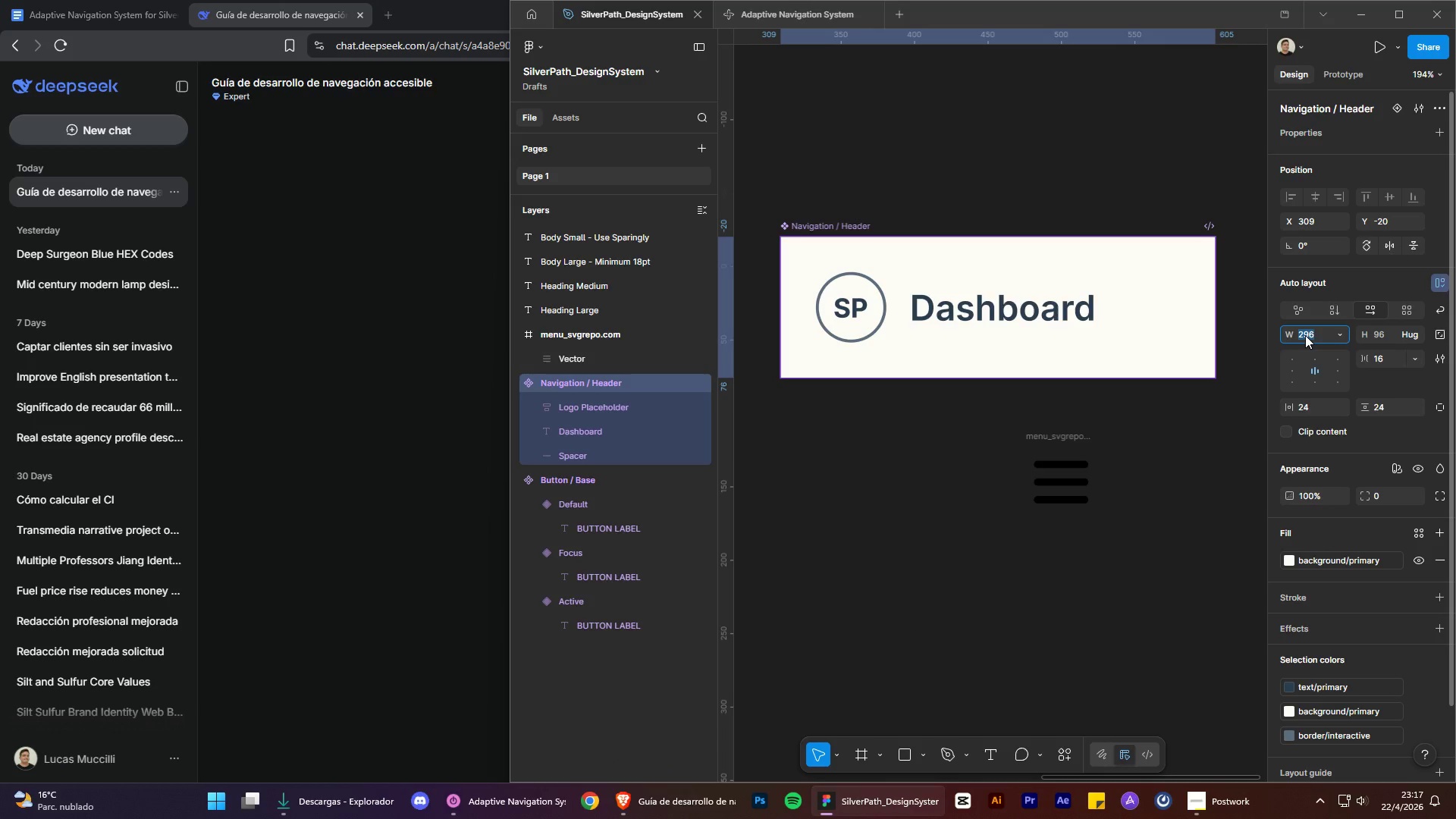 
type(768)
 